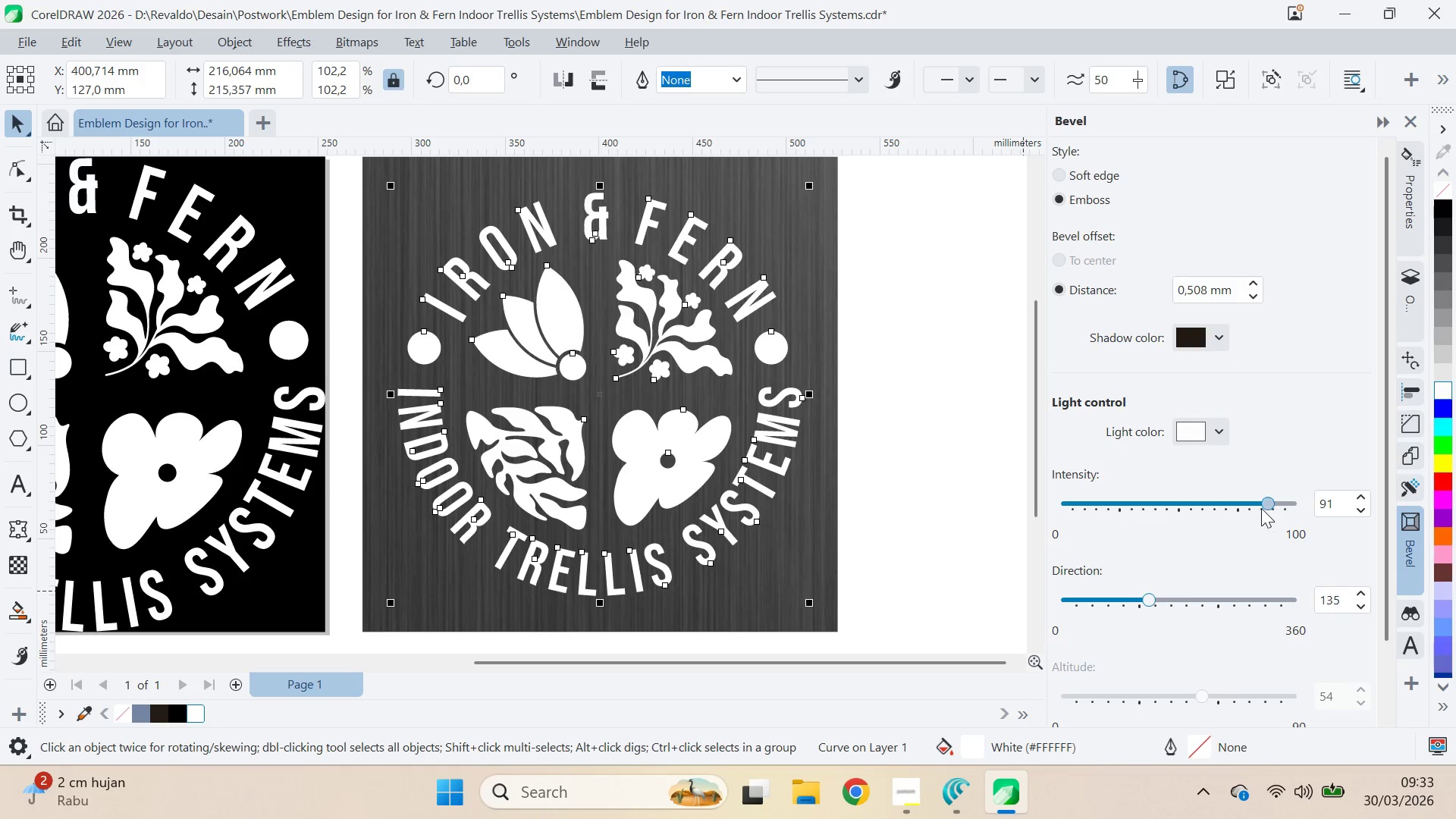 
double_click([1276, 508])
 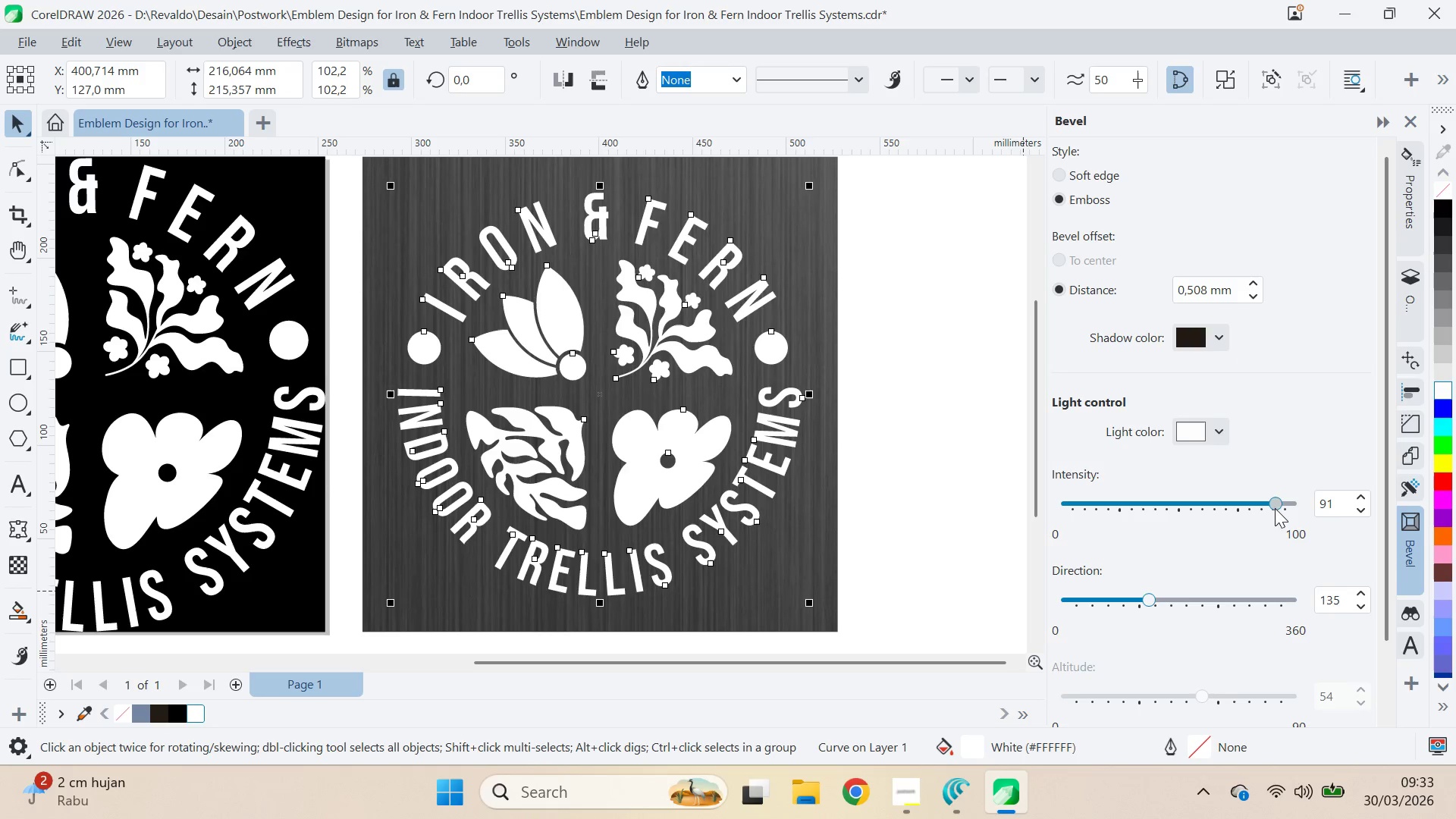 
left_click_drag(start_coordinate=[1274, 508], to_coordinate=[1211, 511])
 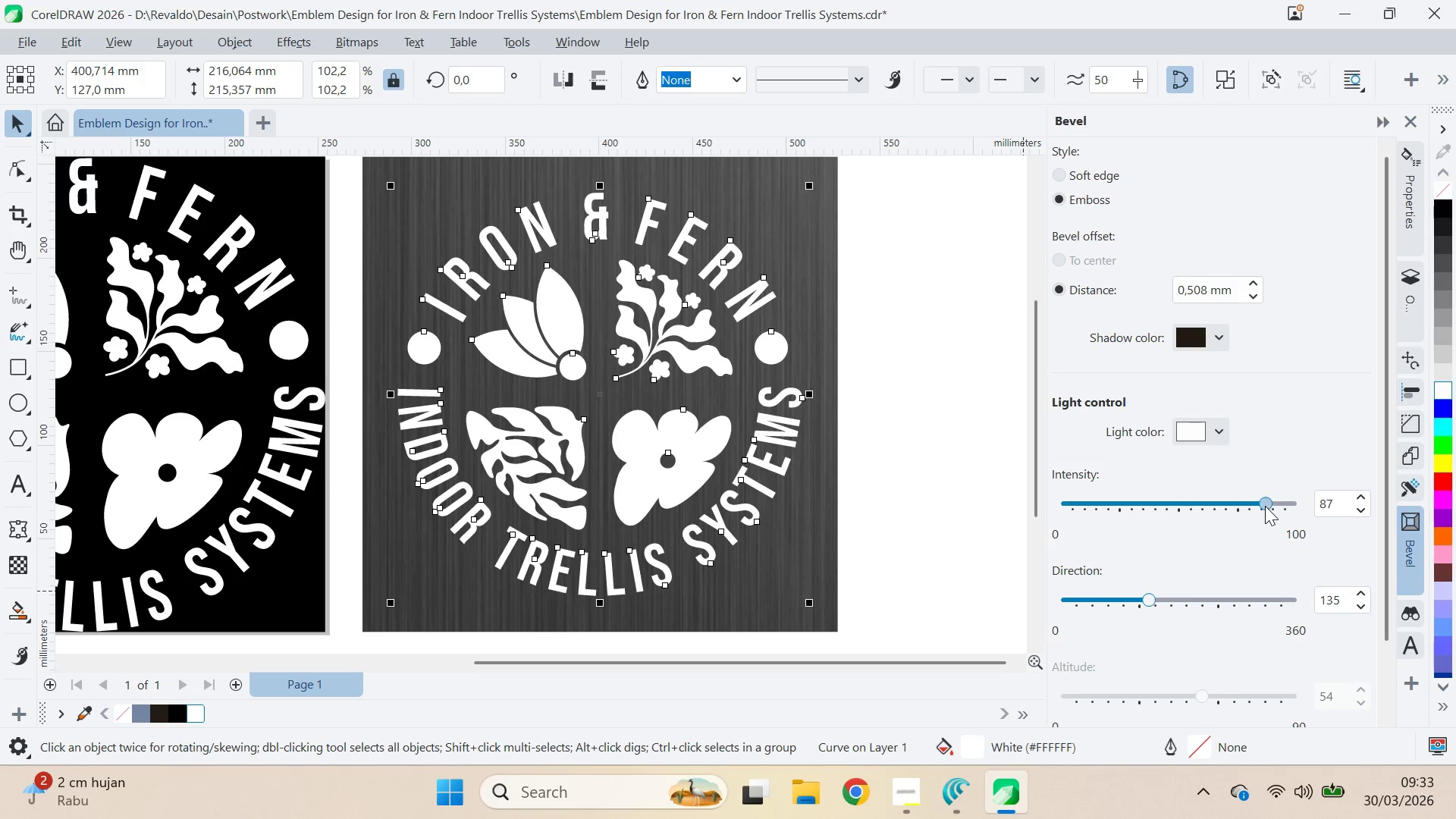 
left_click_drag(start_coordinate=[1235, 512], to_coordinate=[1201, 514])
 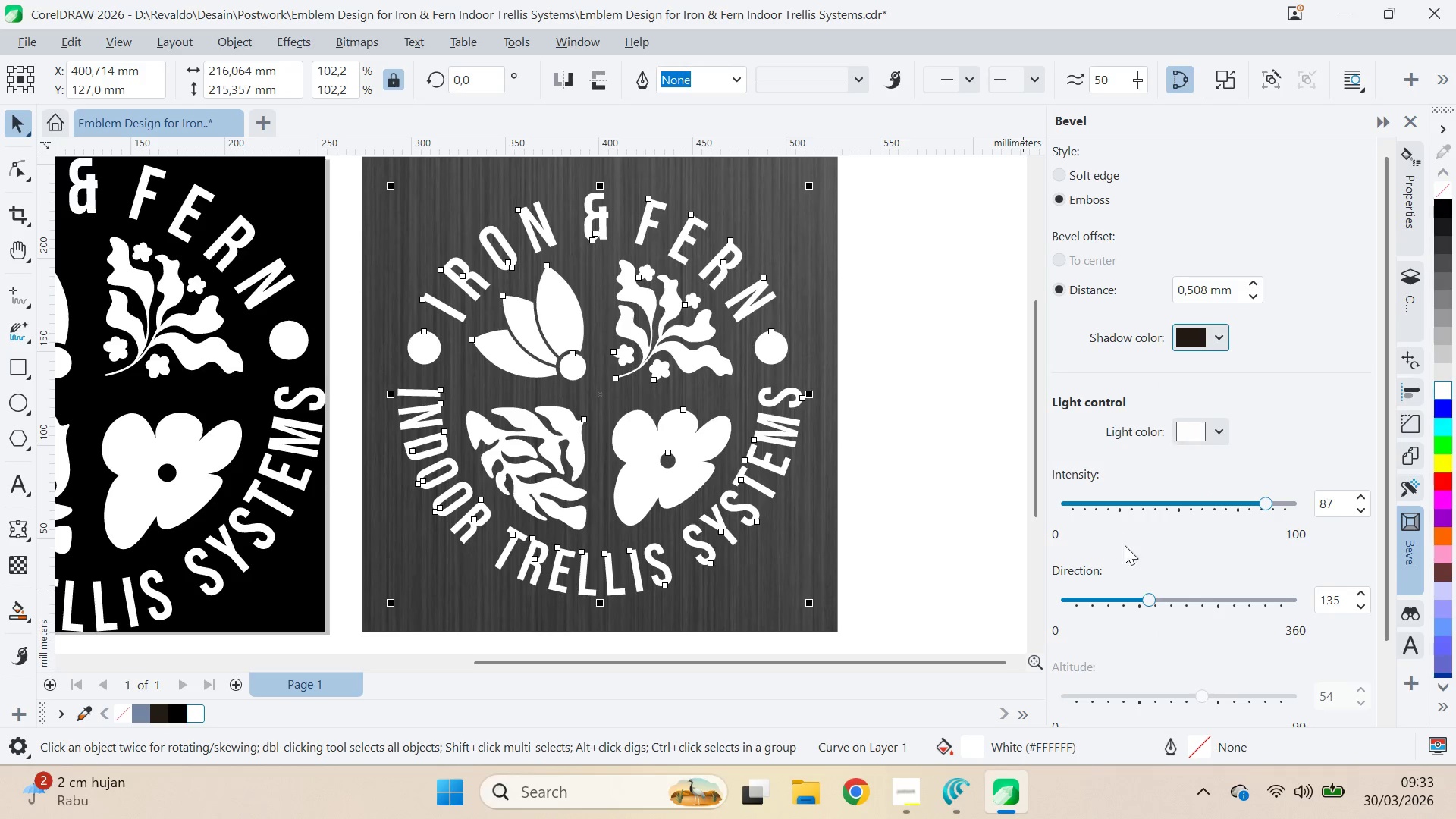 
left_click_drag(start_coordinate=[1149, 595], to_coordinate=[1208, 597])
 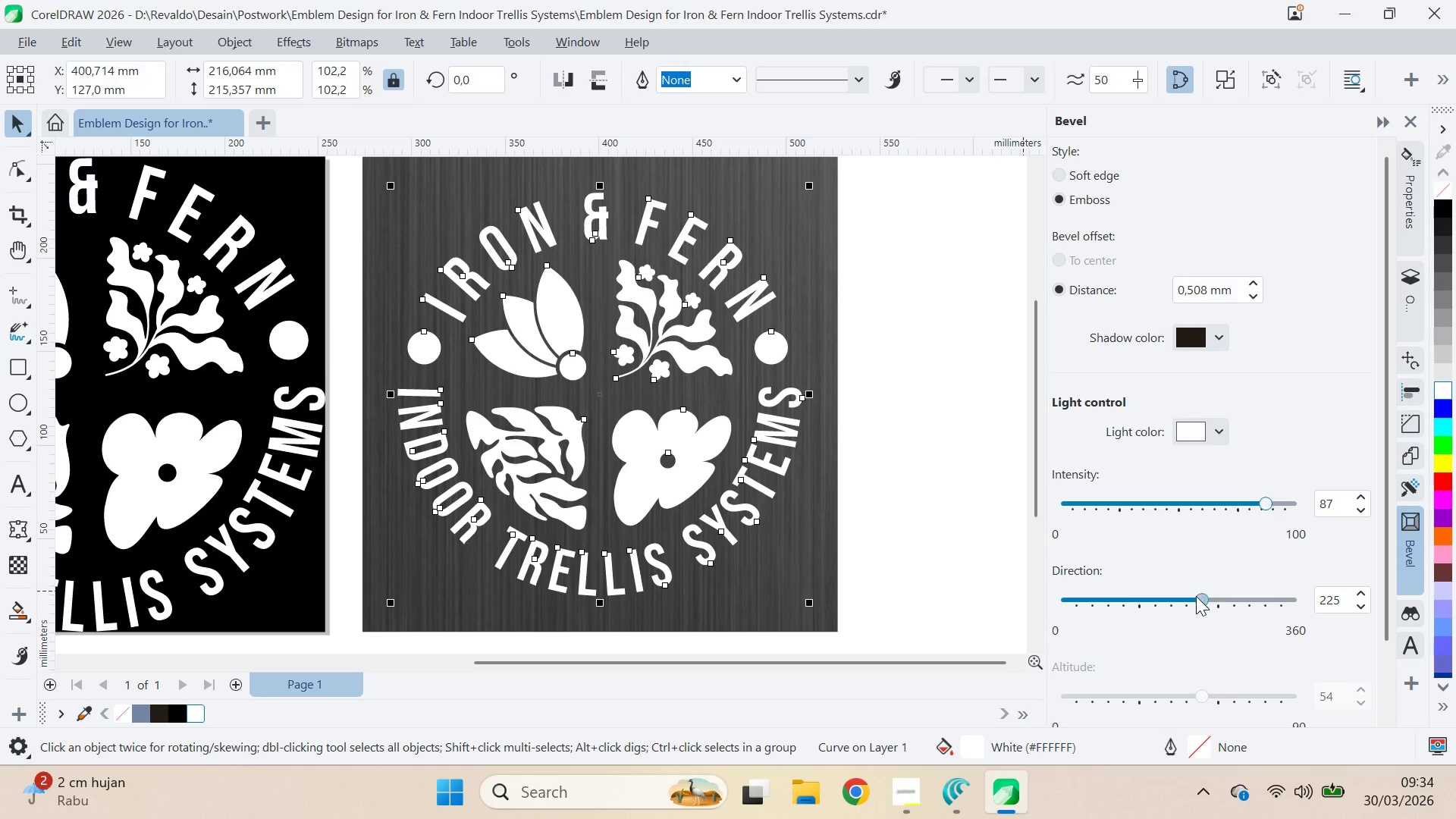 
left_click_drag(start_coordinate=[1207, 596], to_coordinate=[1200, 596])
 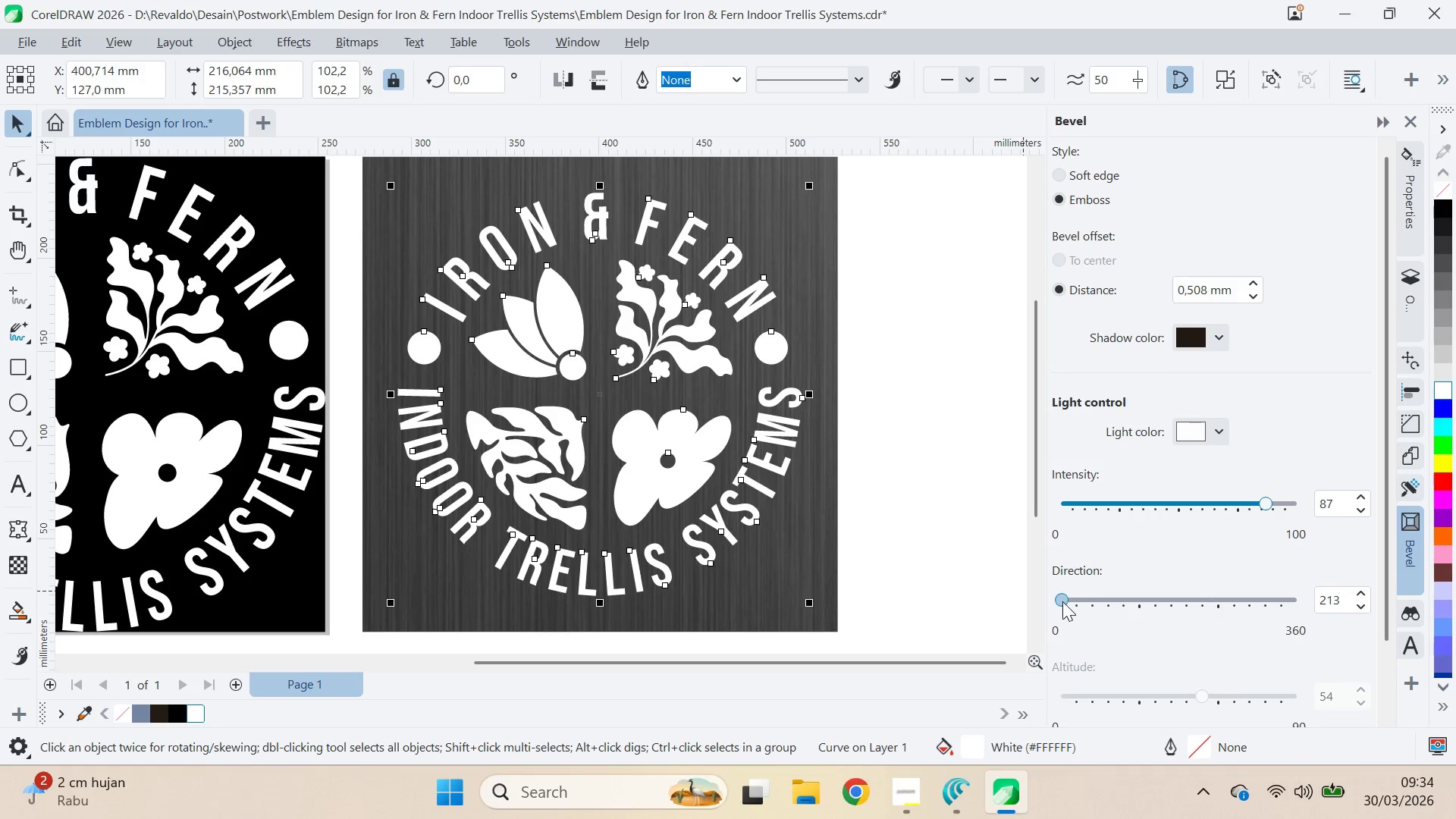 
left_click_drag(start_coordinate=[1066, 601], to_coordinate=[1088, 600])
 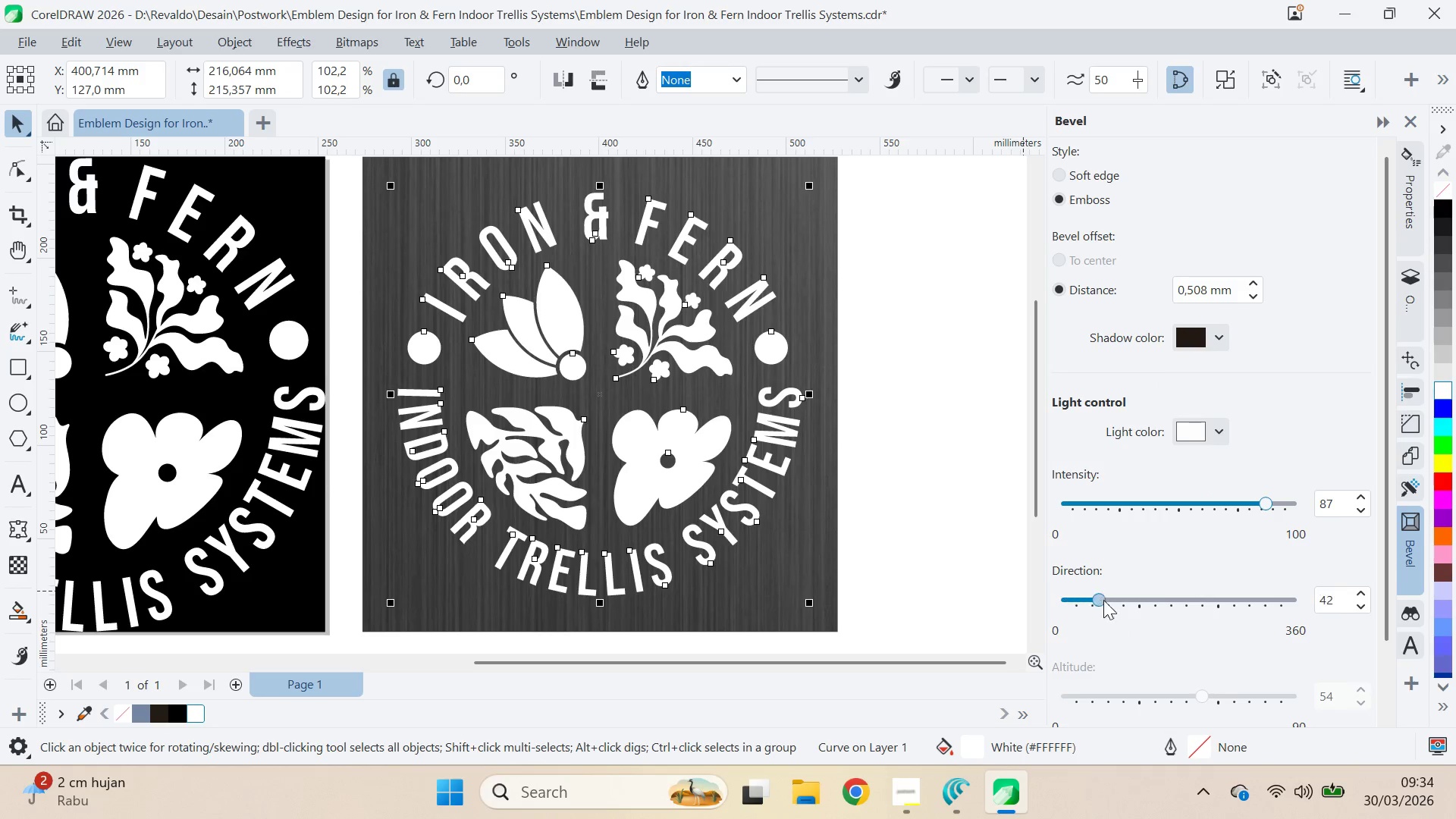 
left_click_drag(start_coordinate=[1093, 600], to_coordinate=[1183, 598])
 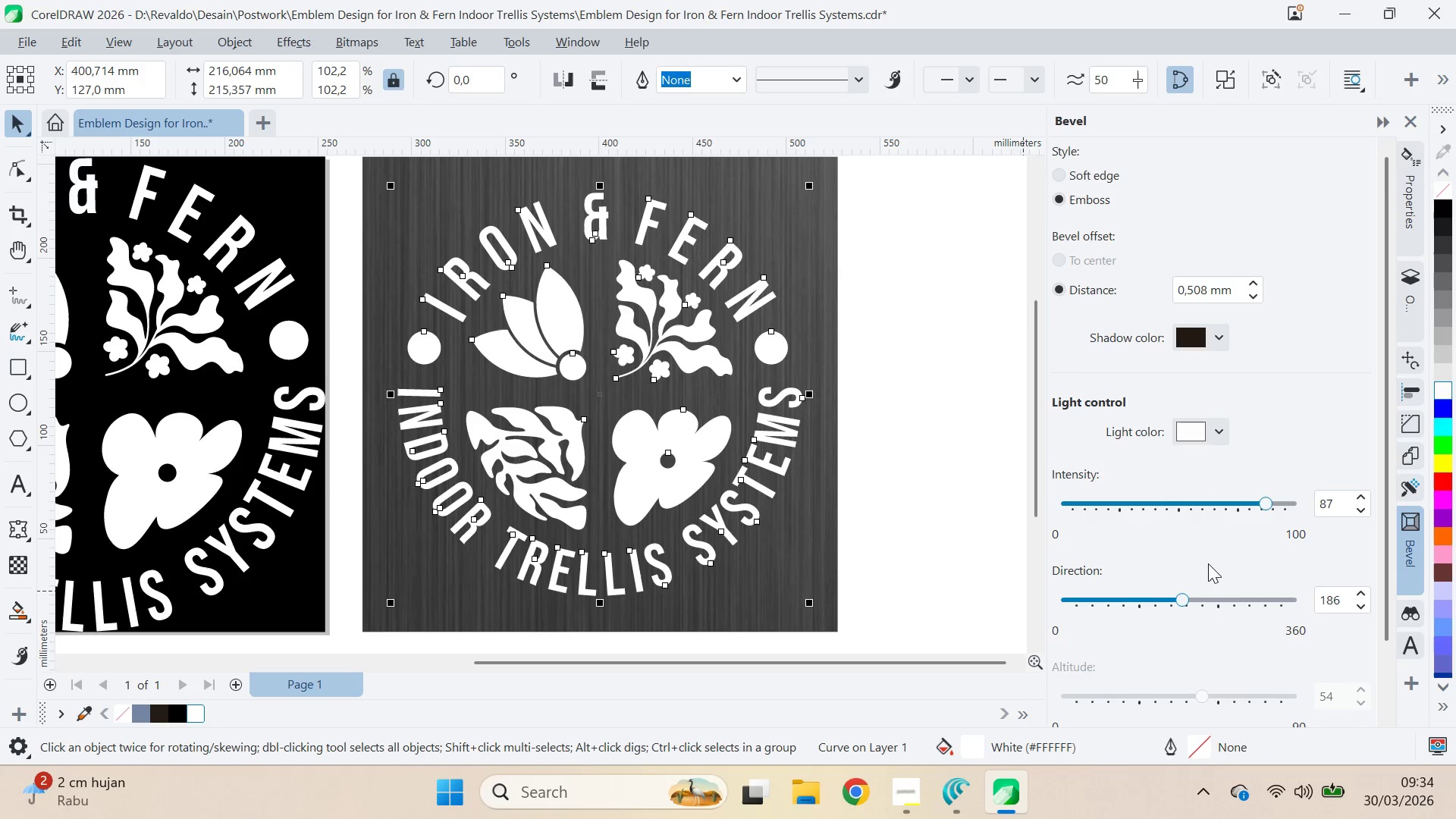 
scroll: coordinate [1211, 560], scroll_direction: down, amount: 2.0
 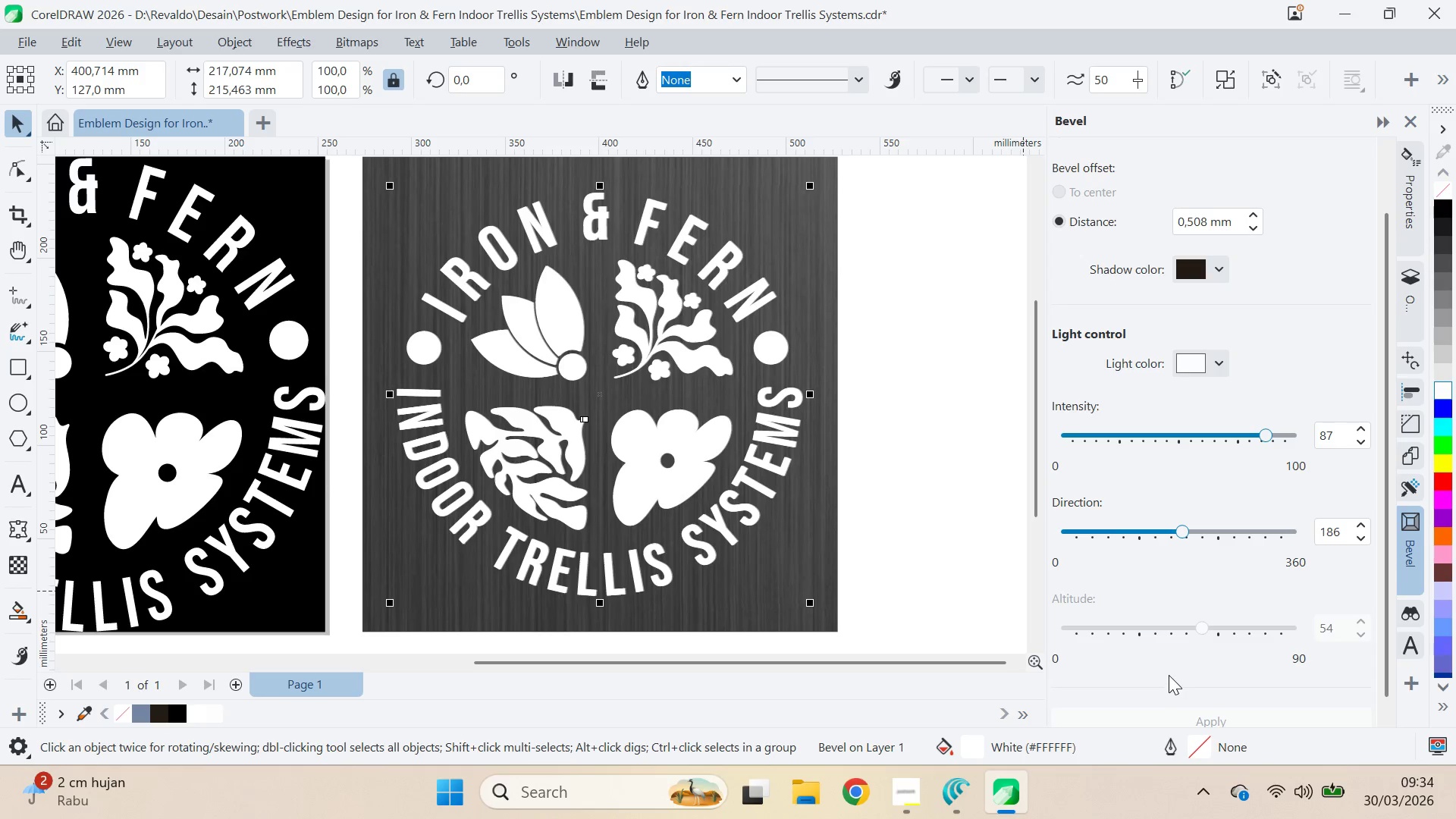 
key(Control+Z)
 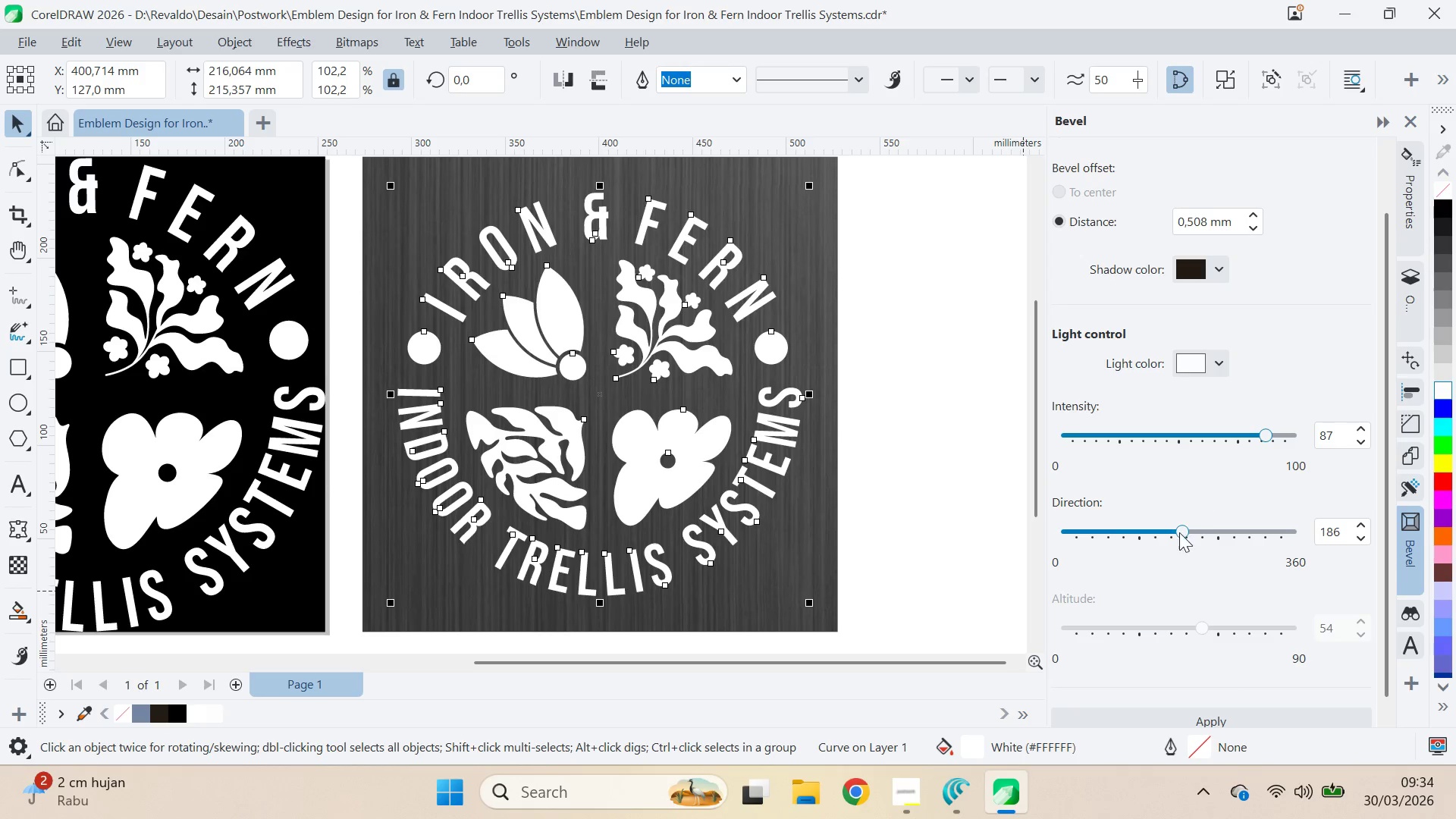 
left_click_drag(start_coordinate=[1179, 535], to_coordinate=[1265, 544])
 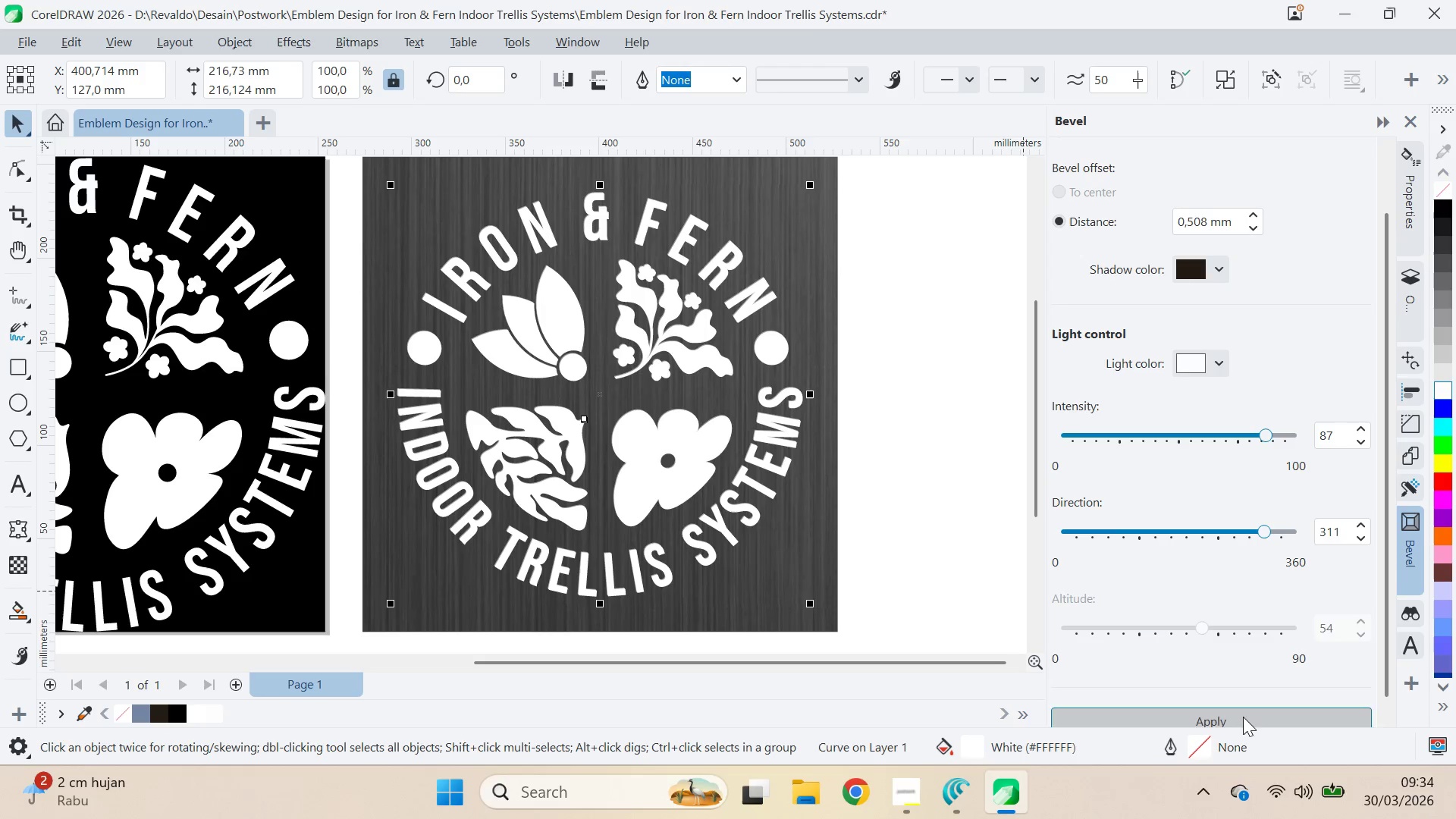 
key(Control+Z)
 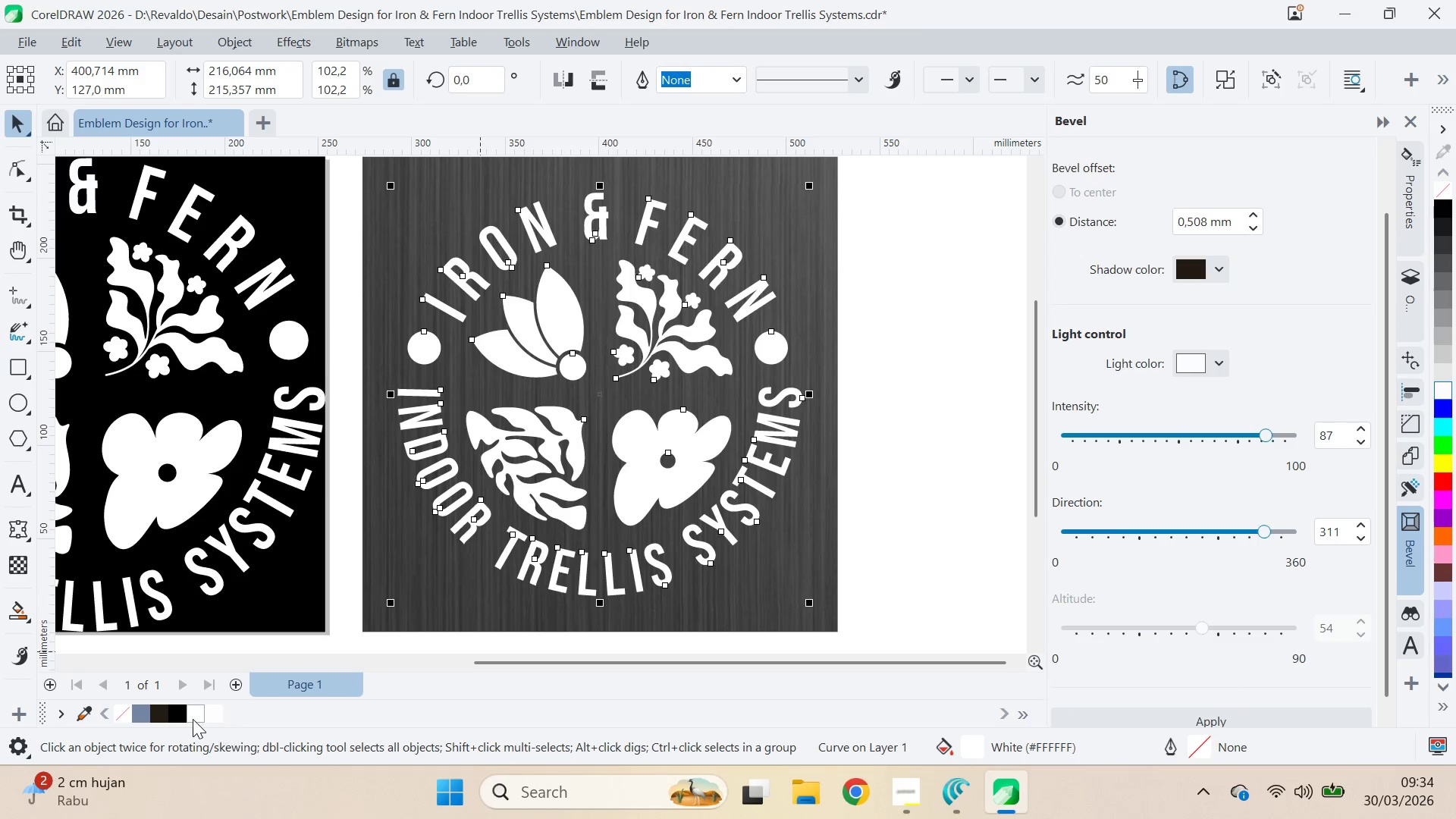 
left_click([180, 707])
 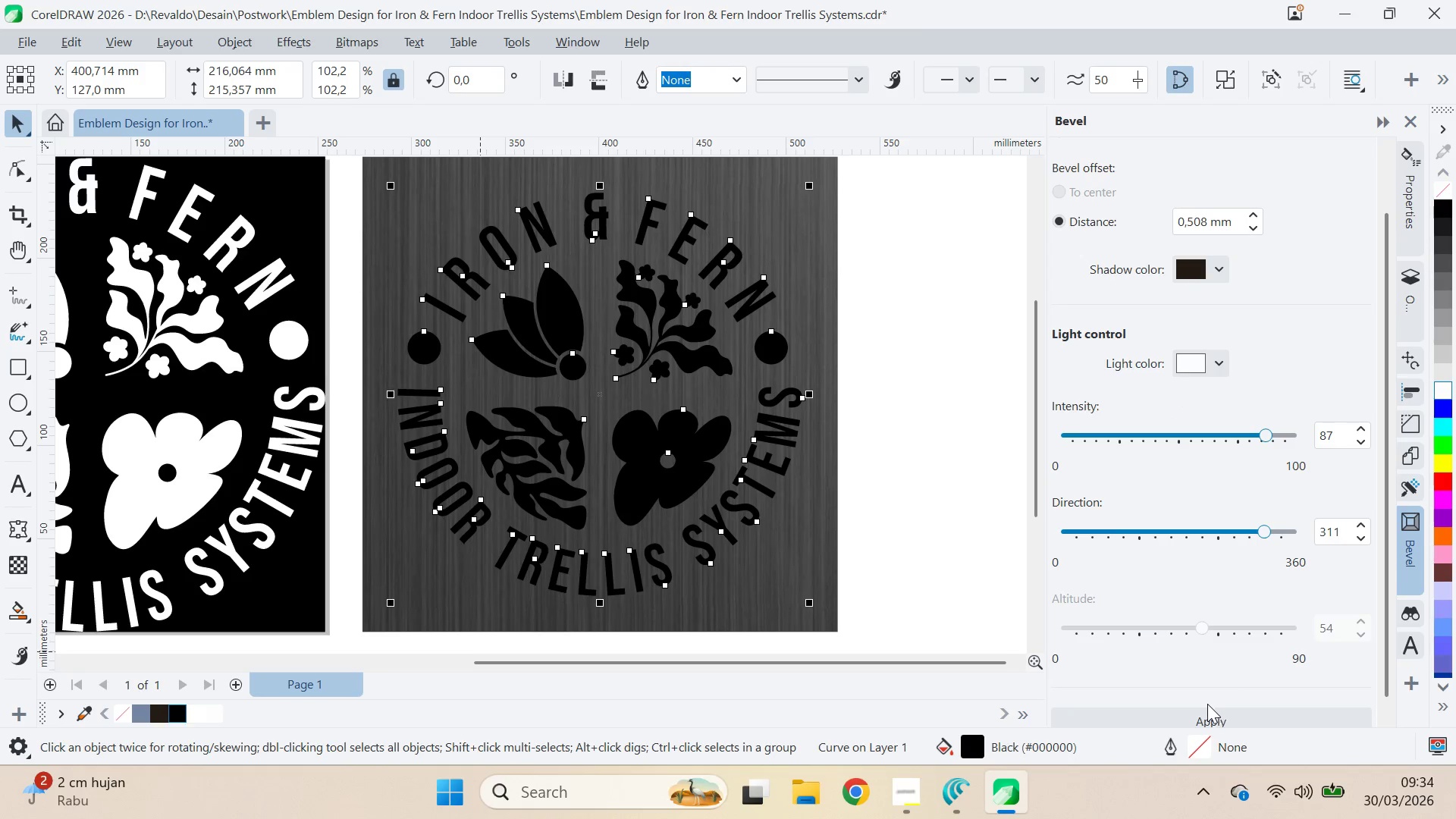 
left_click([1213, 718])
 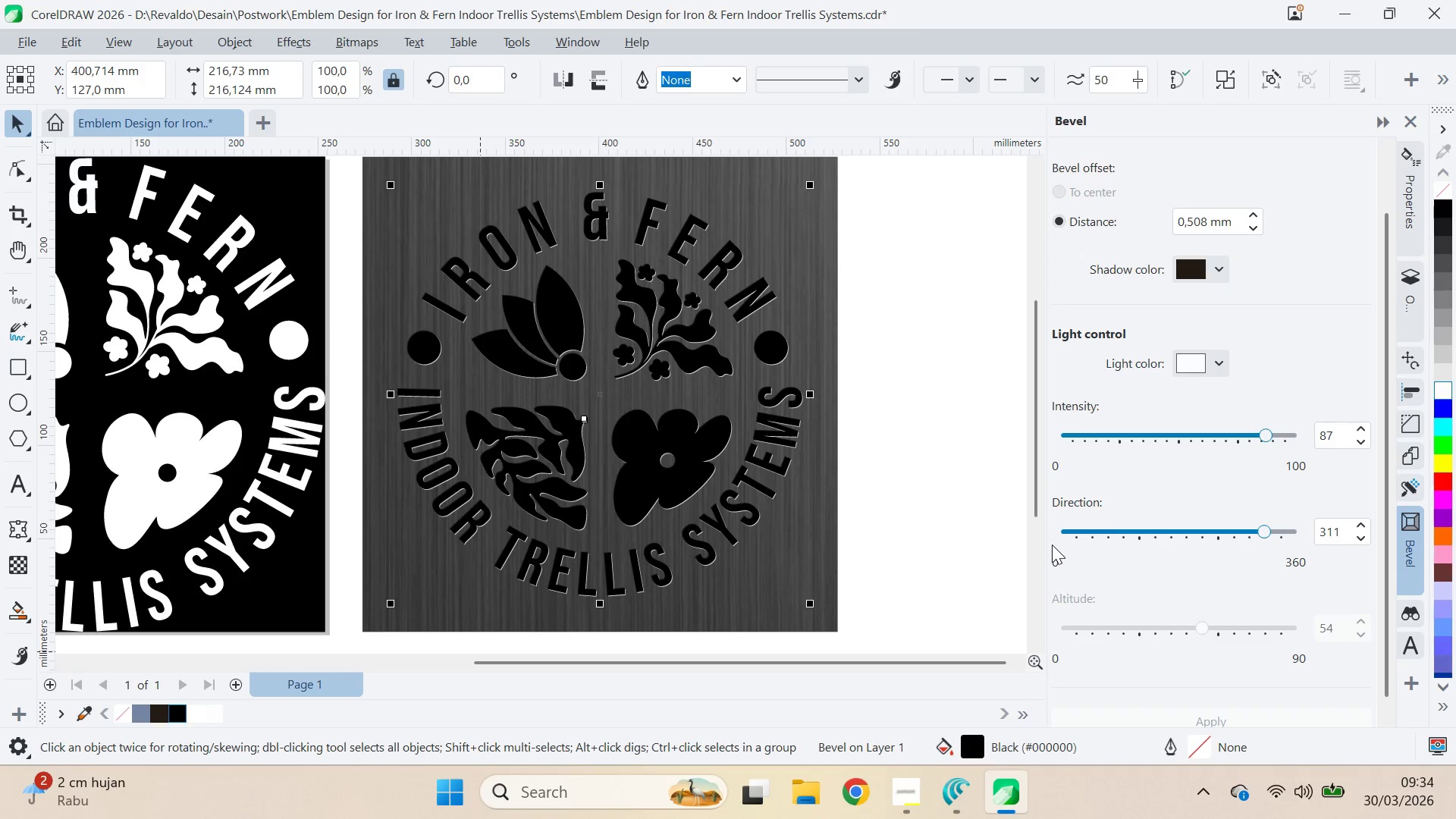 
key(Control+Z)
 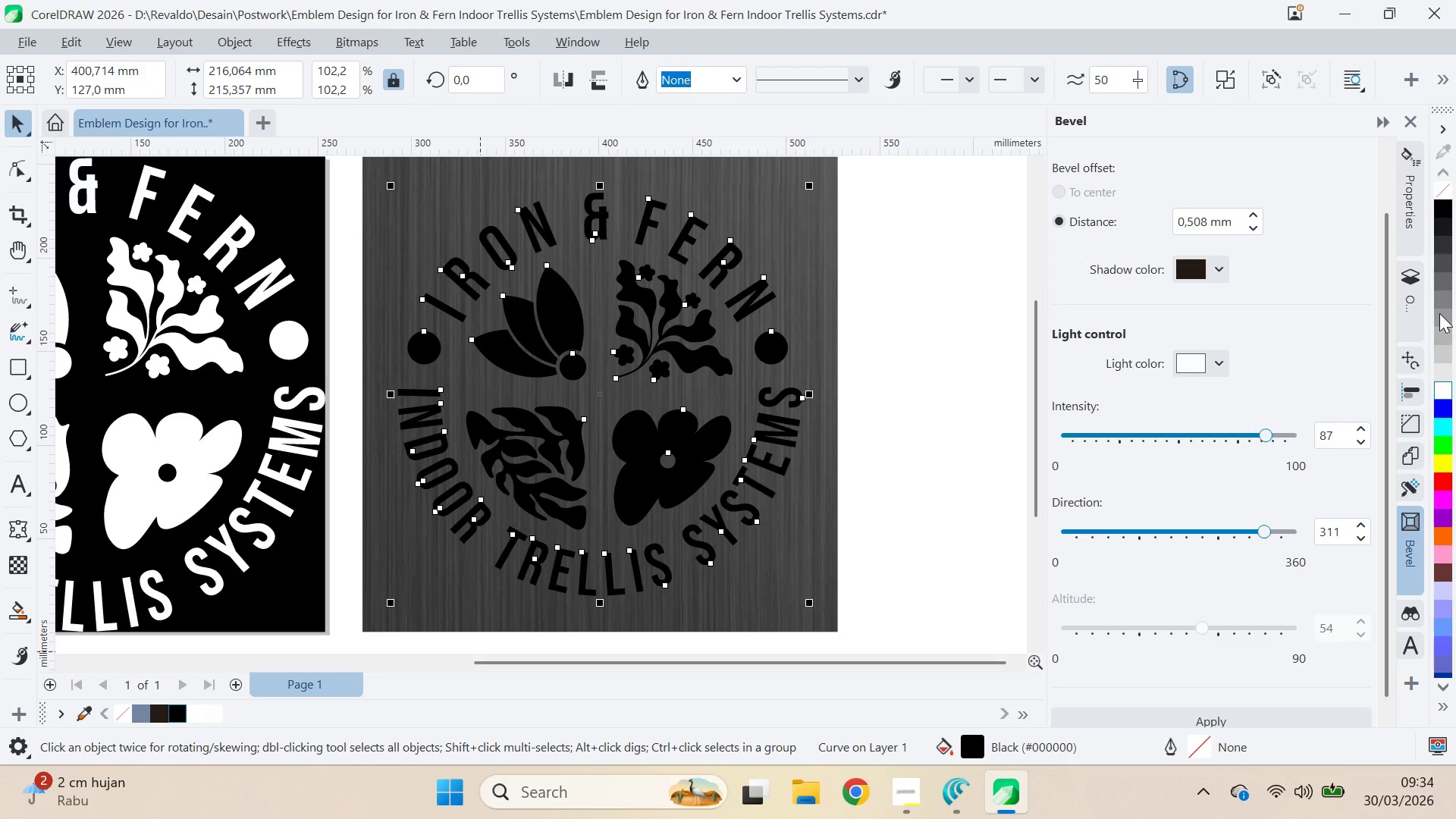 
left_click([1439, 312])
 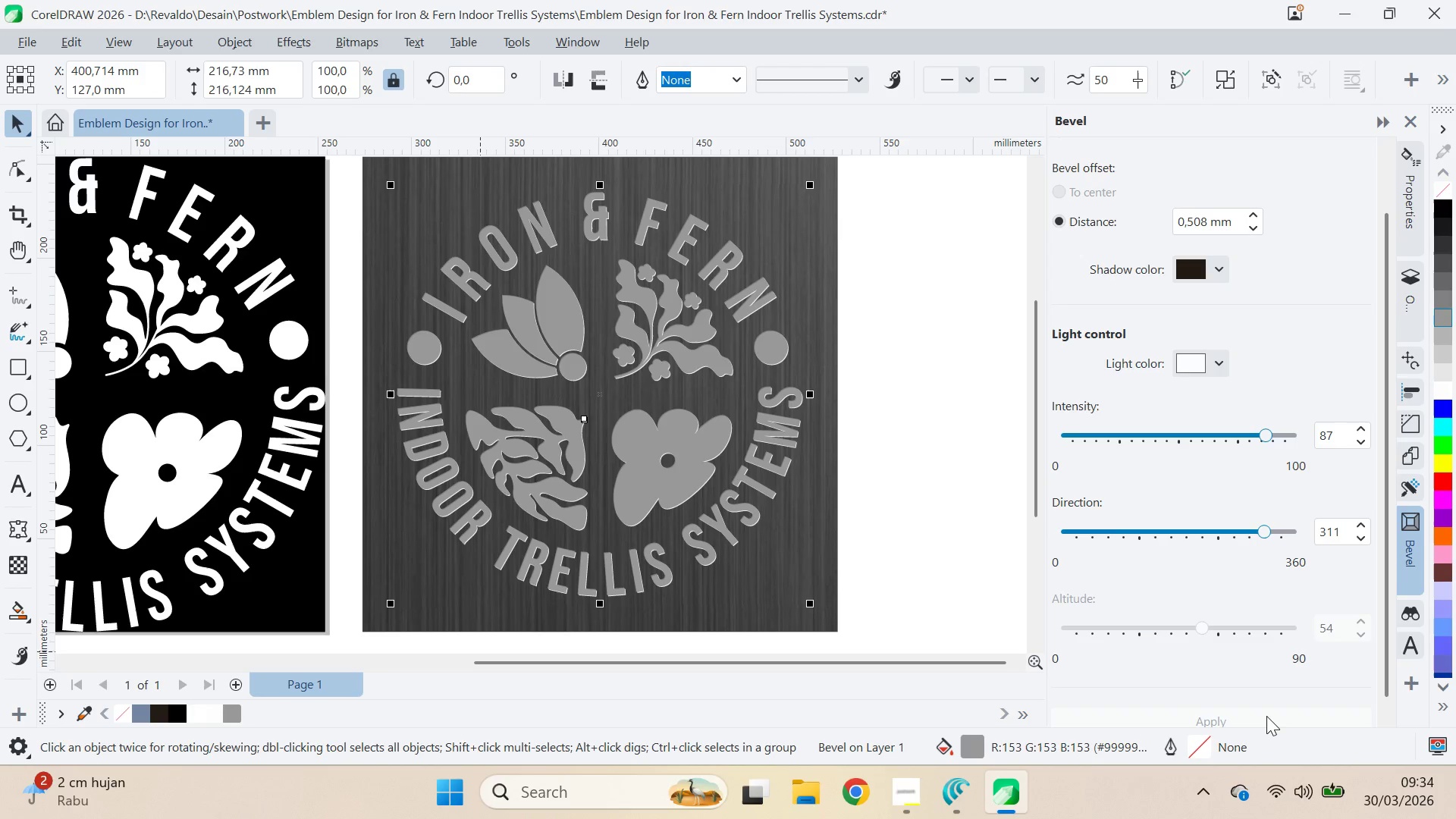 
key(Control+Z)
 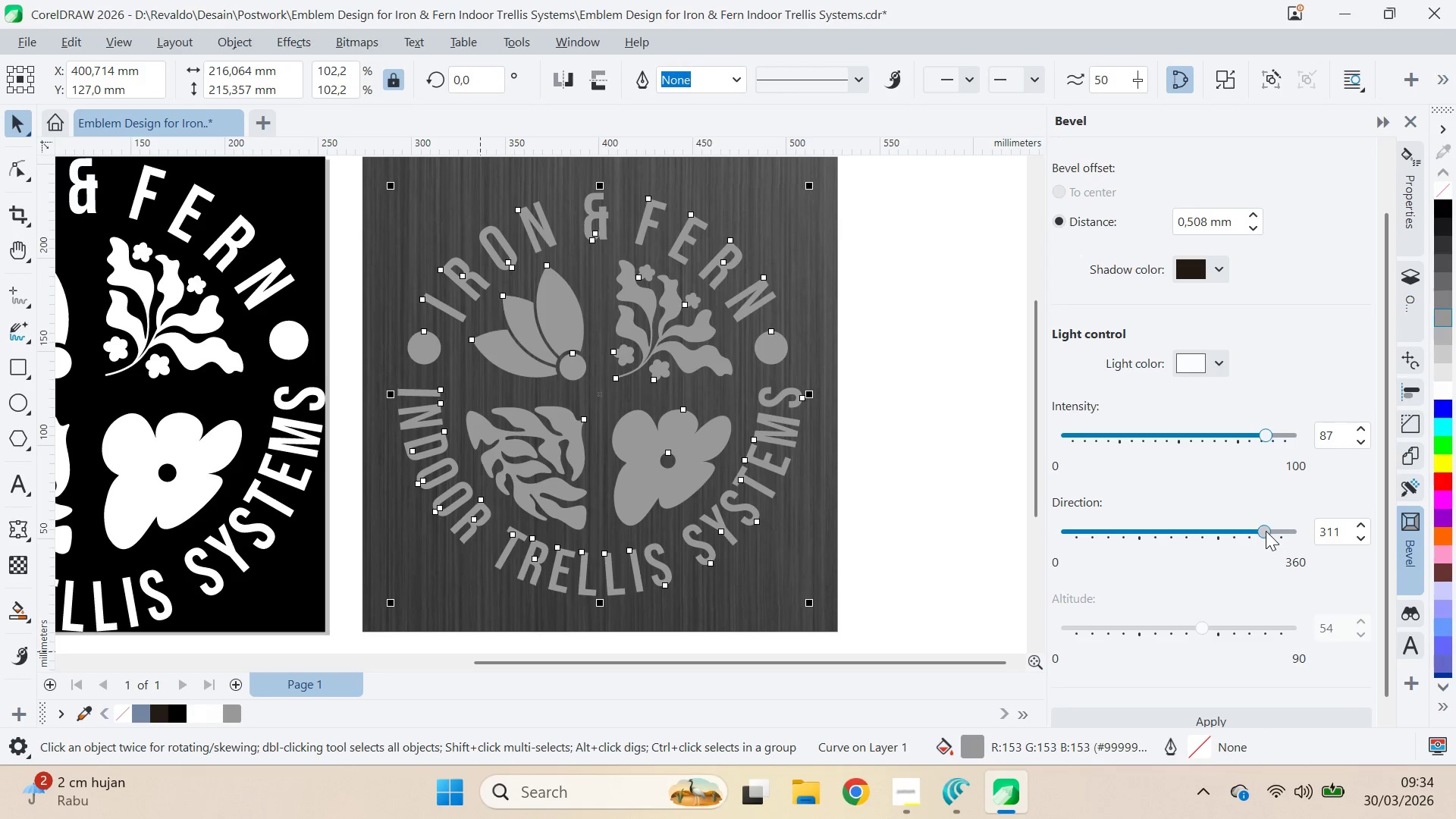 
left_click_drag(start_coordinate=[1266, 530], to_coordinate=[1181, 527])
 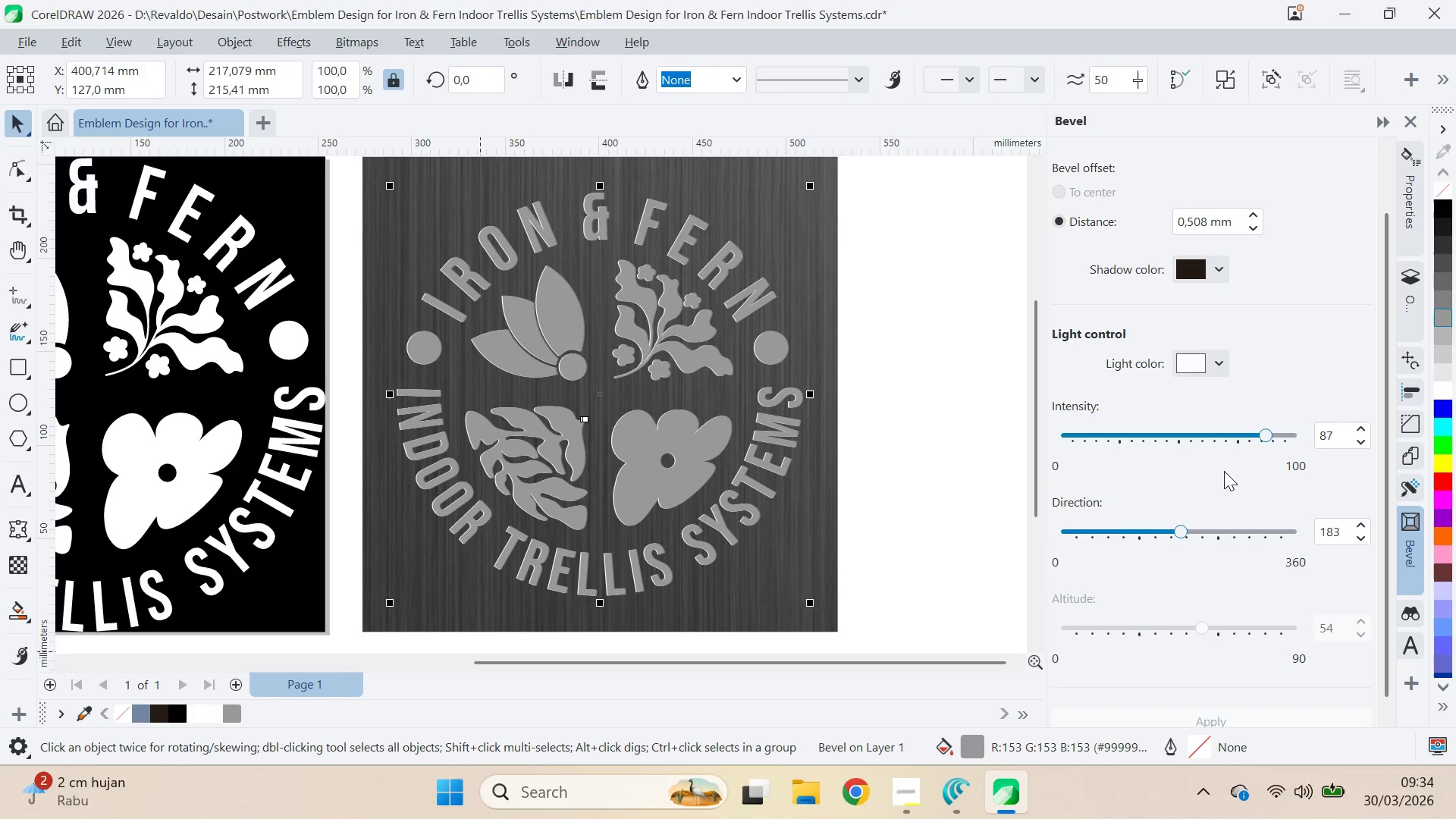 
key(Control+Z)
 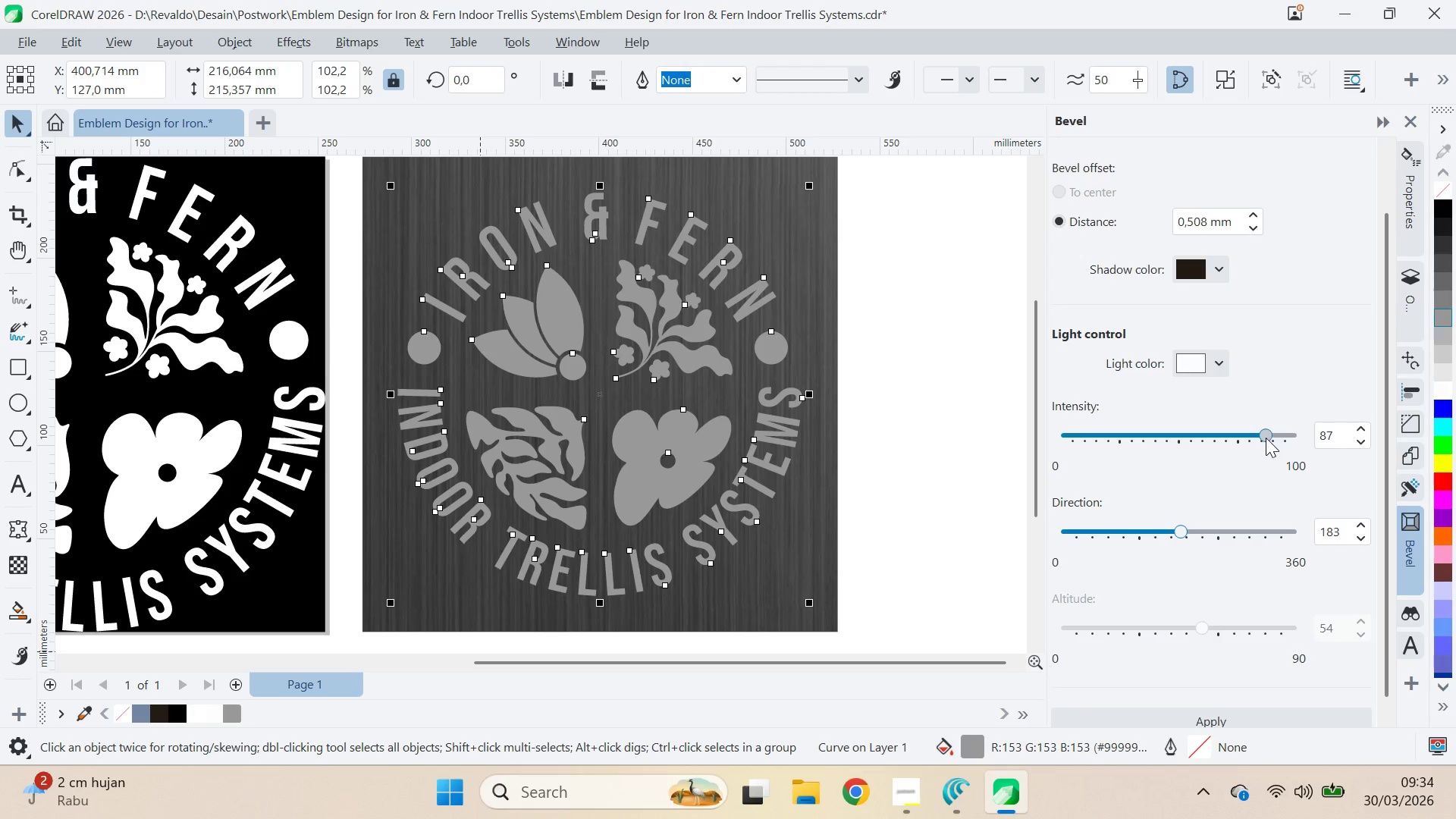 
left_click_drag(start_coordinate=[1266, 438], to_coordinate=[1334, 448])
 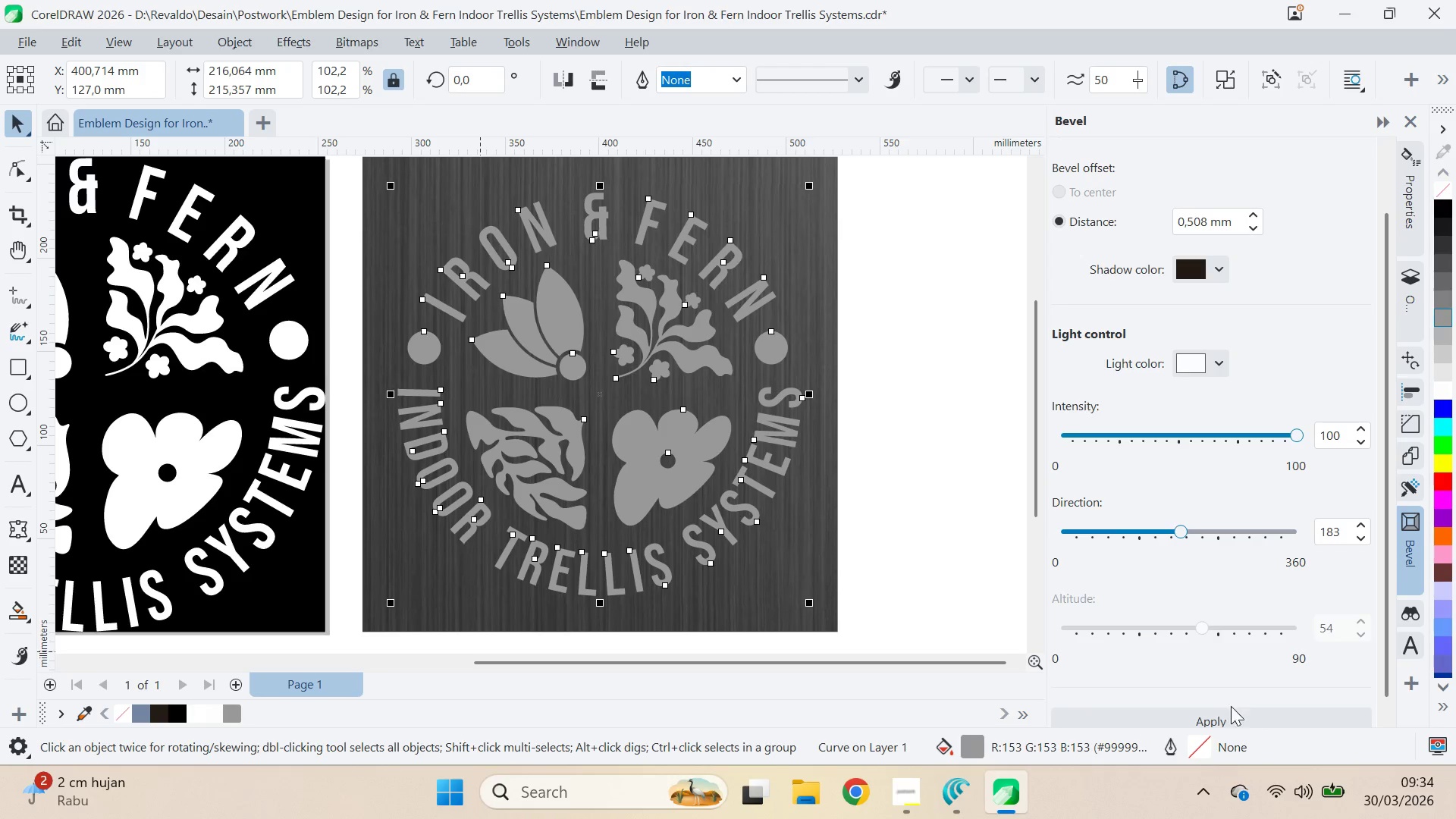 
left_click([1235, 717])
 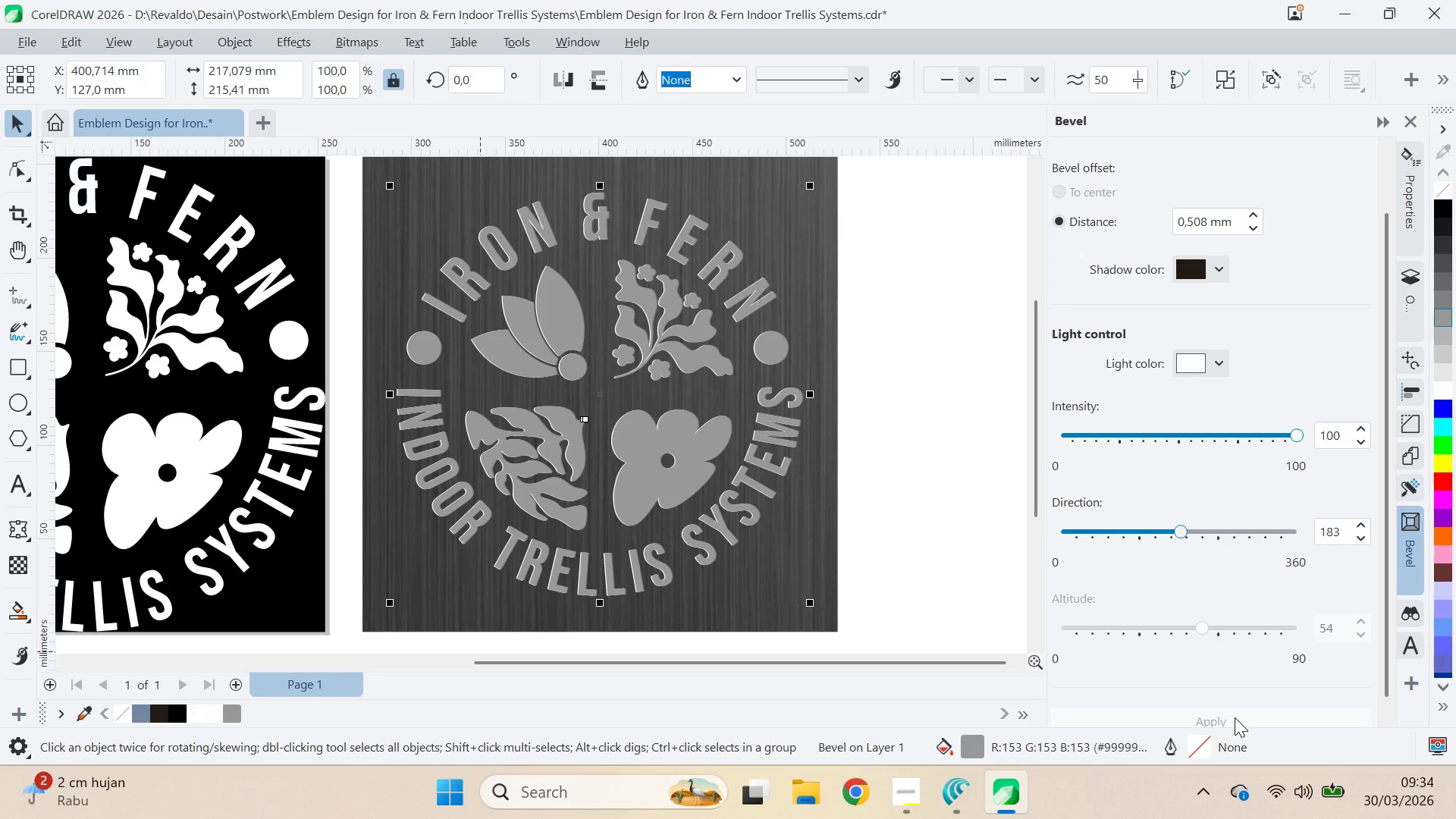 
key(Control+Z)
 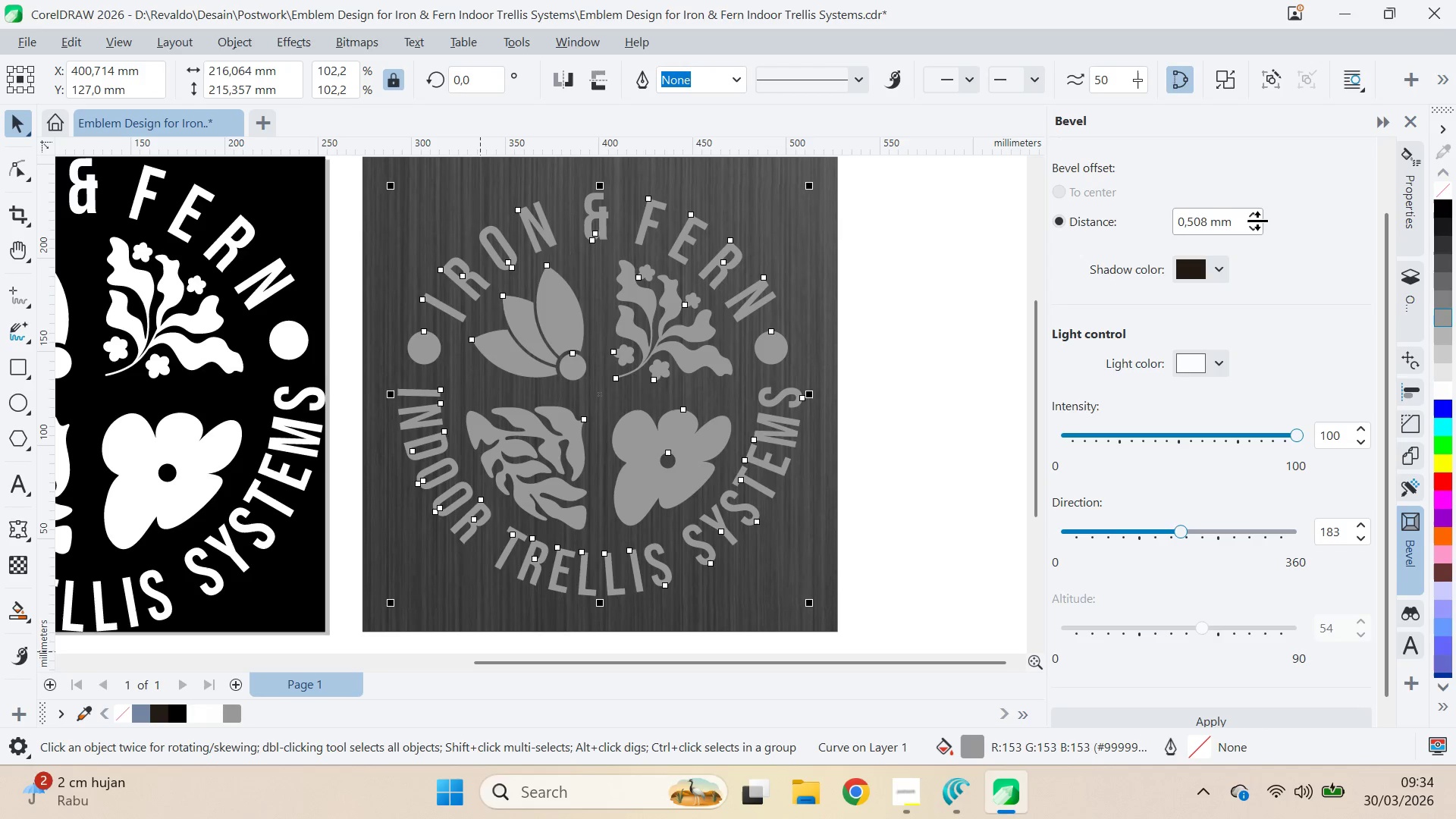 
left_click_drag(start_coordinate=[1257, 220], to_coordinate=[1268, 158])
 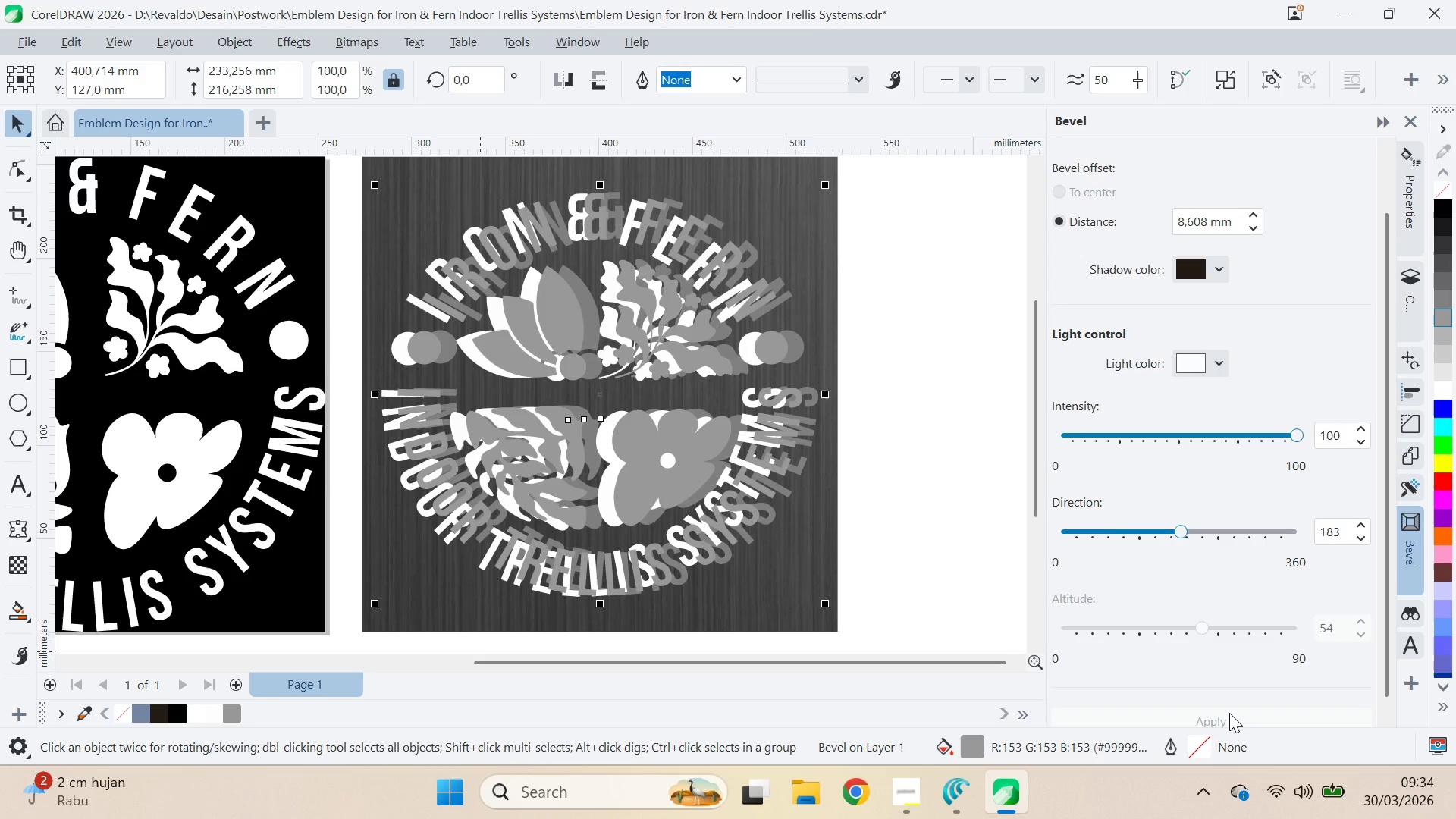 
key(Control+Z)
 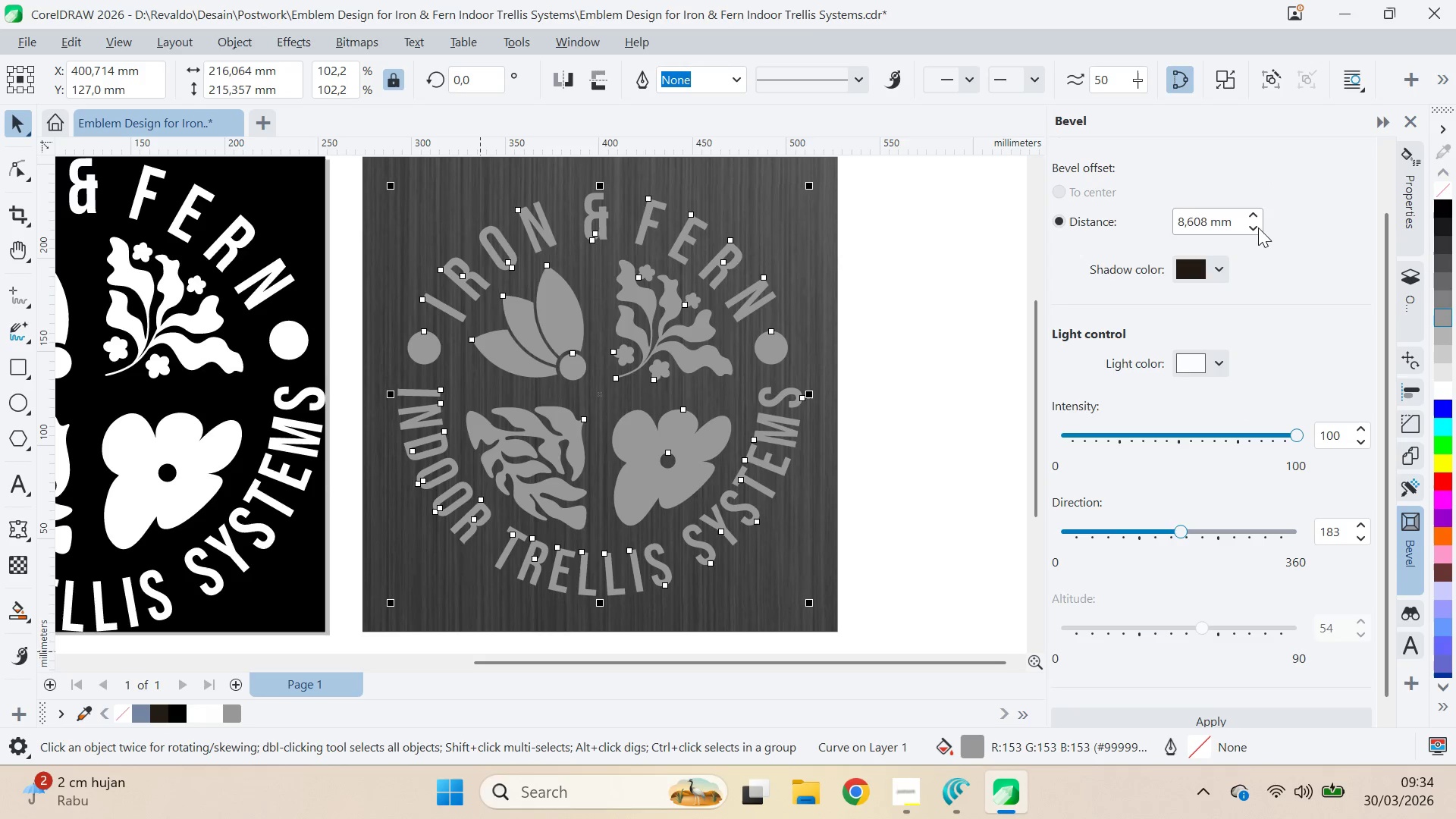 
left_click([1258, 227])
 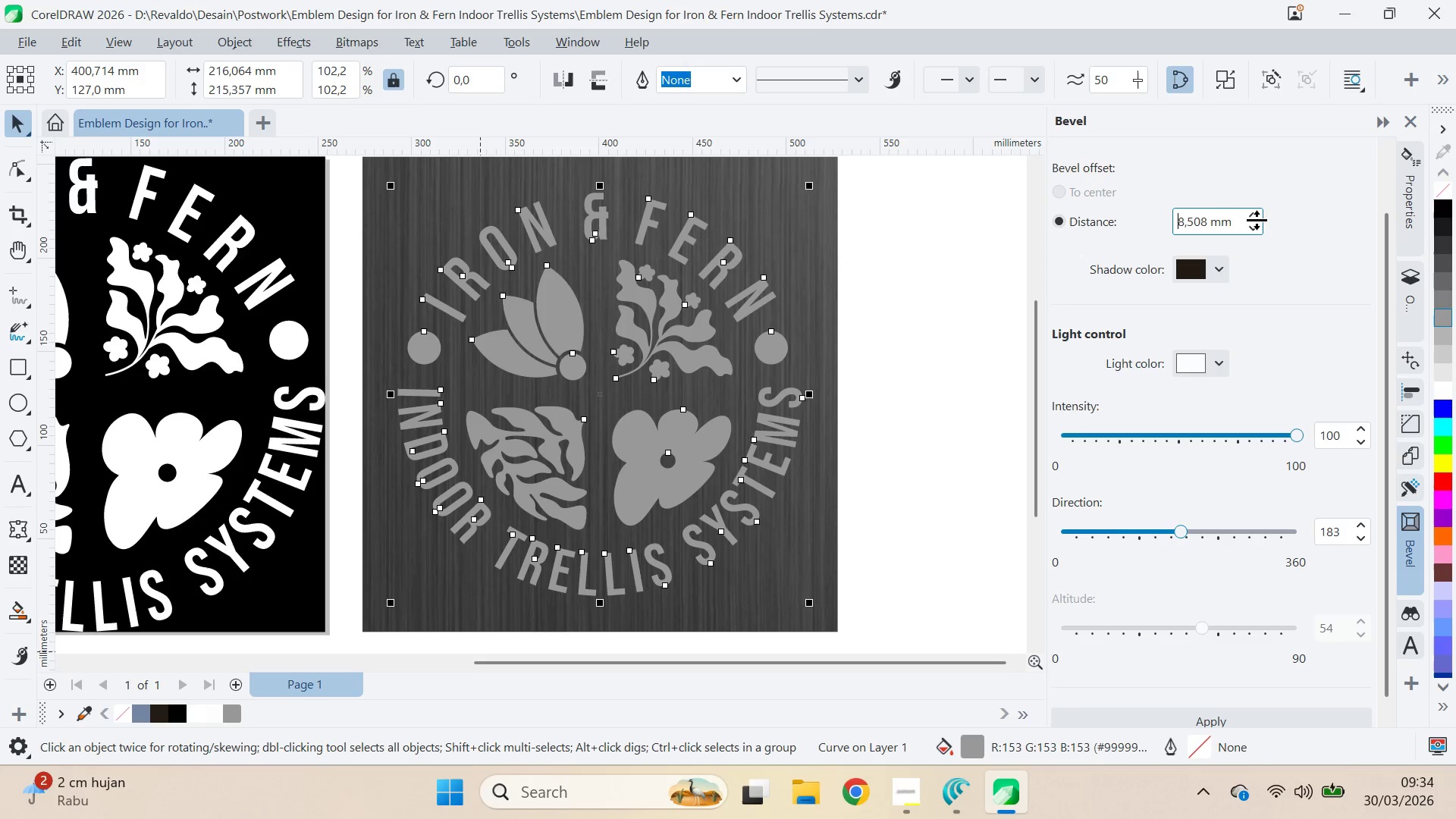 
left_click_drag(start_coordinate=[1257, 219], to_coordinate=[1258, 267])
 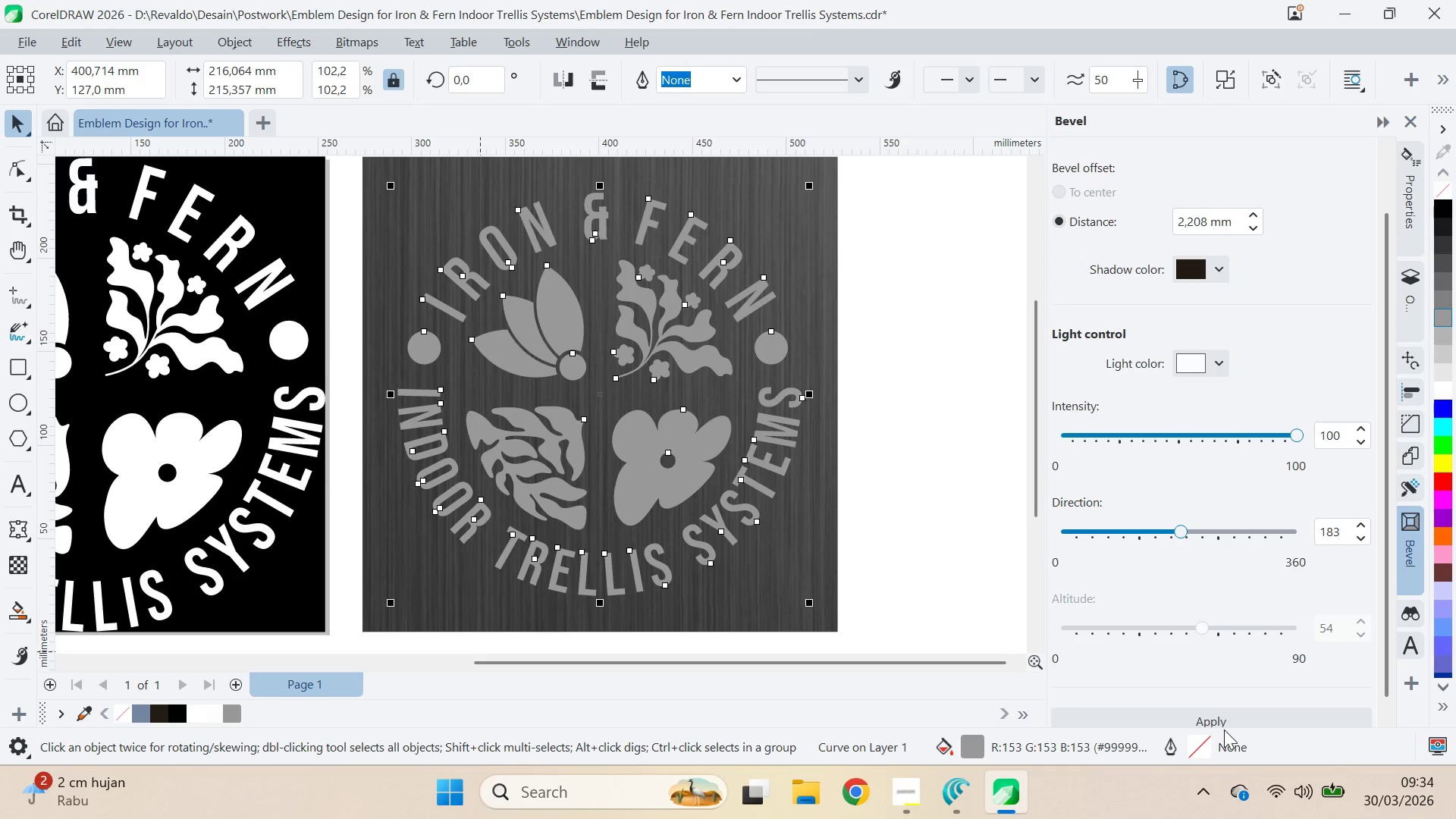 
double_click([1224, 717])
 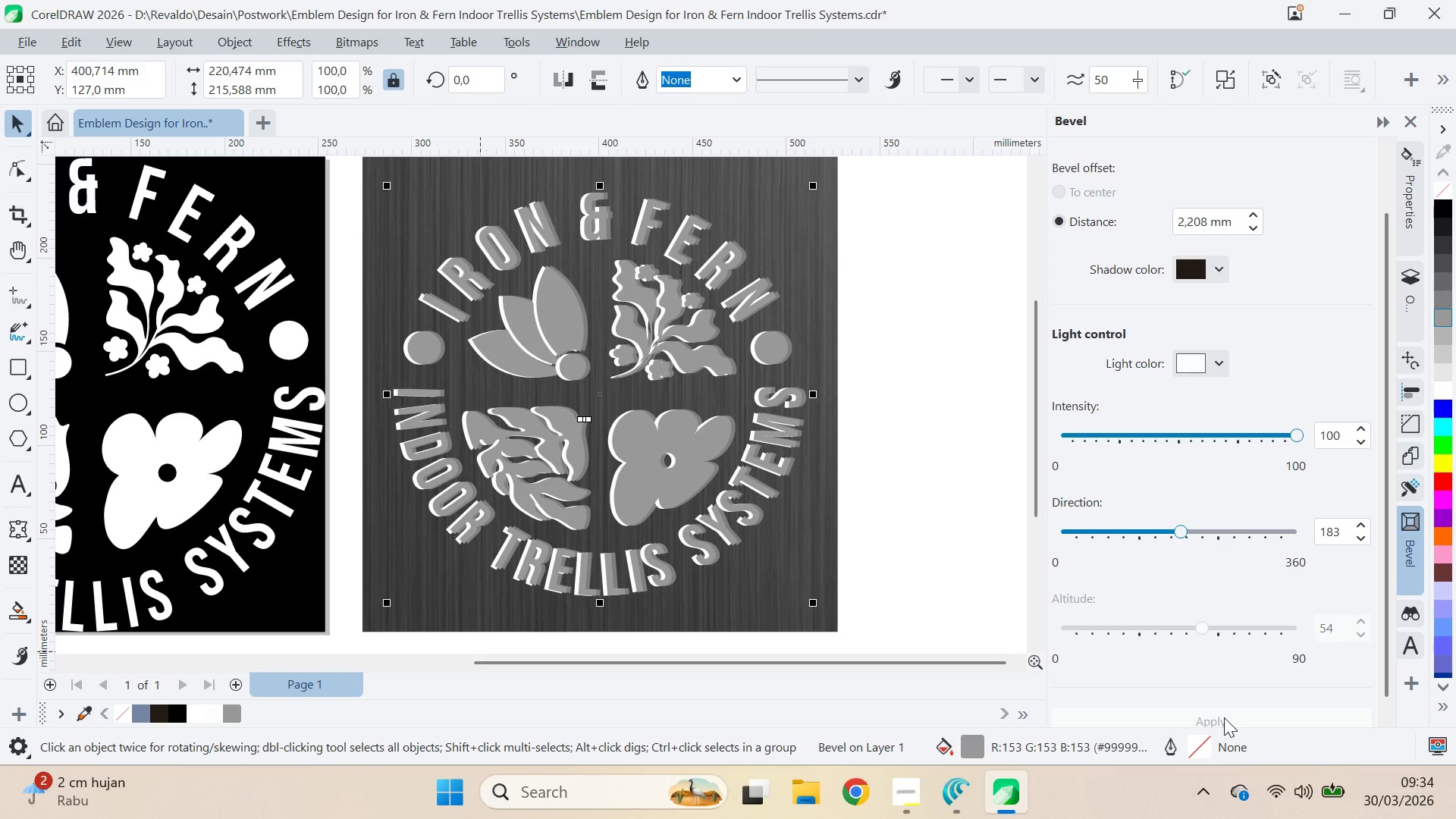 
key(Control+Z)
 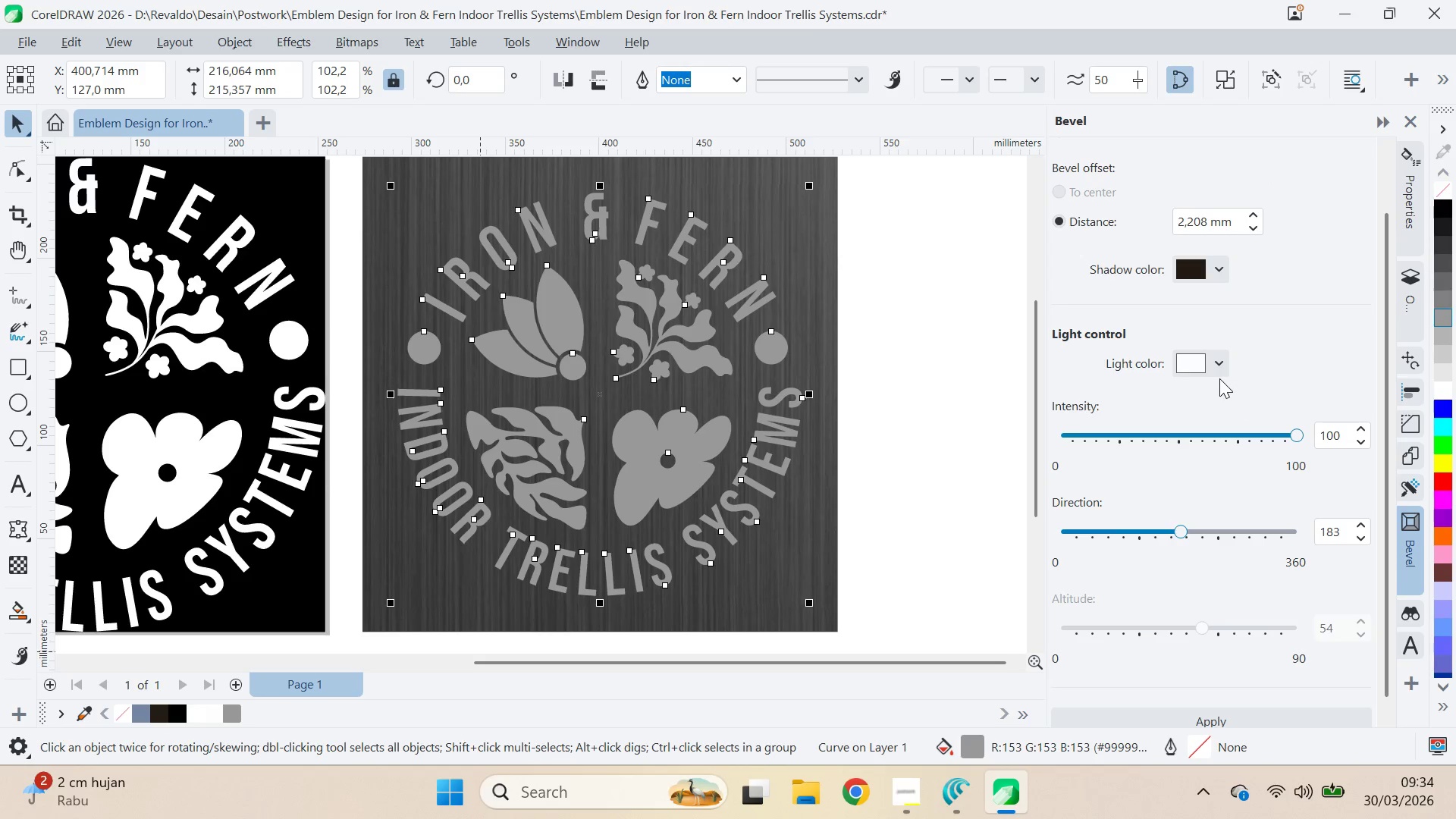 
left_click([1250, 295])
 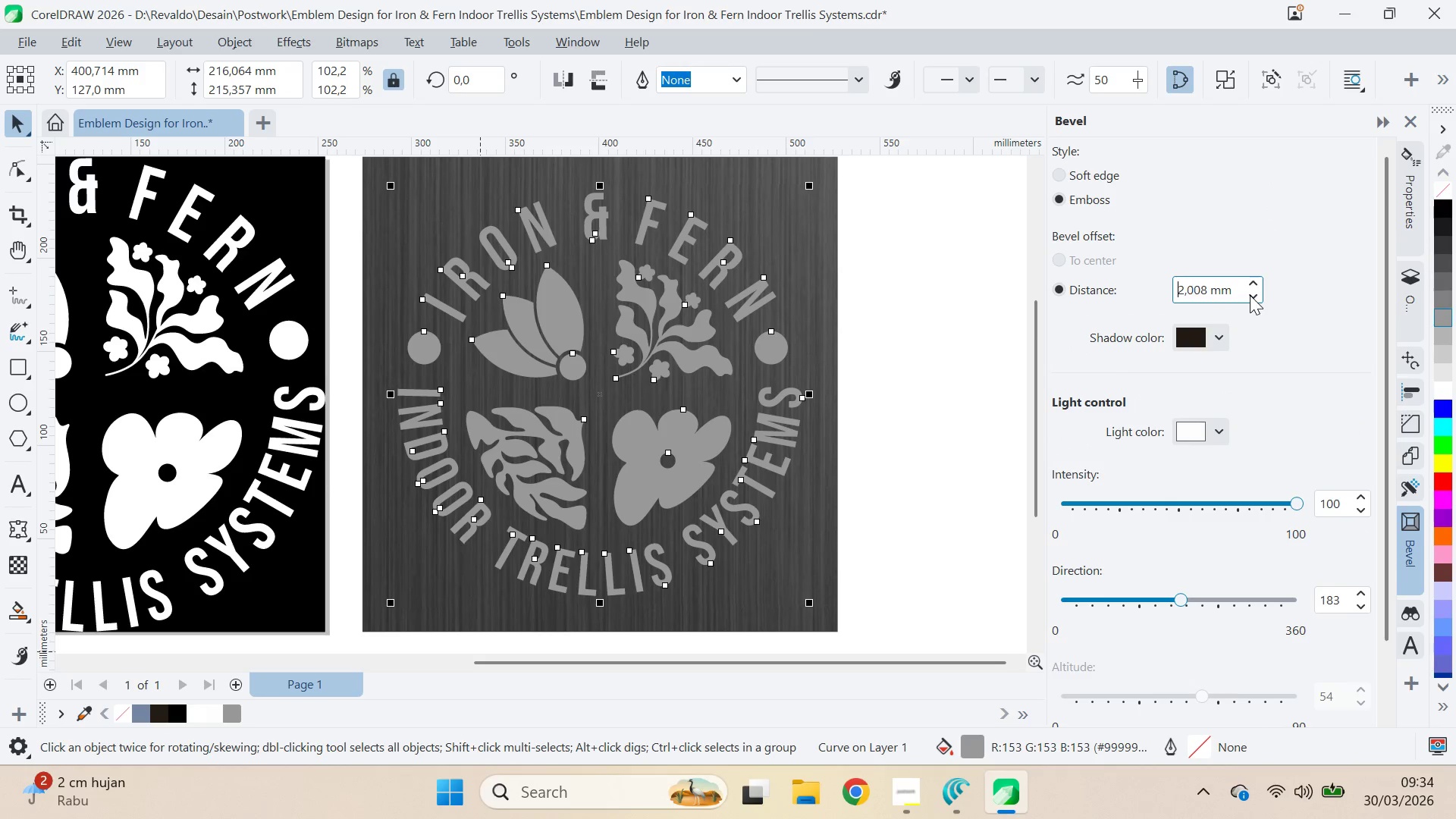 
scroll: coordinate [1221, 374], scroll_direction: up, amount: 3.0
 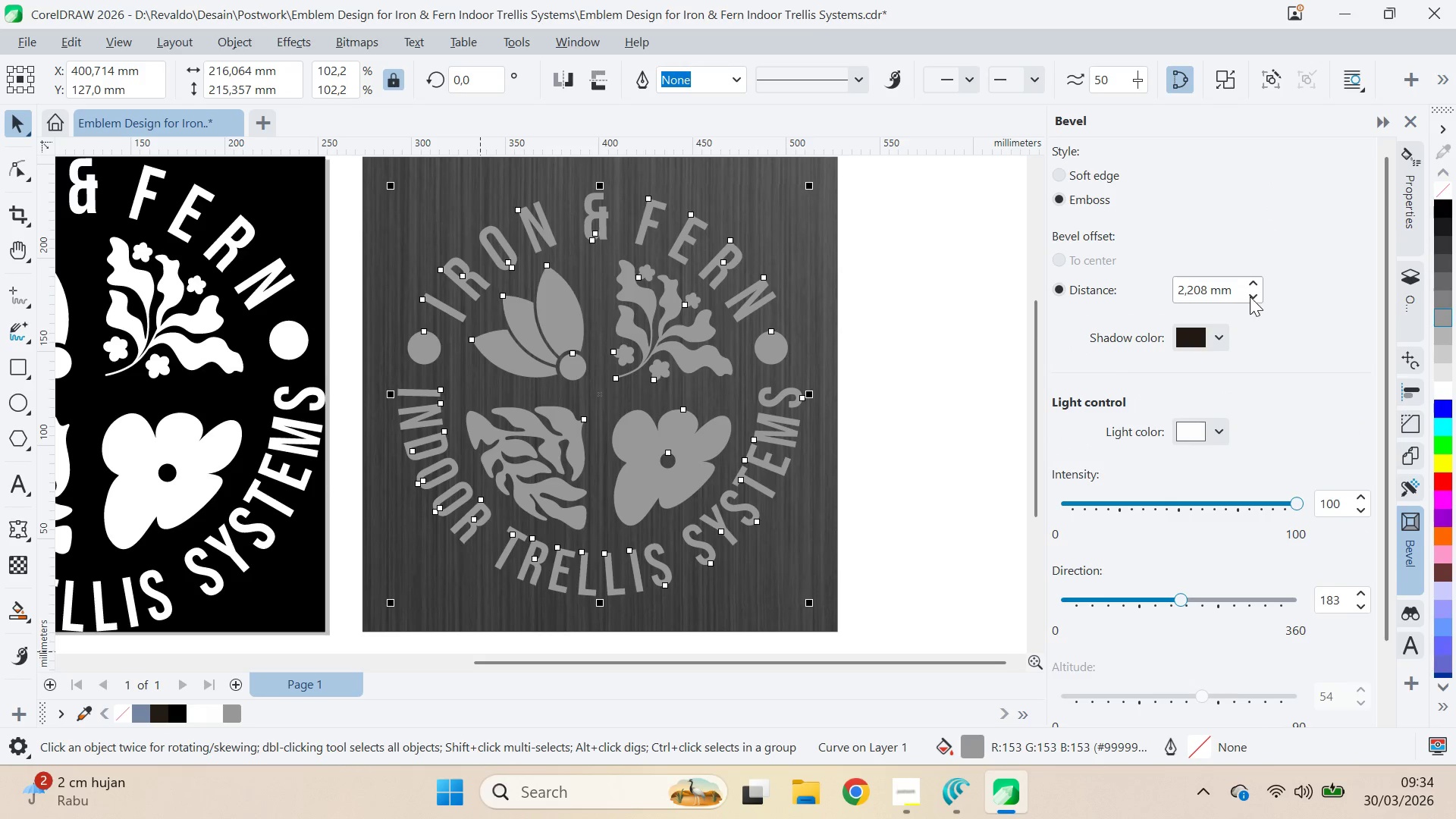 
double_click([1250, 295])
 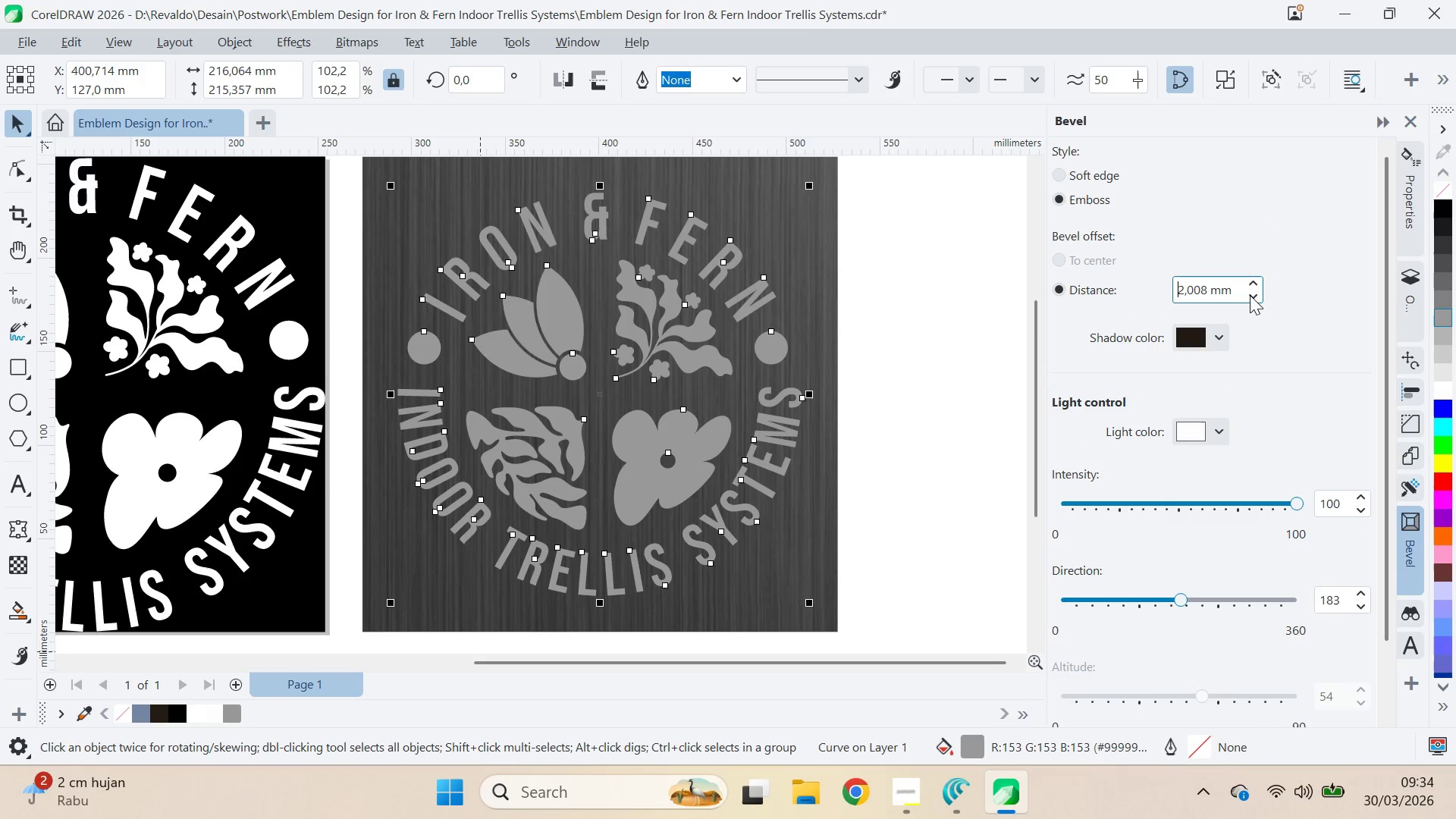 
triple_click([1250, 295])
 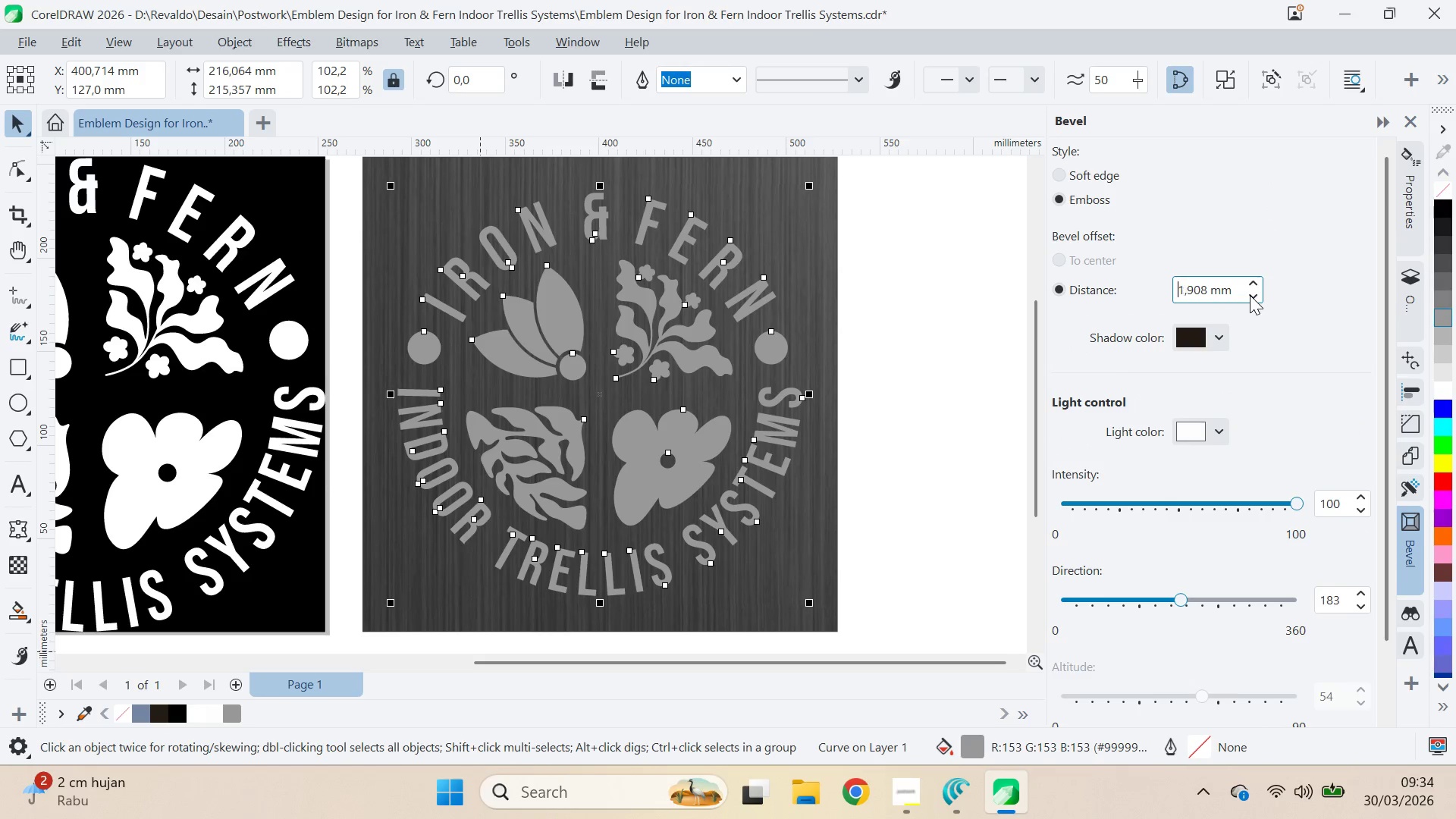 
triple_click([1250, 295])
 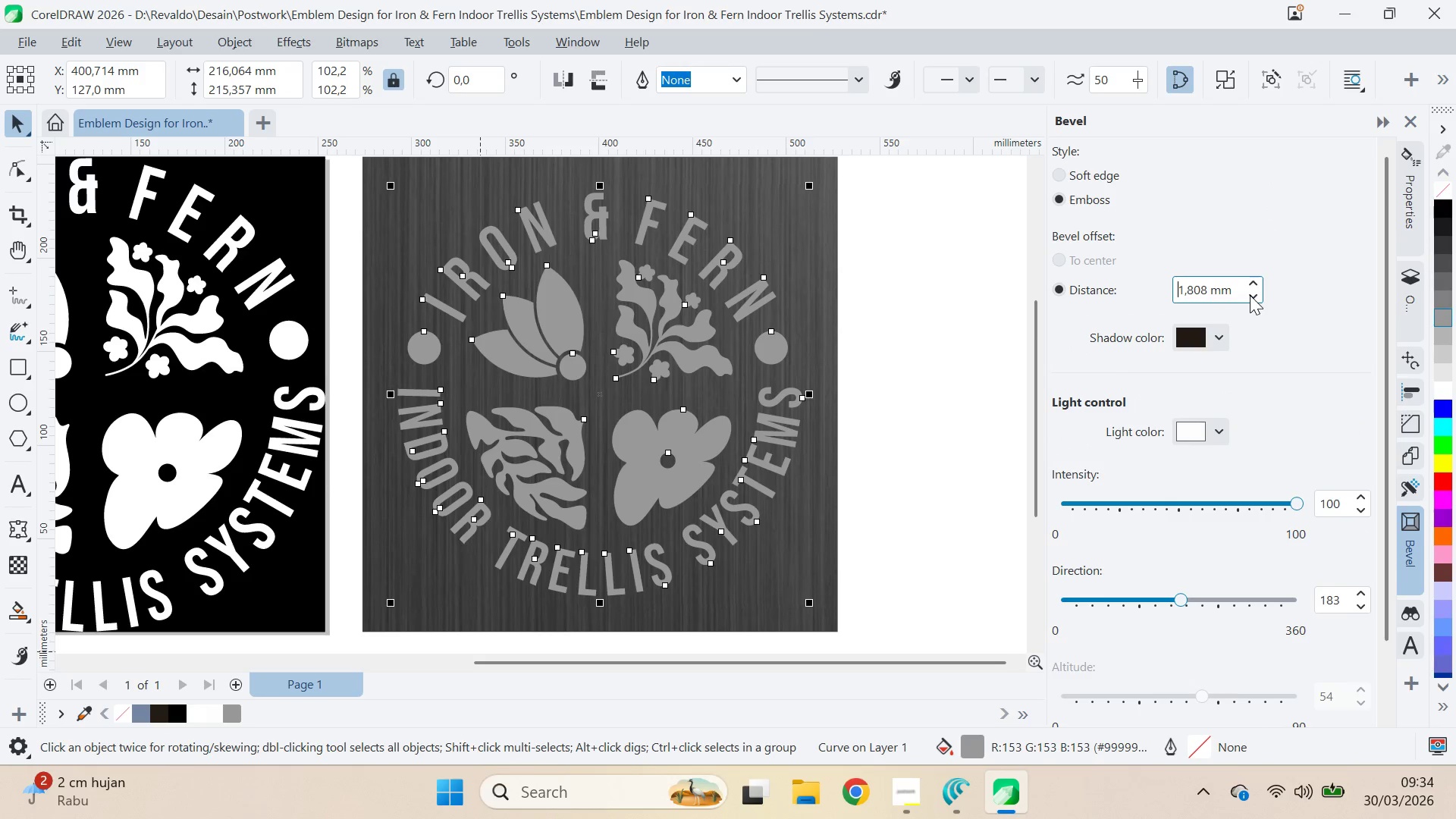 
triple_click([1250, 295])
 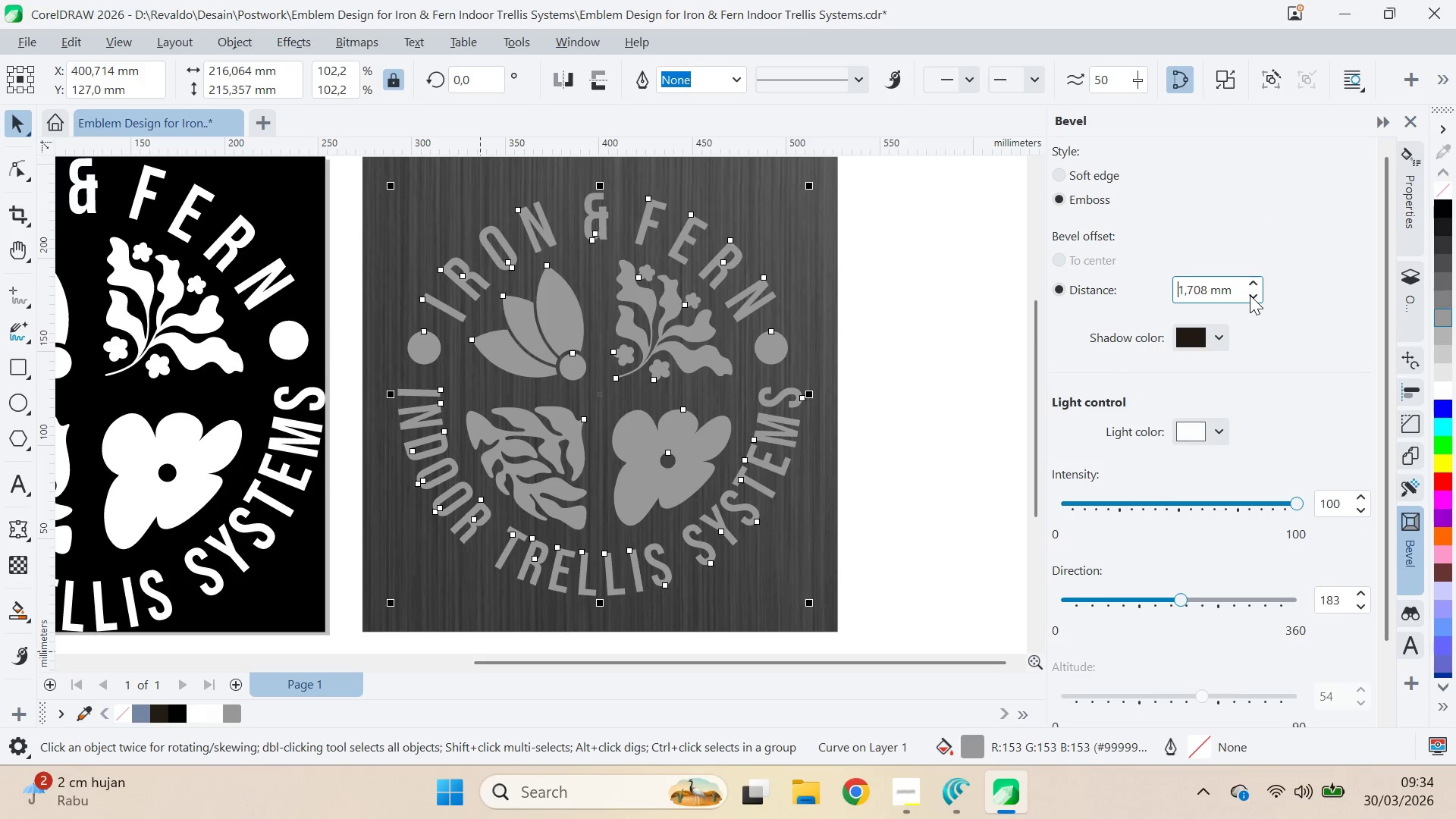 
triple_click([1250, 295])
 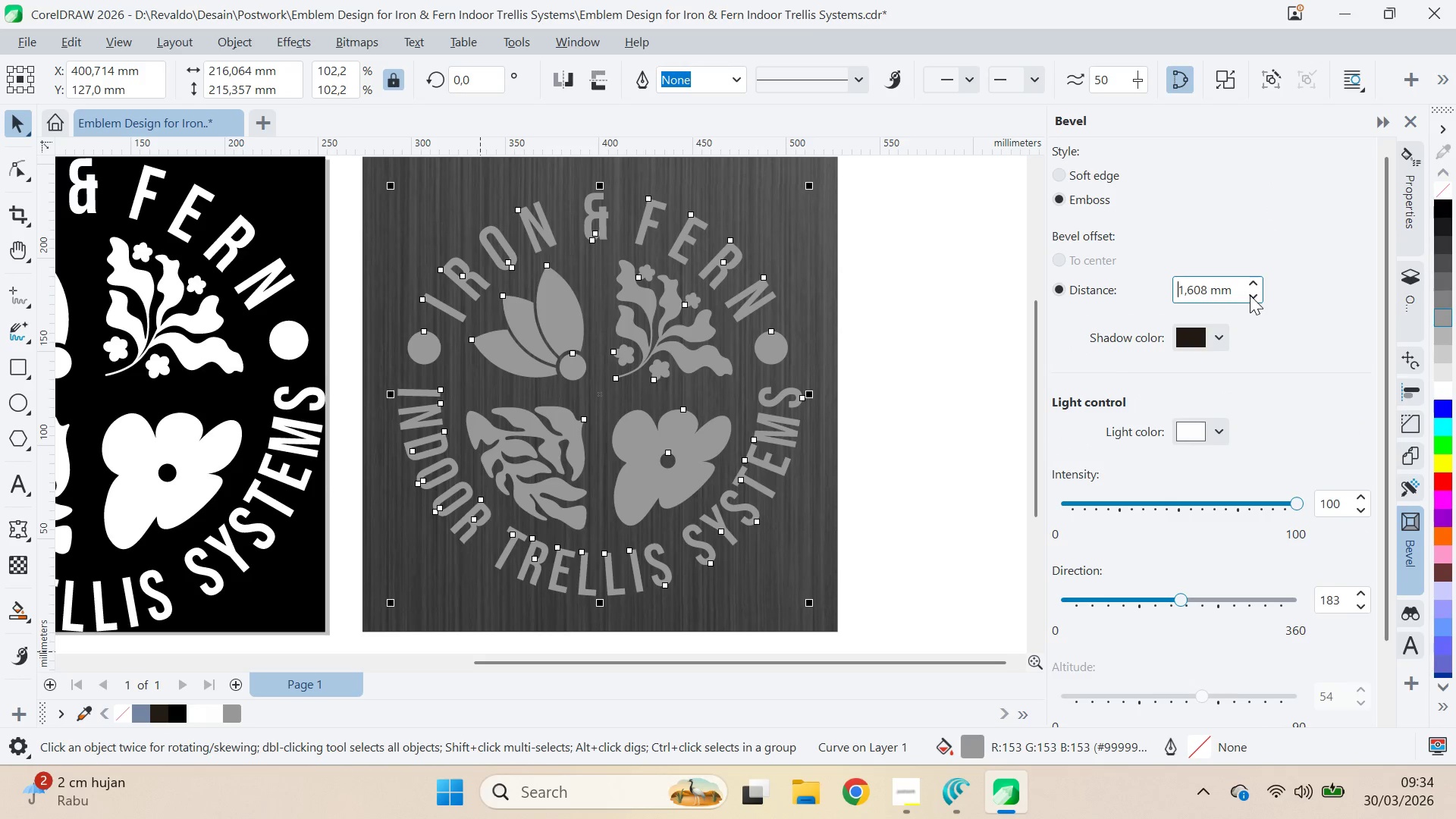 
triple_click([1250, 295])
 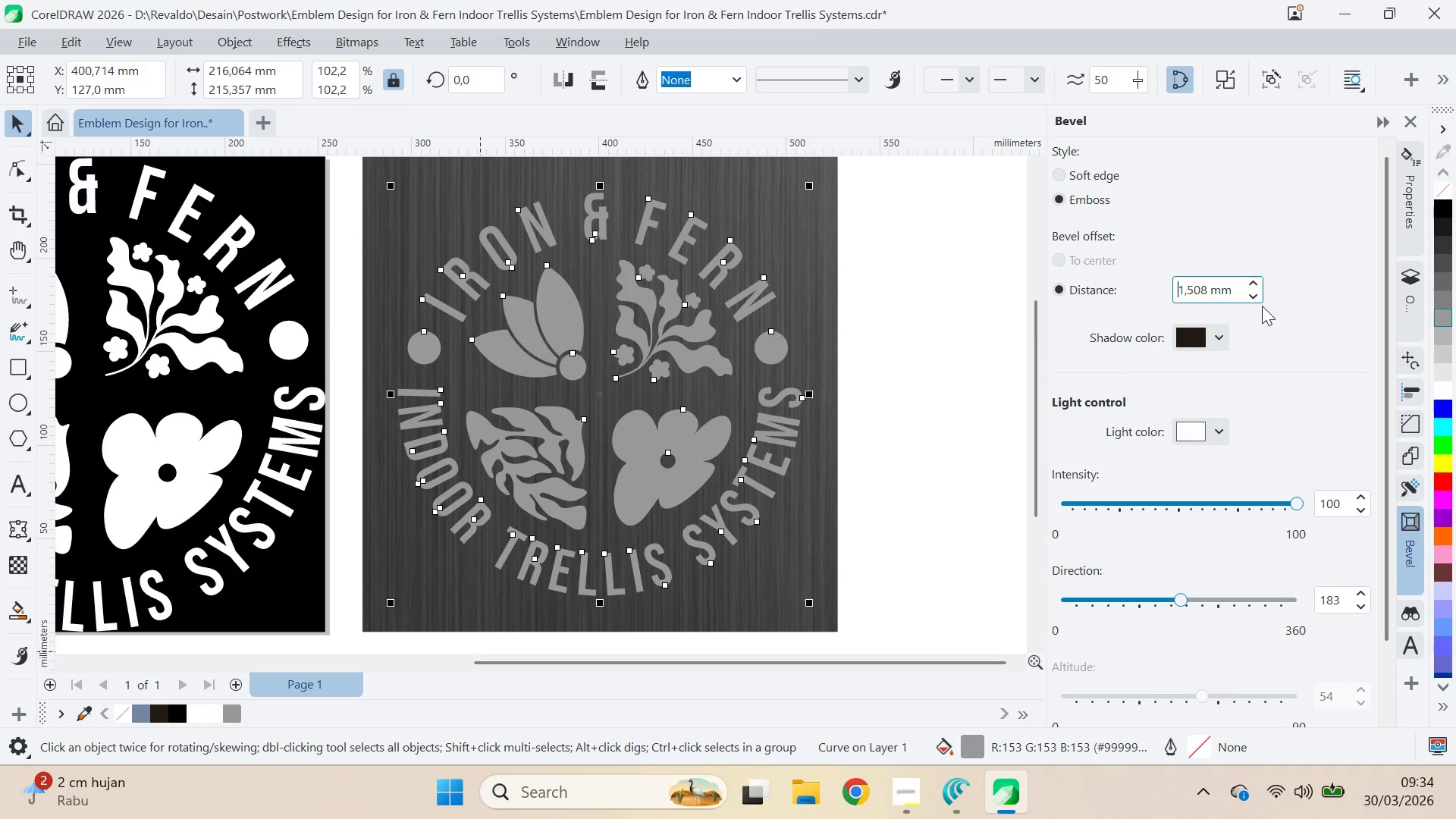 
scroll: coordinate [1283, 347], scroll_direction: down, amount: 3.0
 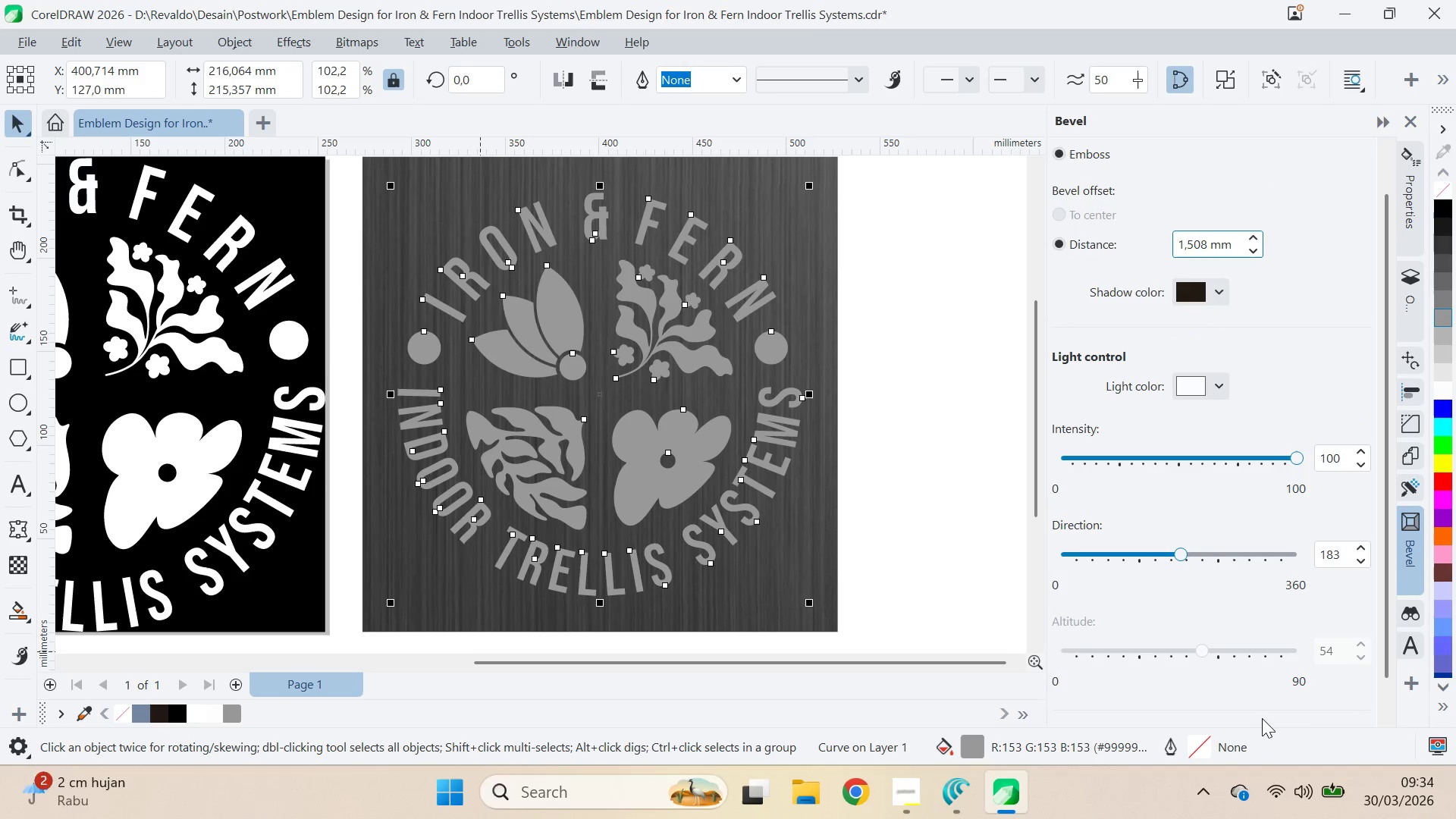 
left_click([1260, 710])
 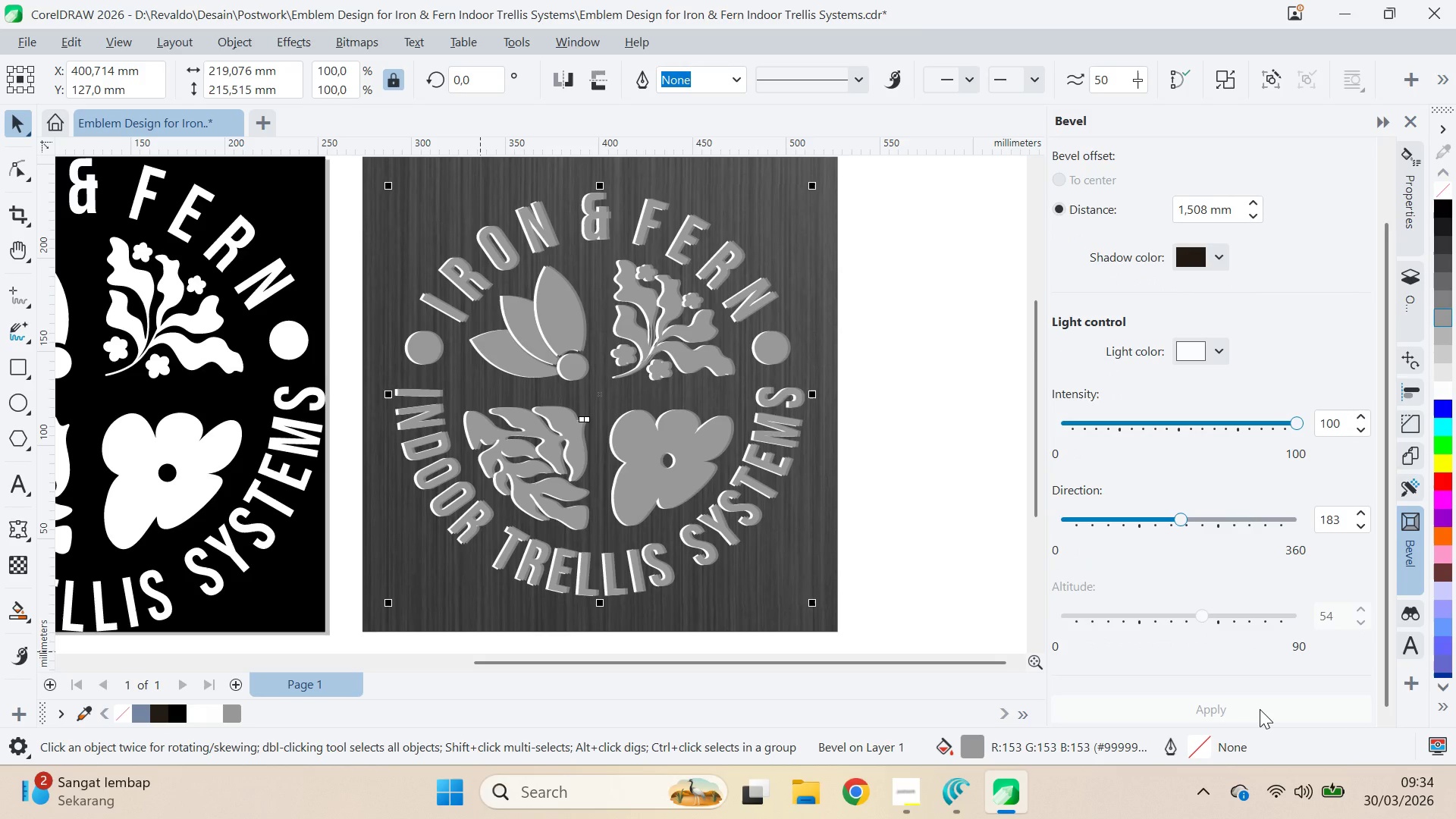 
scroll: coordinate [1260, 711], scroll_direction: down, amount: 5.0
 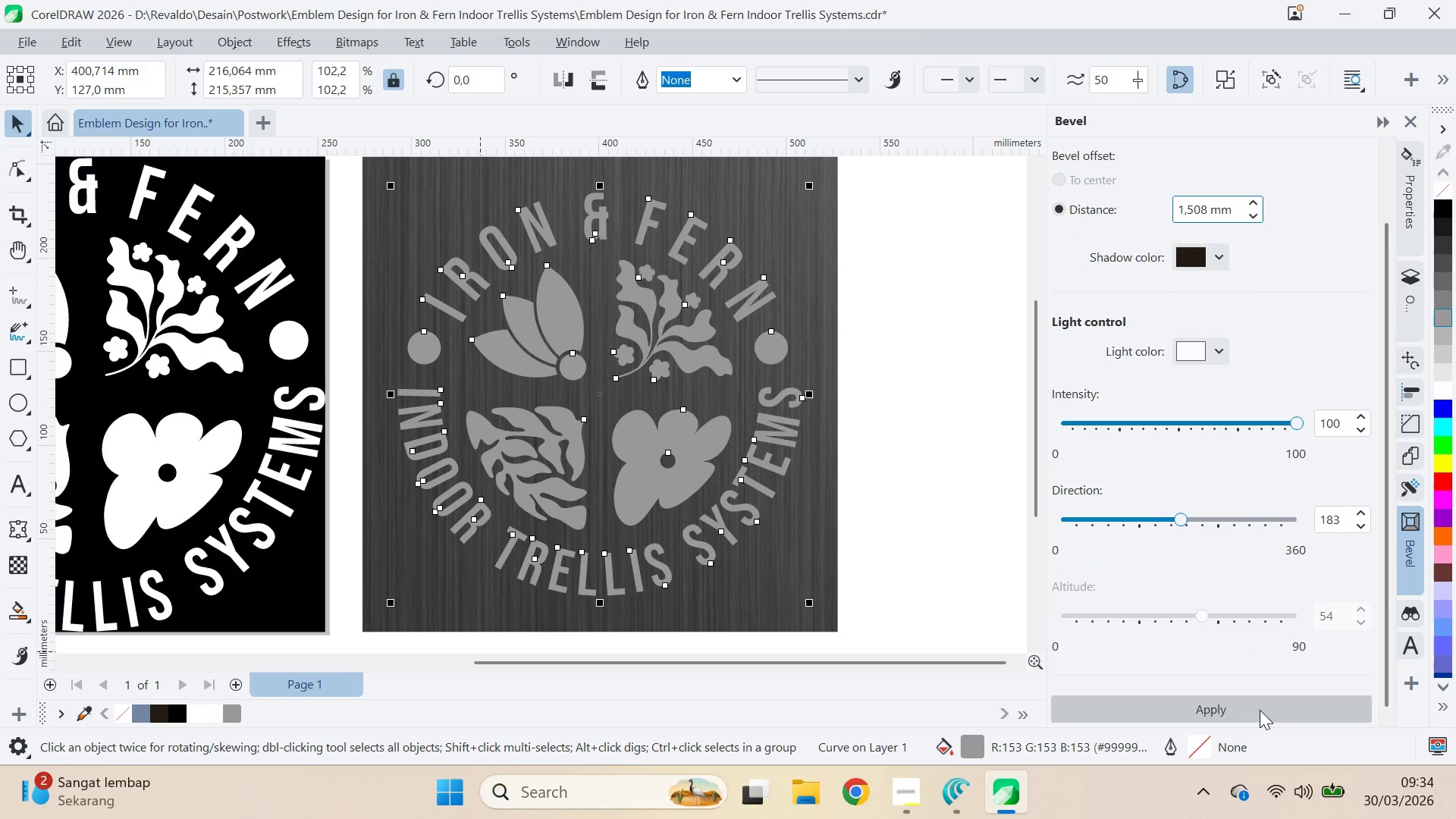 
key(Control+Z)
 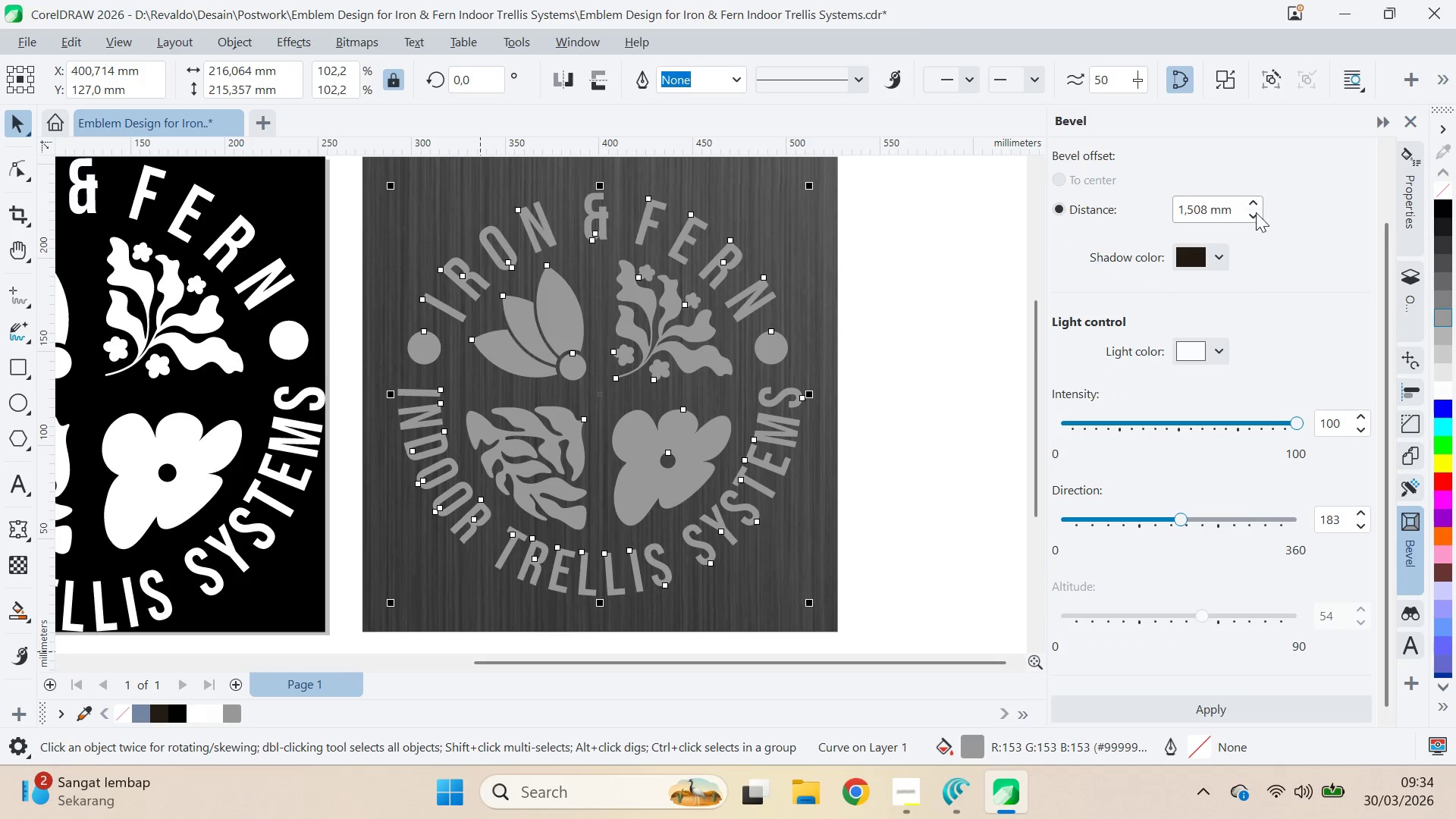 
double_click([1256, 215])
 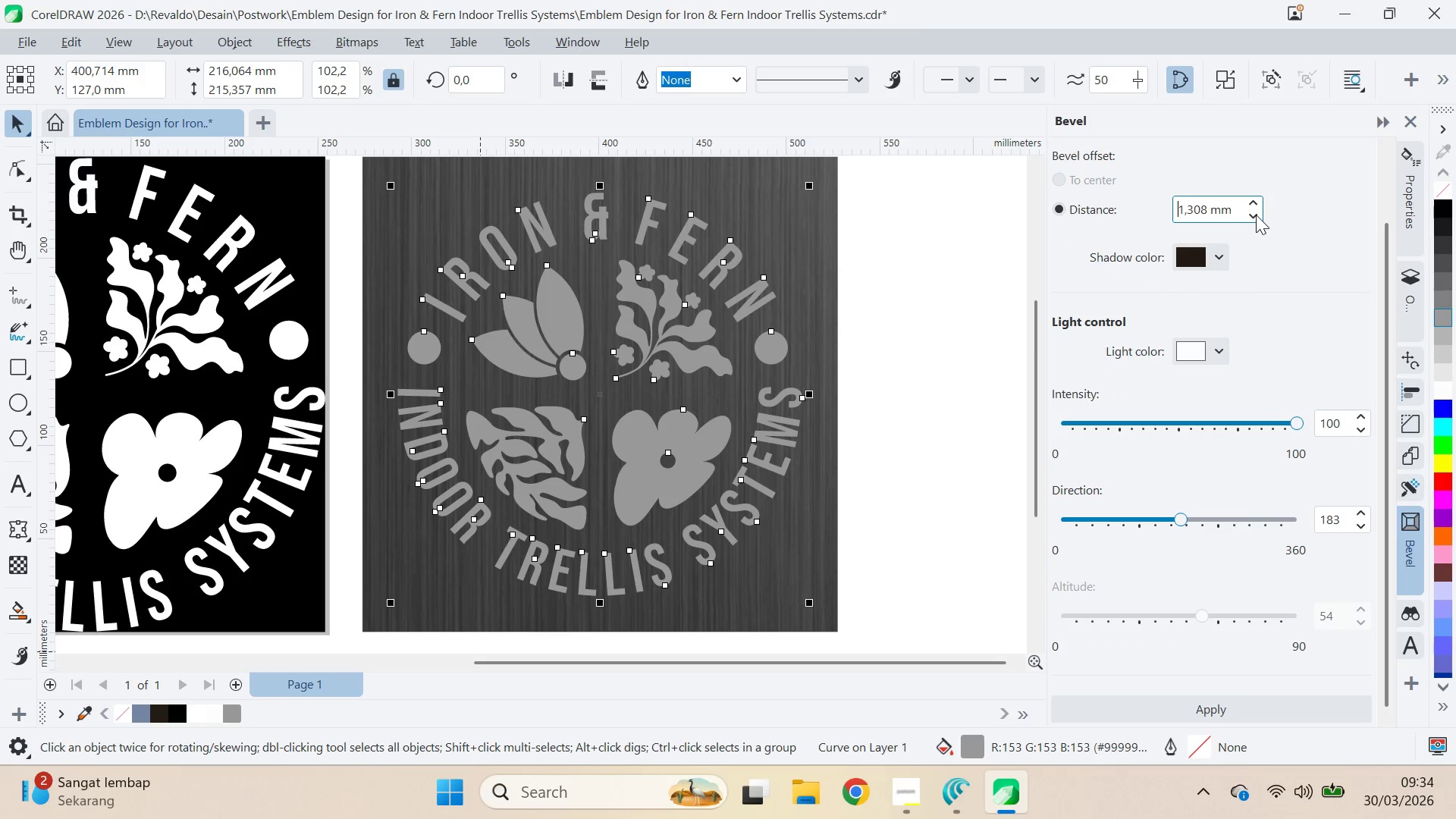 
triple_click([1256, 215])
 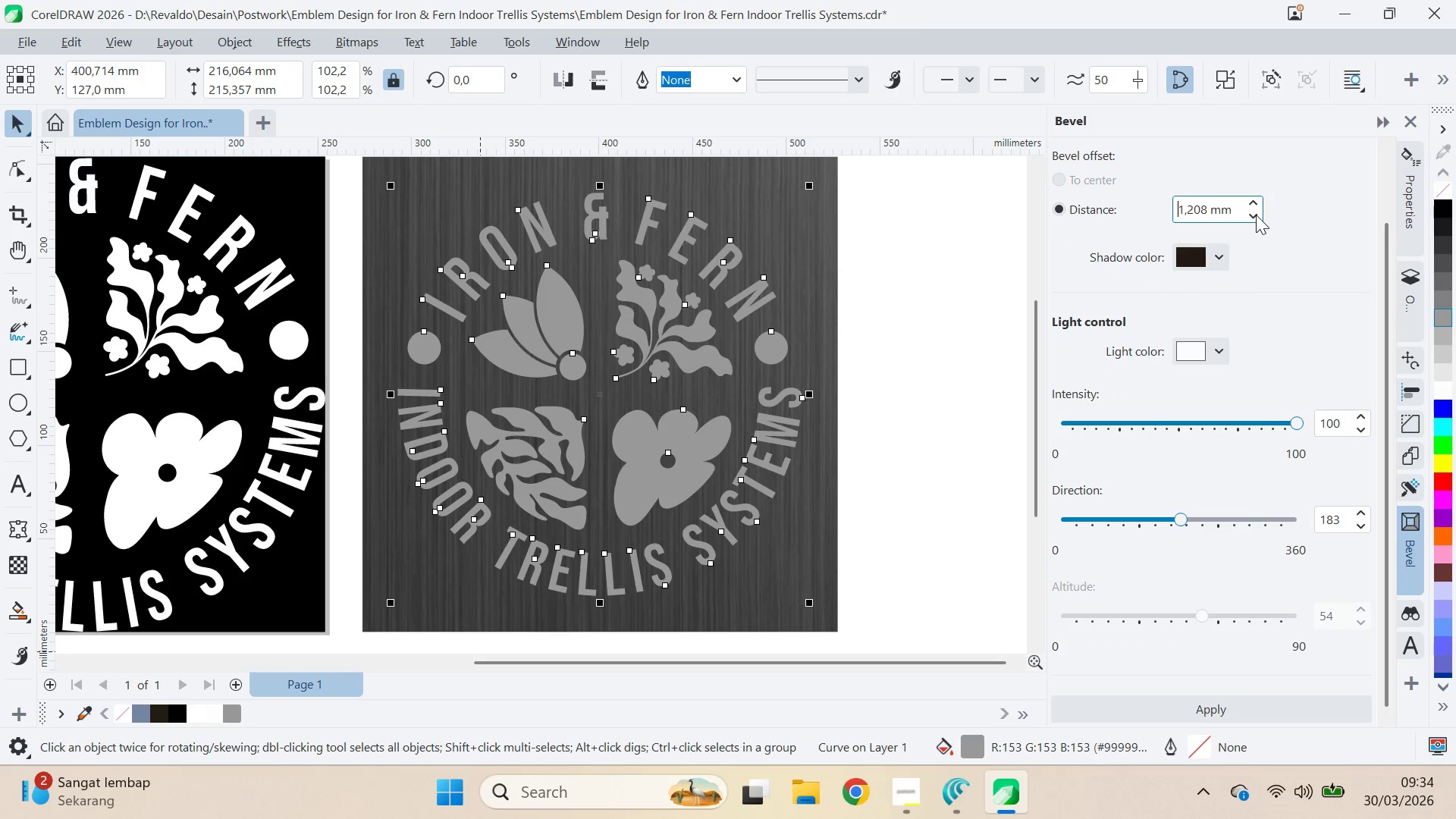 
triple_click([1256, 215])
 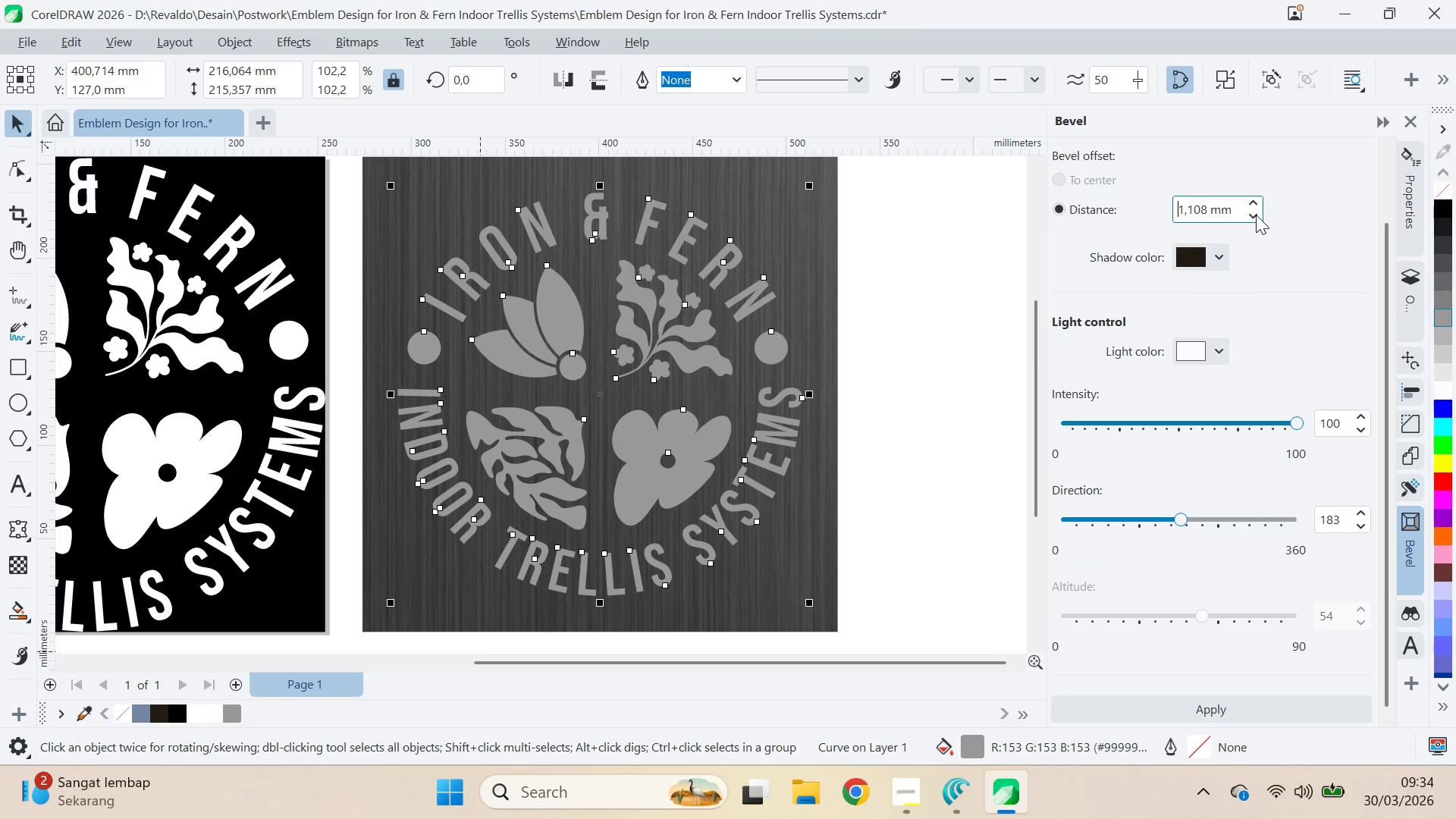 
triple_click([1256, 215])
 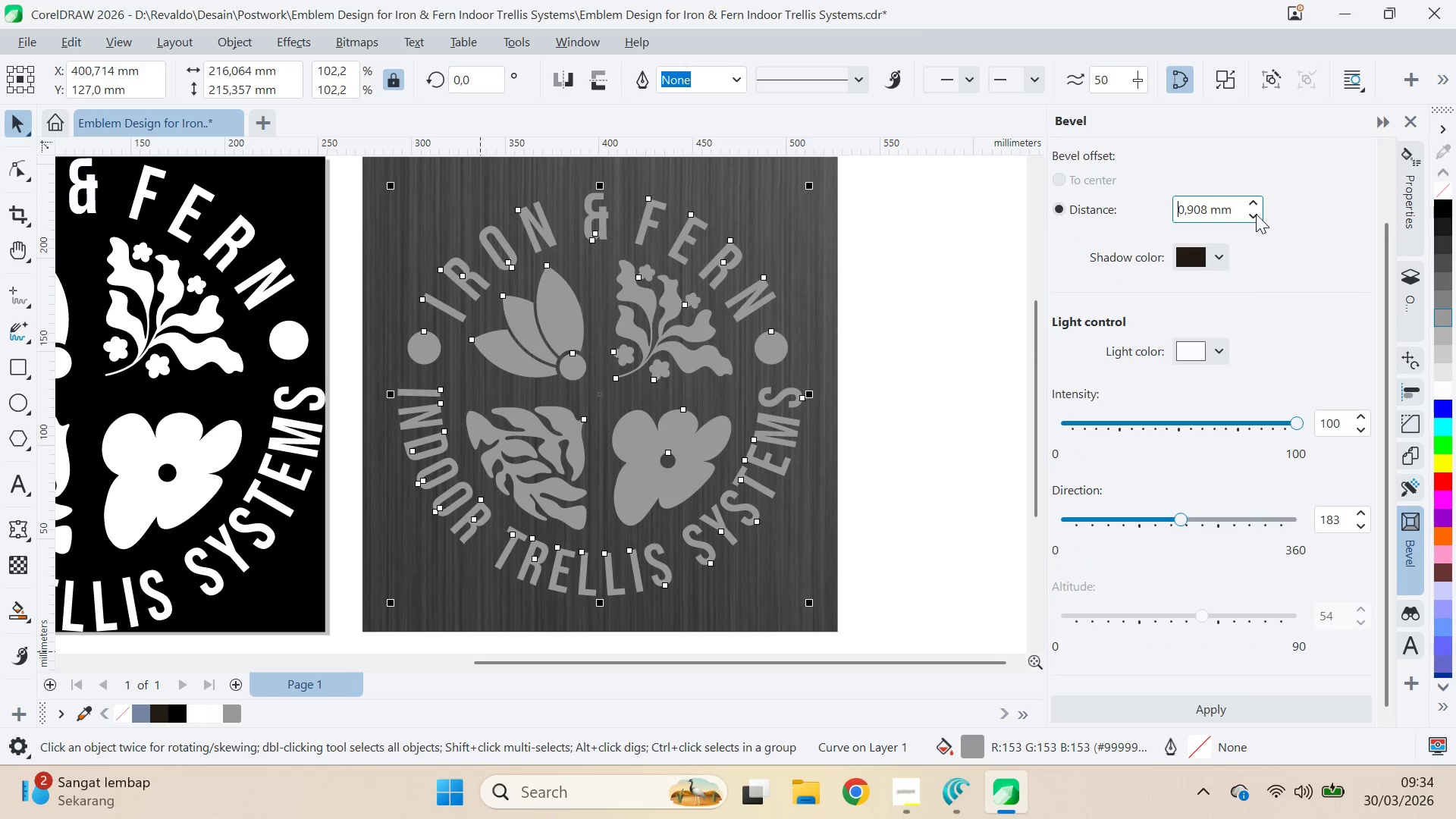 
triple_click([1256, 214])
 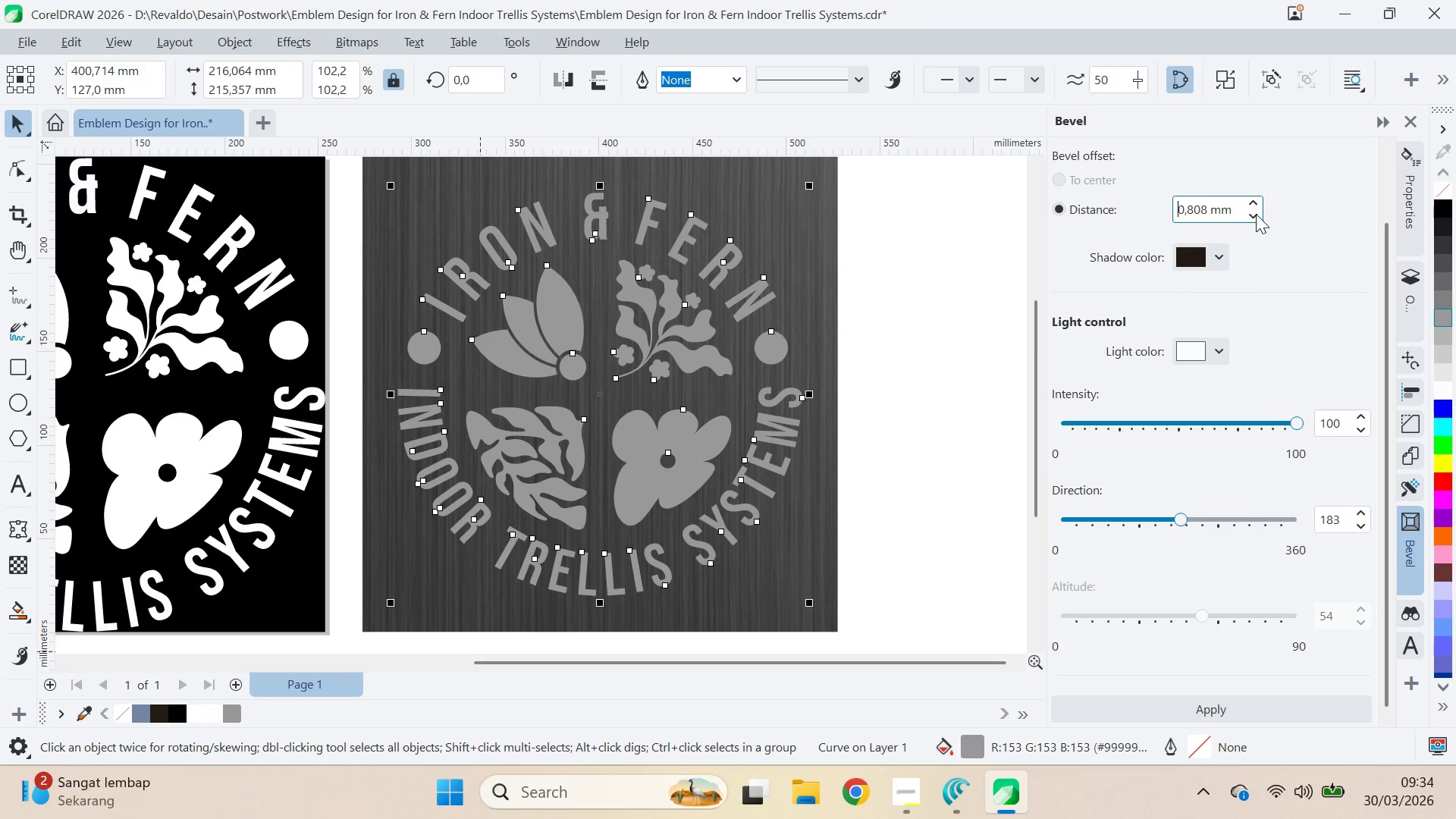 
triple_click([1256, 214])
 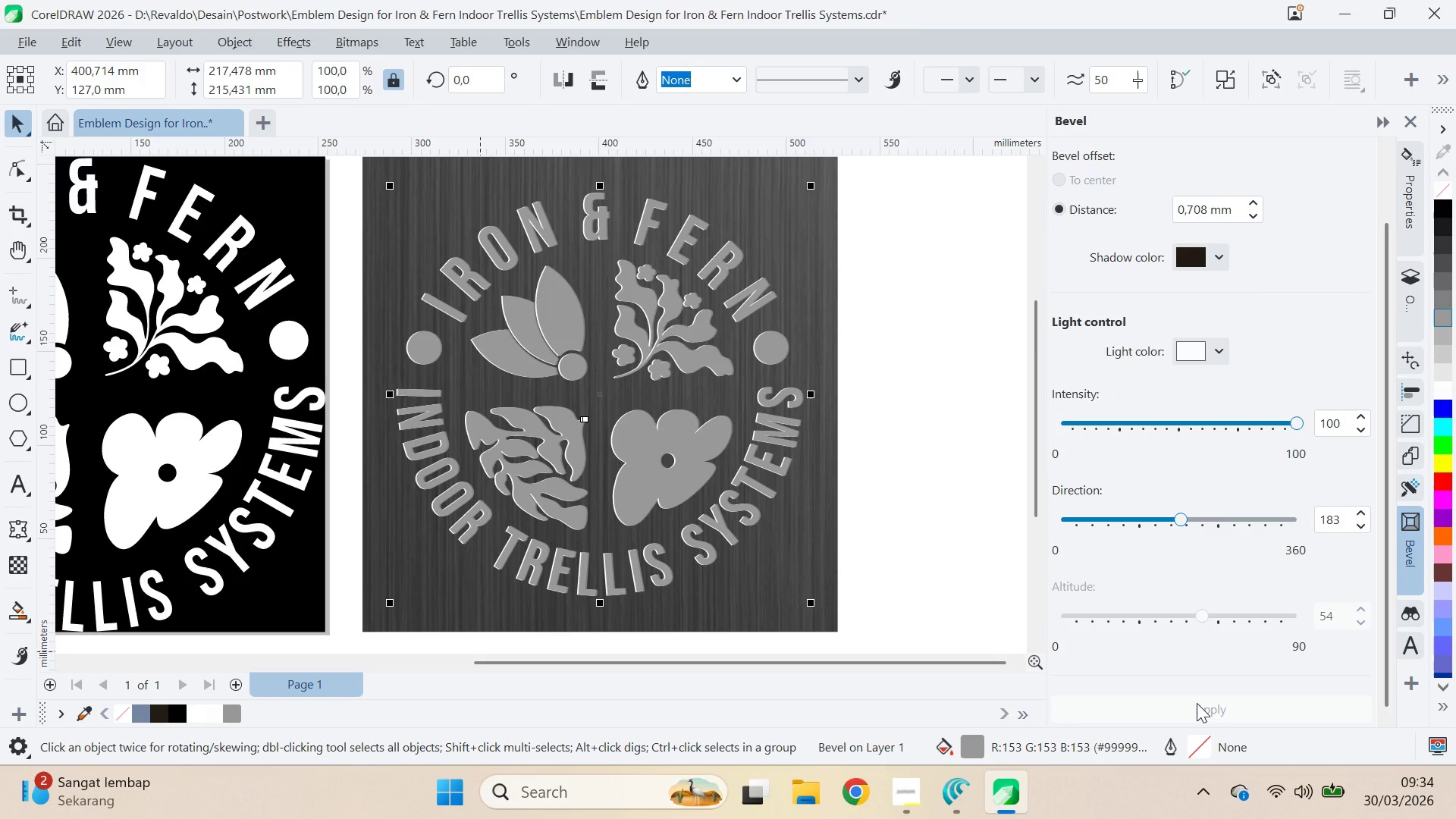 
key(Control+Z)
 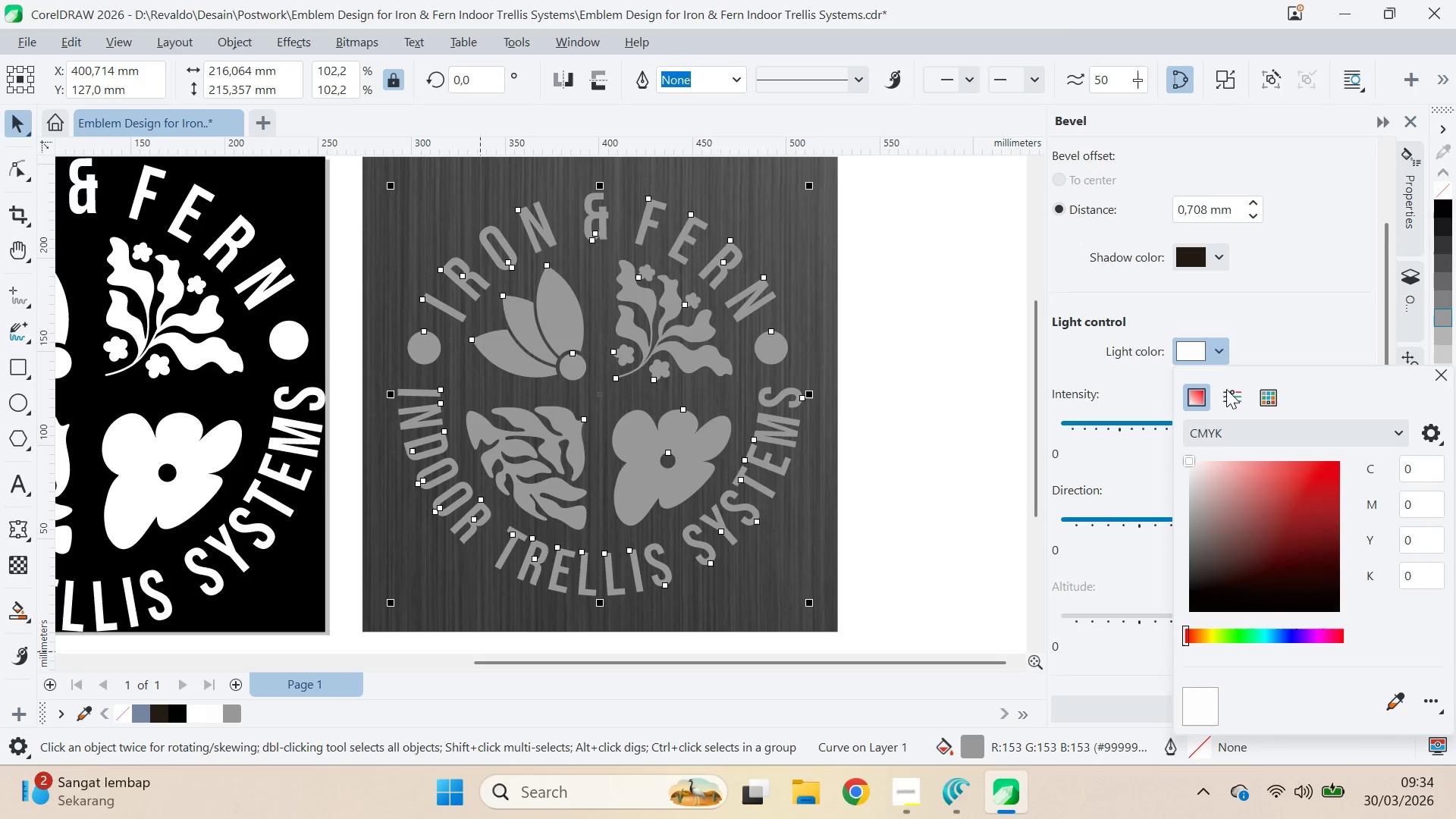 
left_click_drag(start_coordinate=[1252, 512], to_coordinate=[1194, 540])
 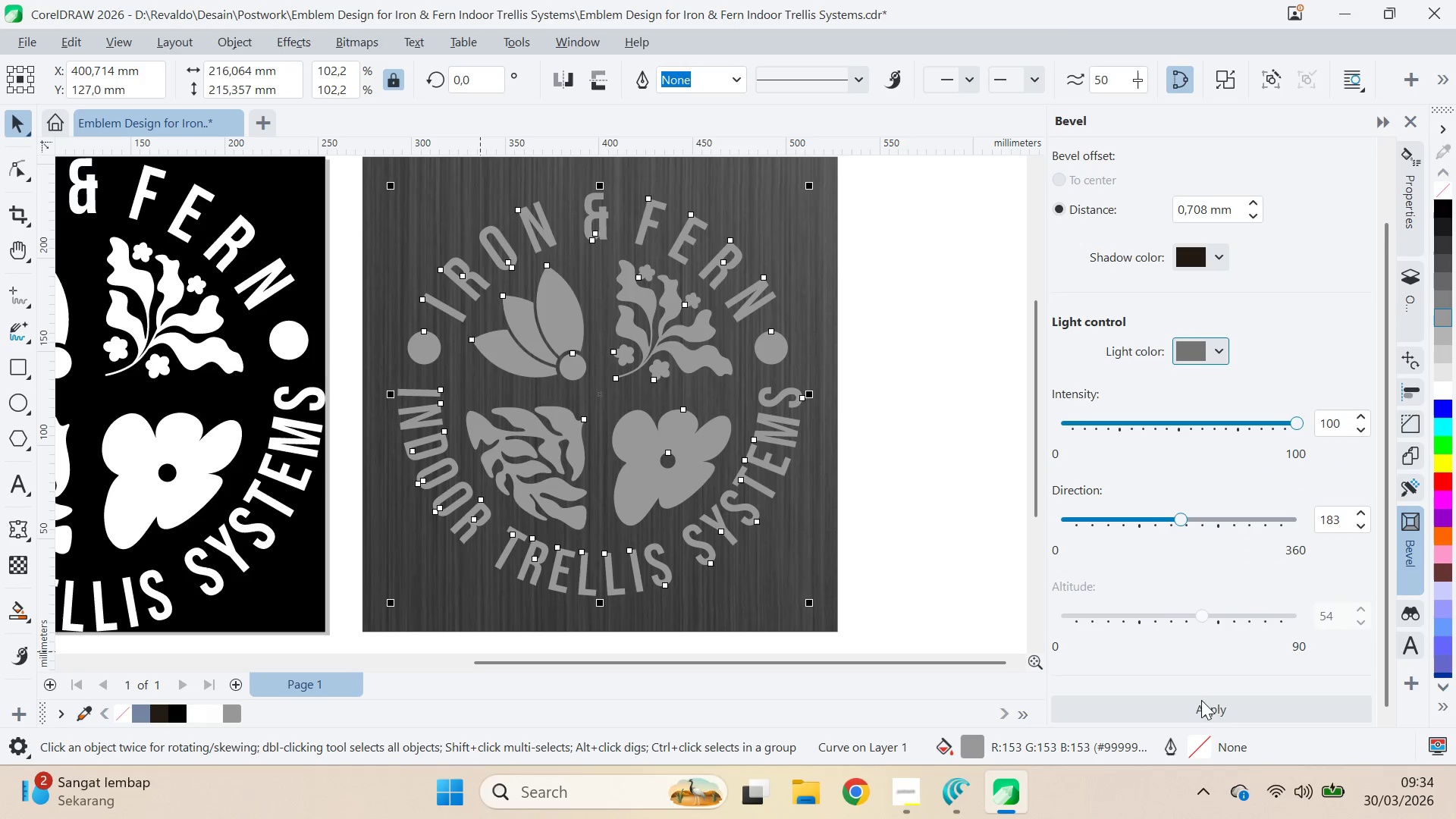 
left_click([1207, 708])
 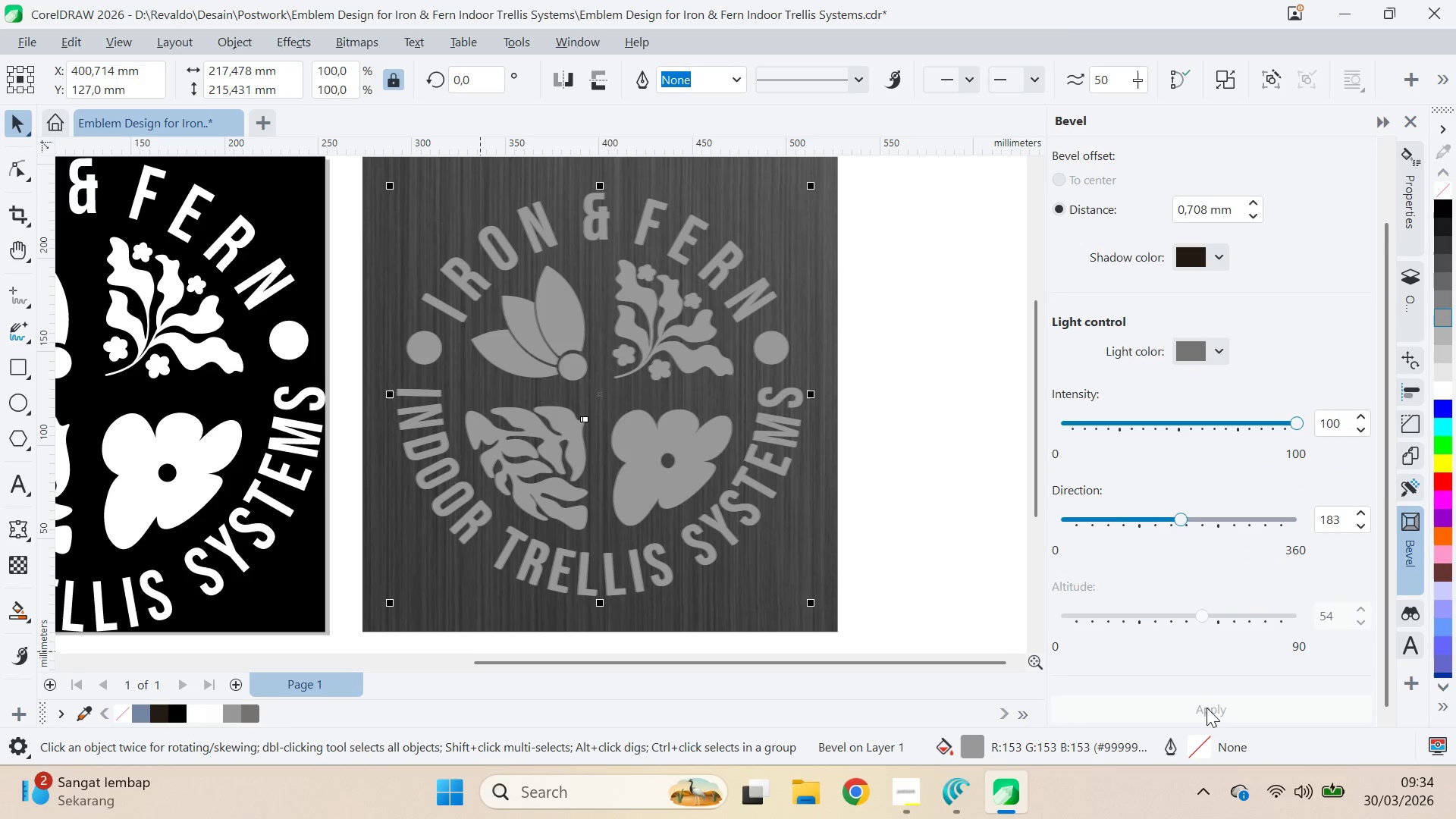 
key(Control+Z)
 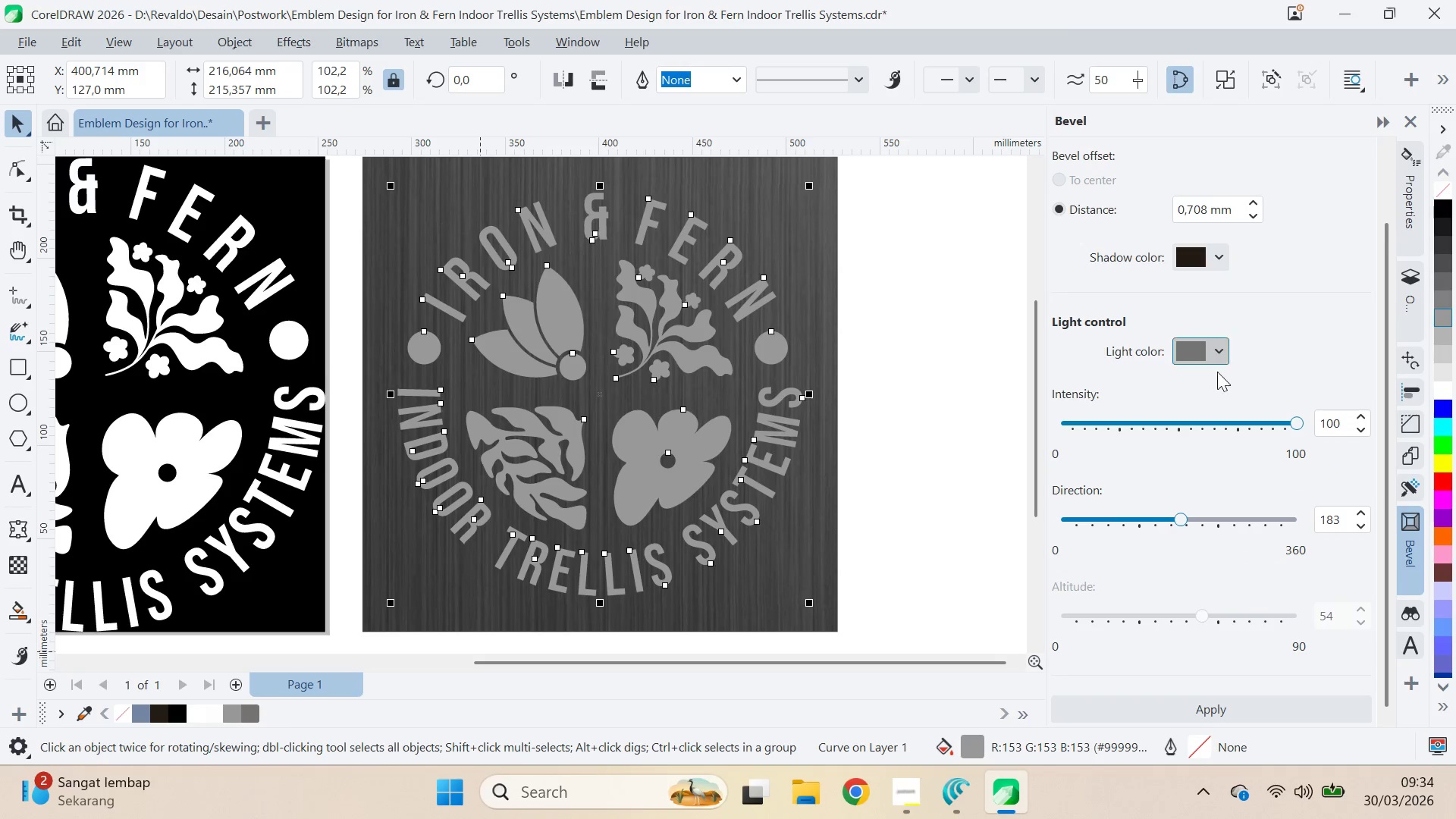 
left_click_drag(start_coordinate=[1215, 454], to_coordinate=[1158, 433])
 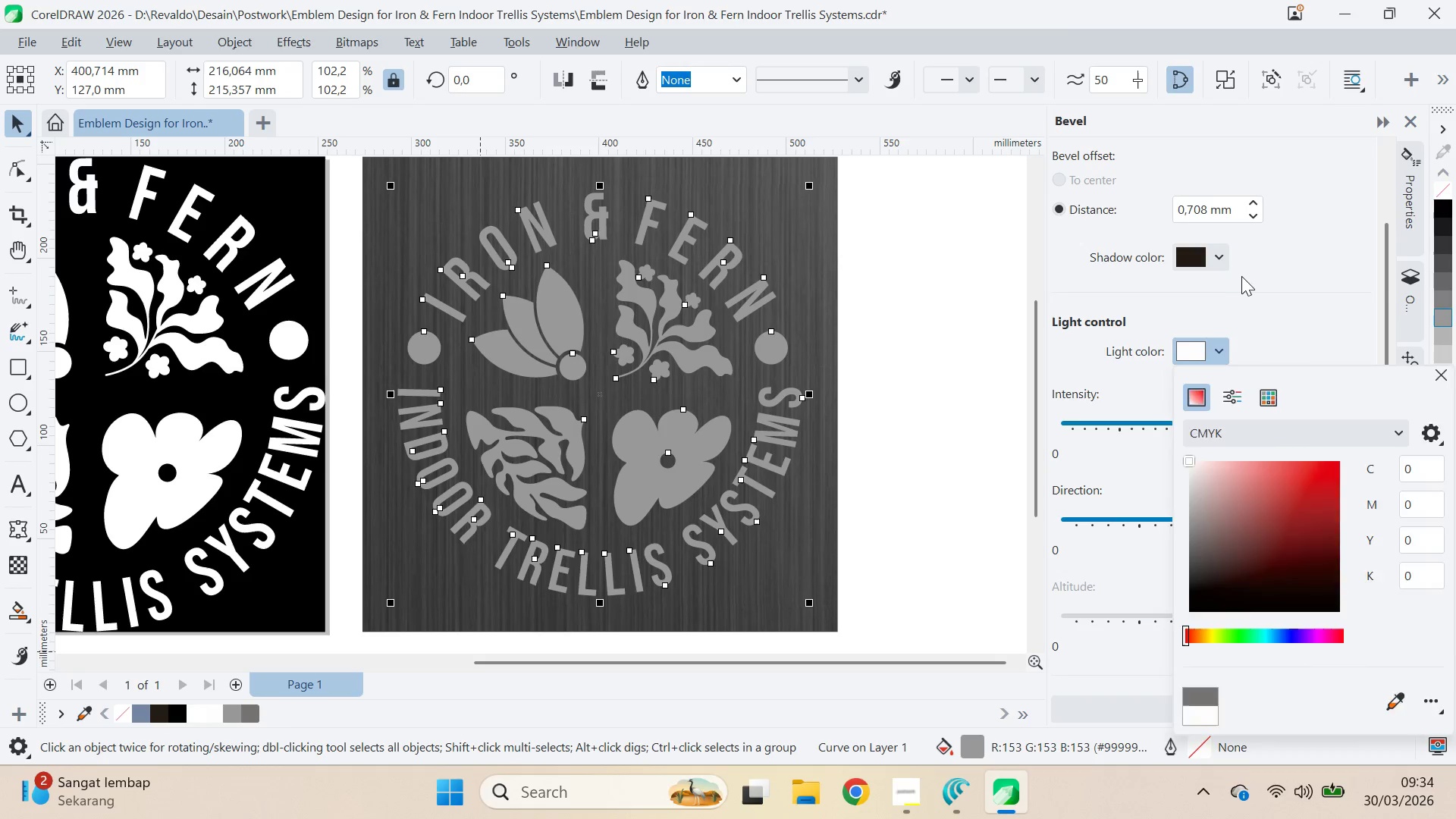 
left_click([1242, 274])
 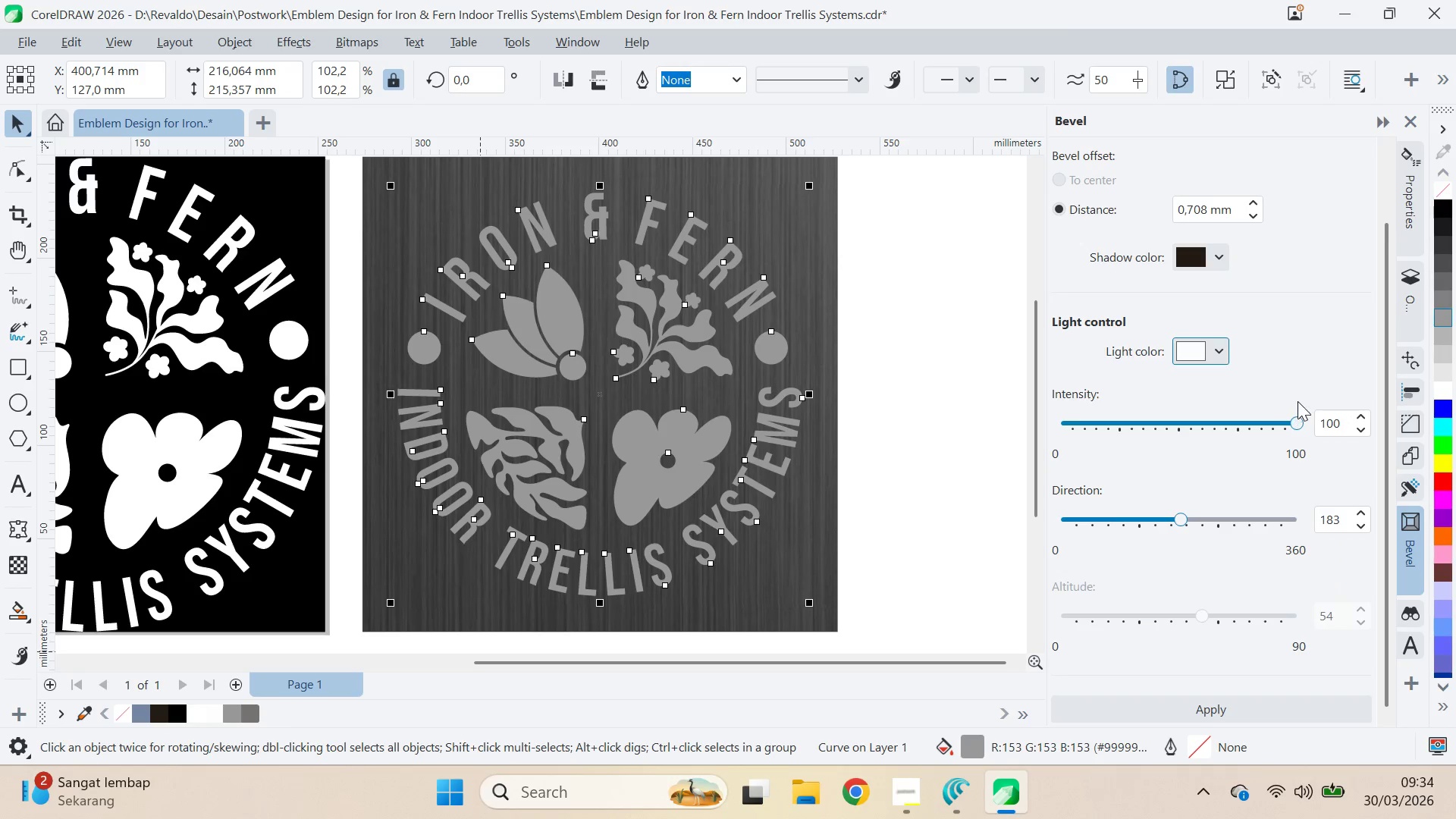 
left_click_drag(start_coordinate=[1294, 425], to_coordinate=[1278, 420])
 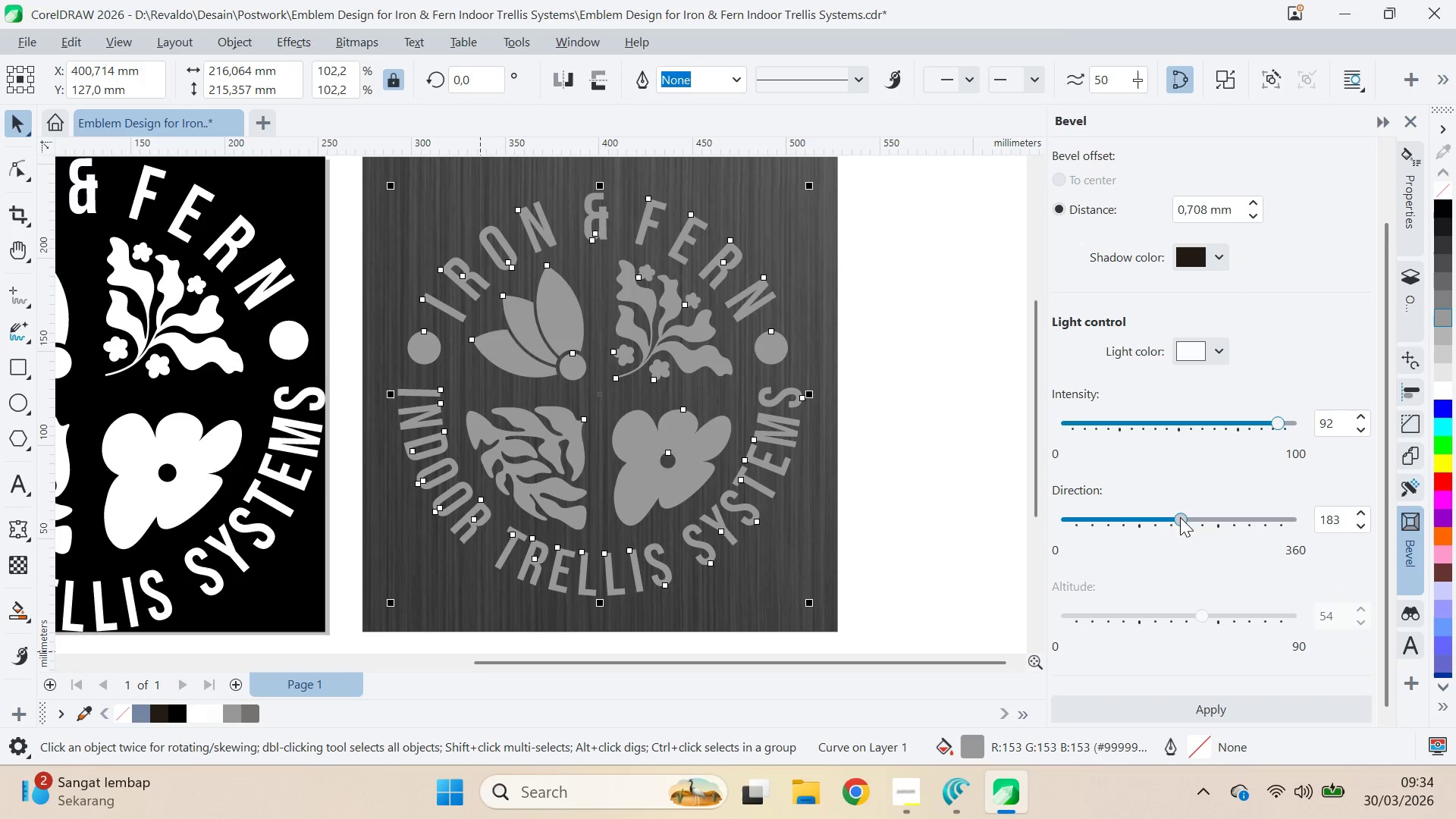 
left_click_drag(start_coordinate=[1180, 517], to_coordinate=[1141, 516])
 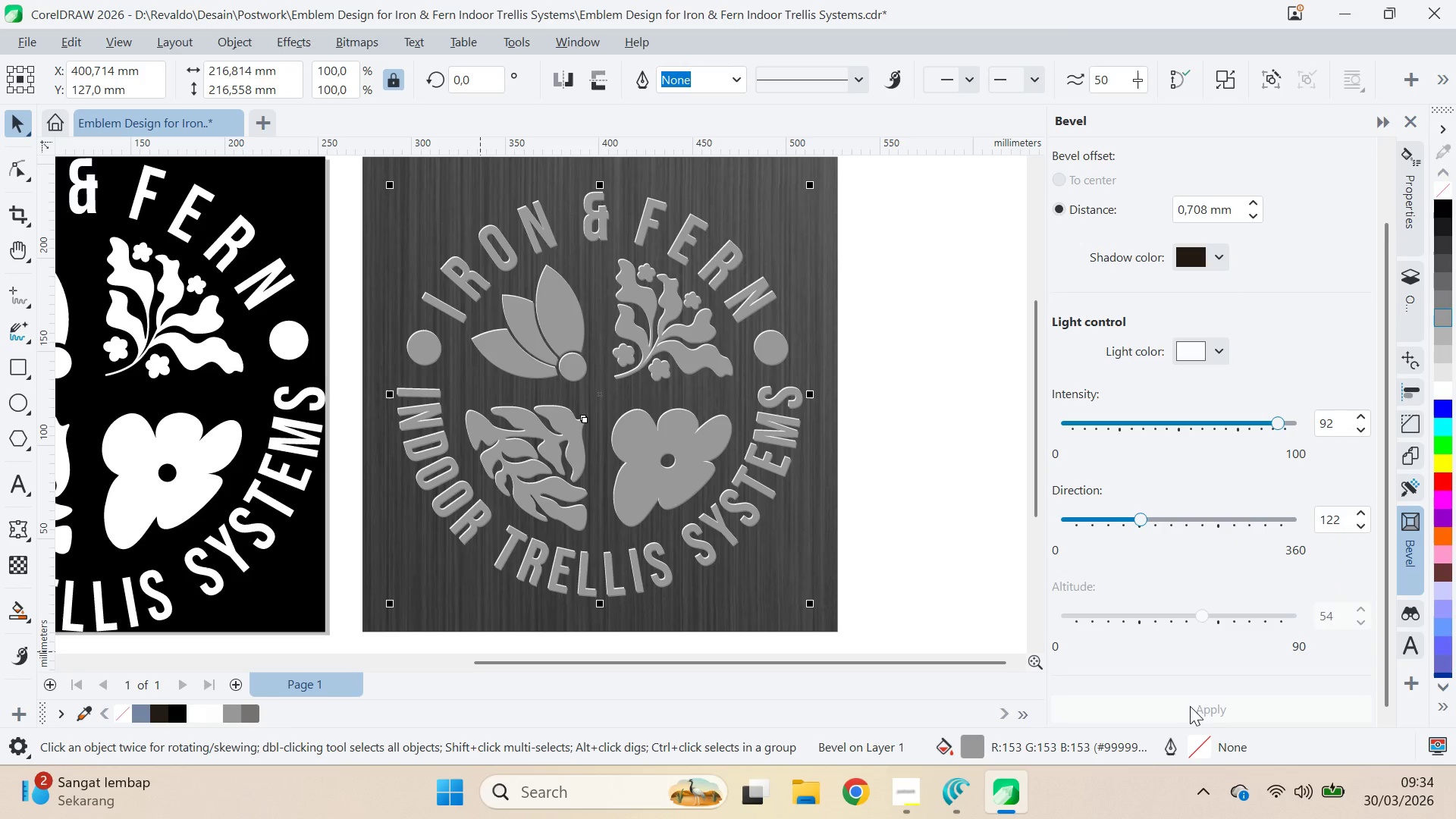 
key(V)
 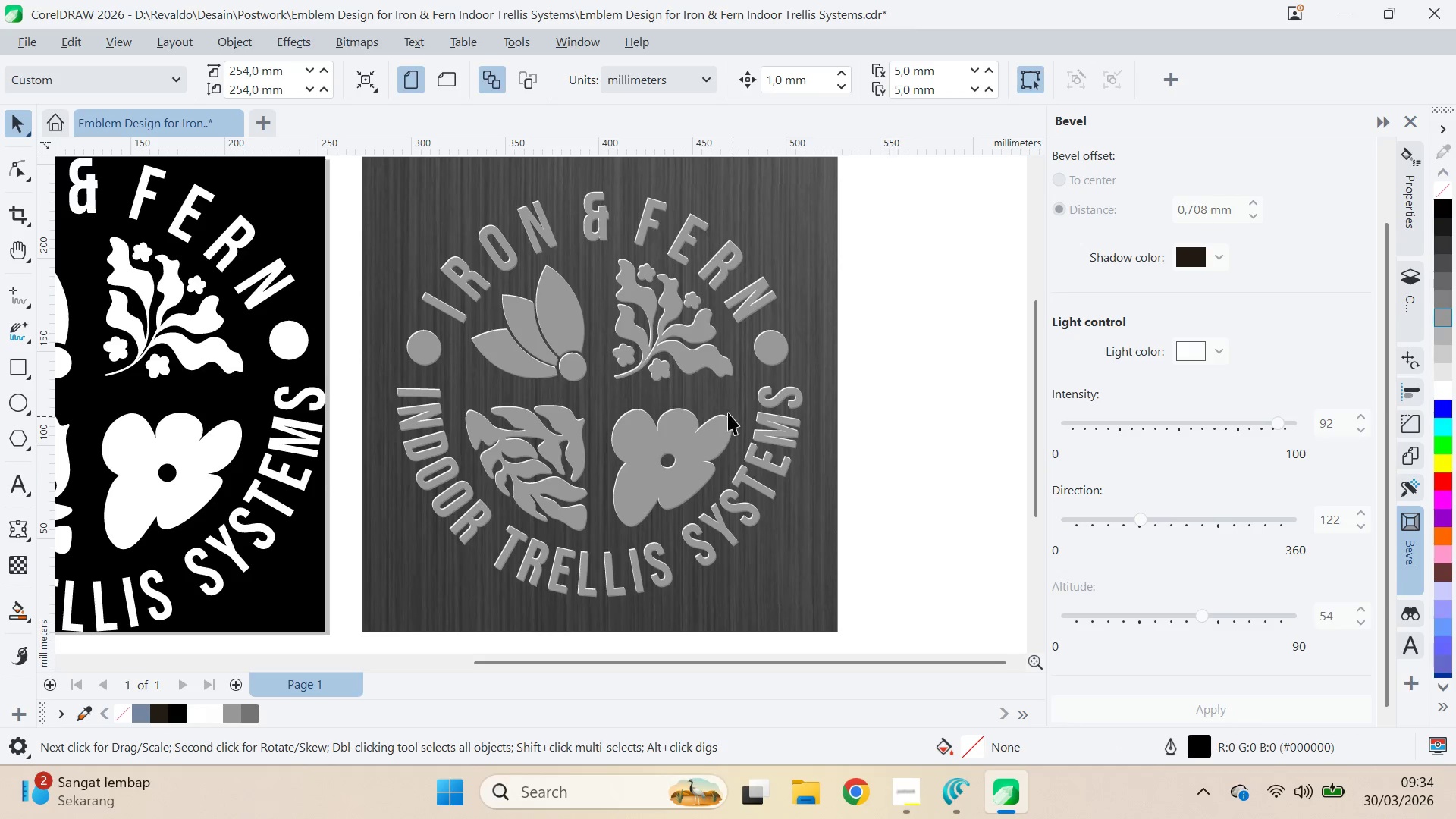 
left_click_drag(start_coordinate=[723, 405], to_coordinate=[718, 418])
 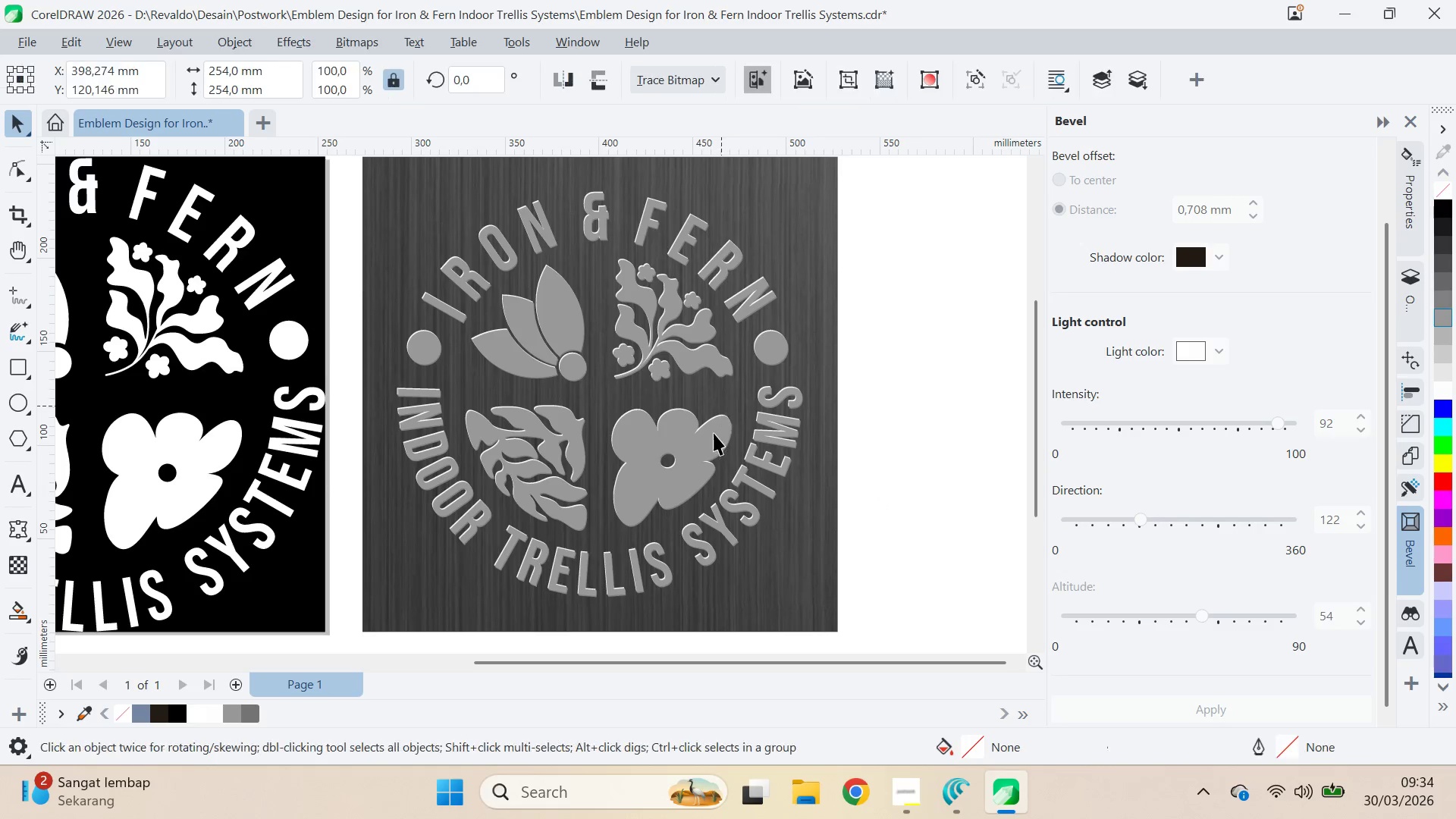 
double_click([714, 433])
 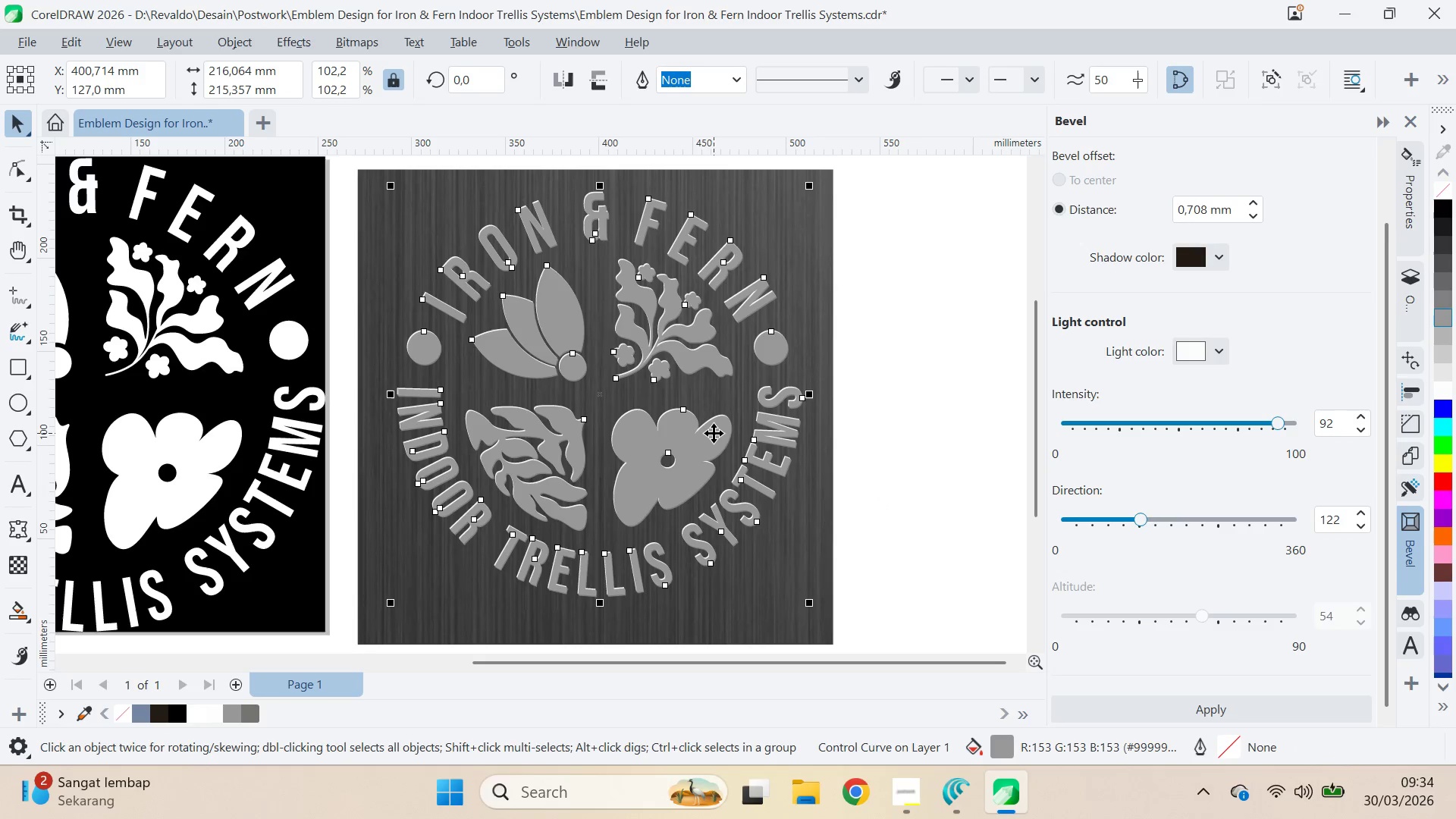 
key(Control+Z)
 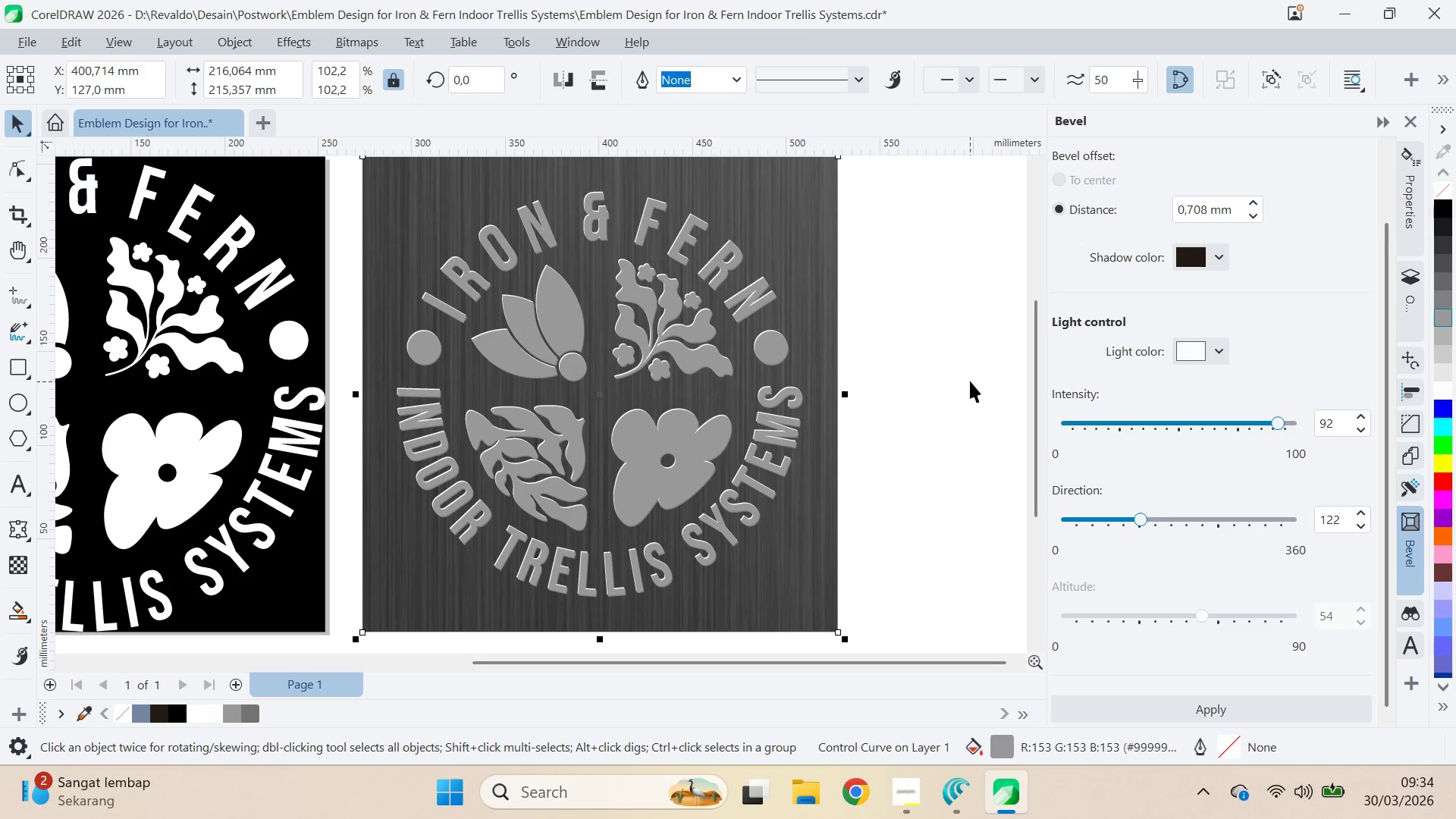 
left_click_drag(start_coordinate=[970, 380], to_coordinate=[964, 378])
 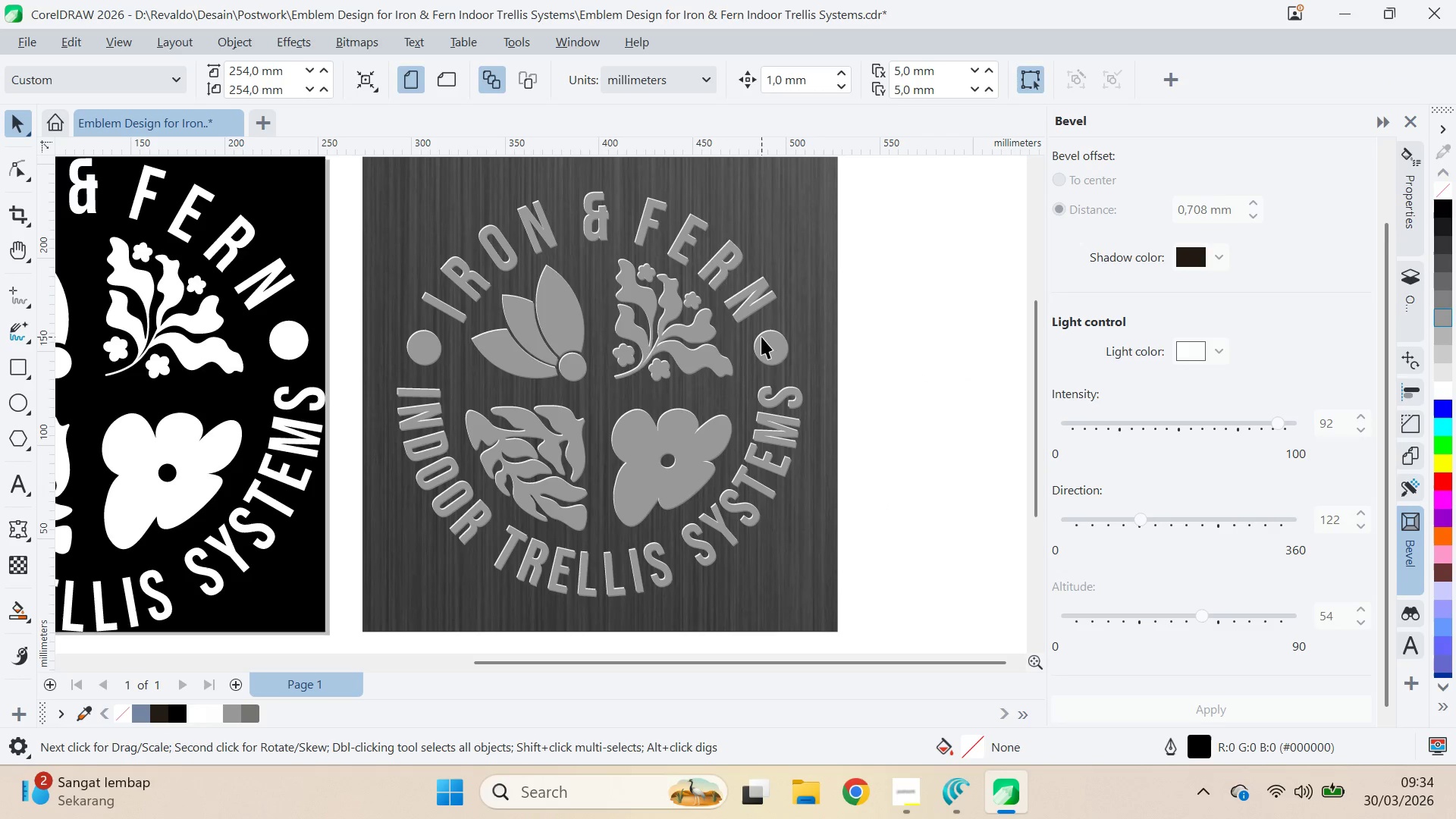 
left_click([761, 337])
 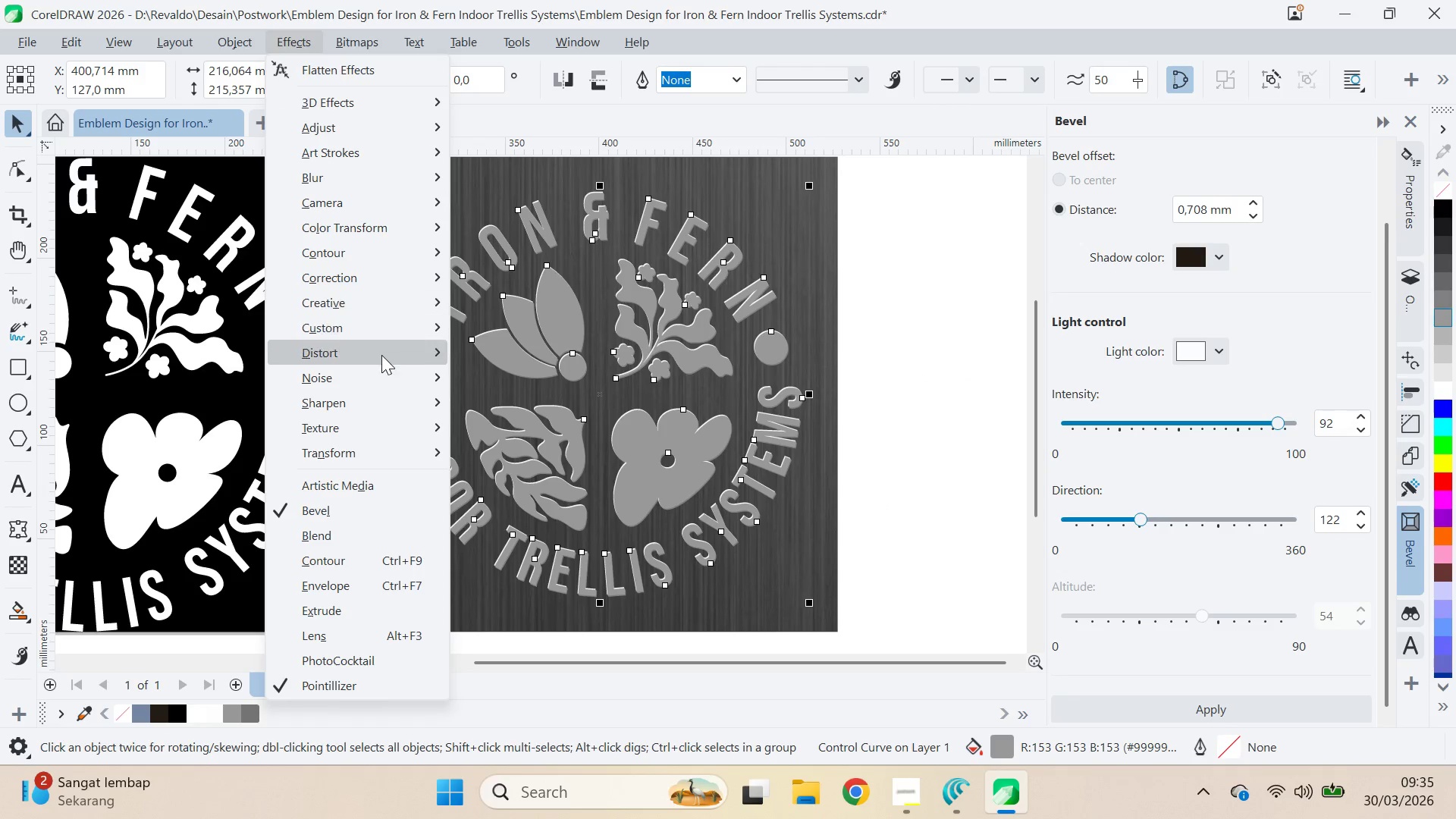 
mouse_move([391, 384])
 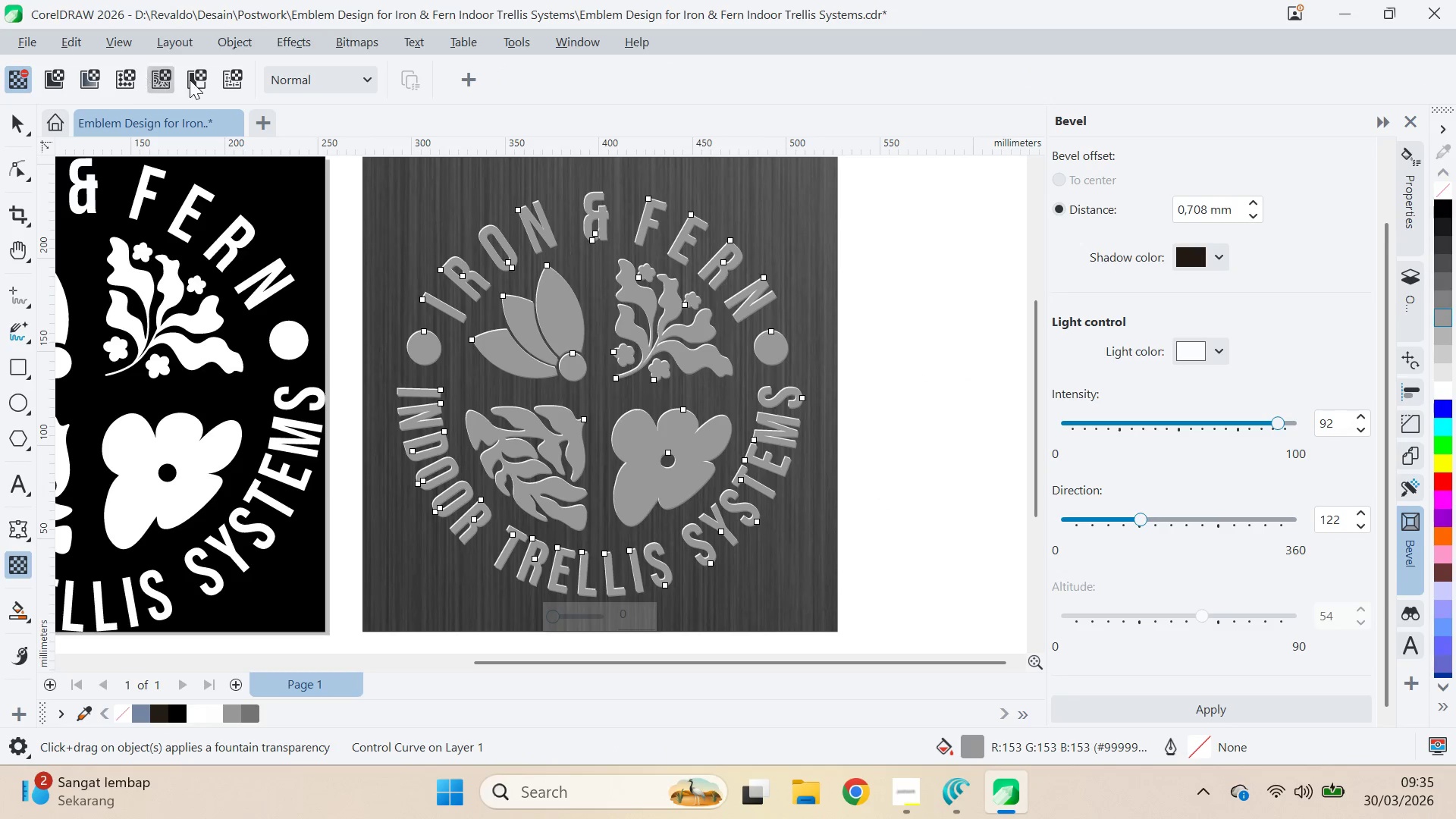 
left_click([319, 78])
 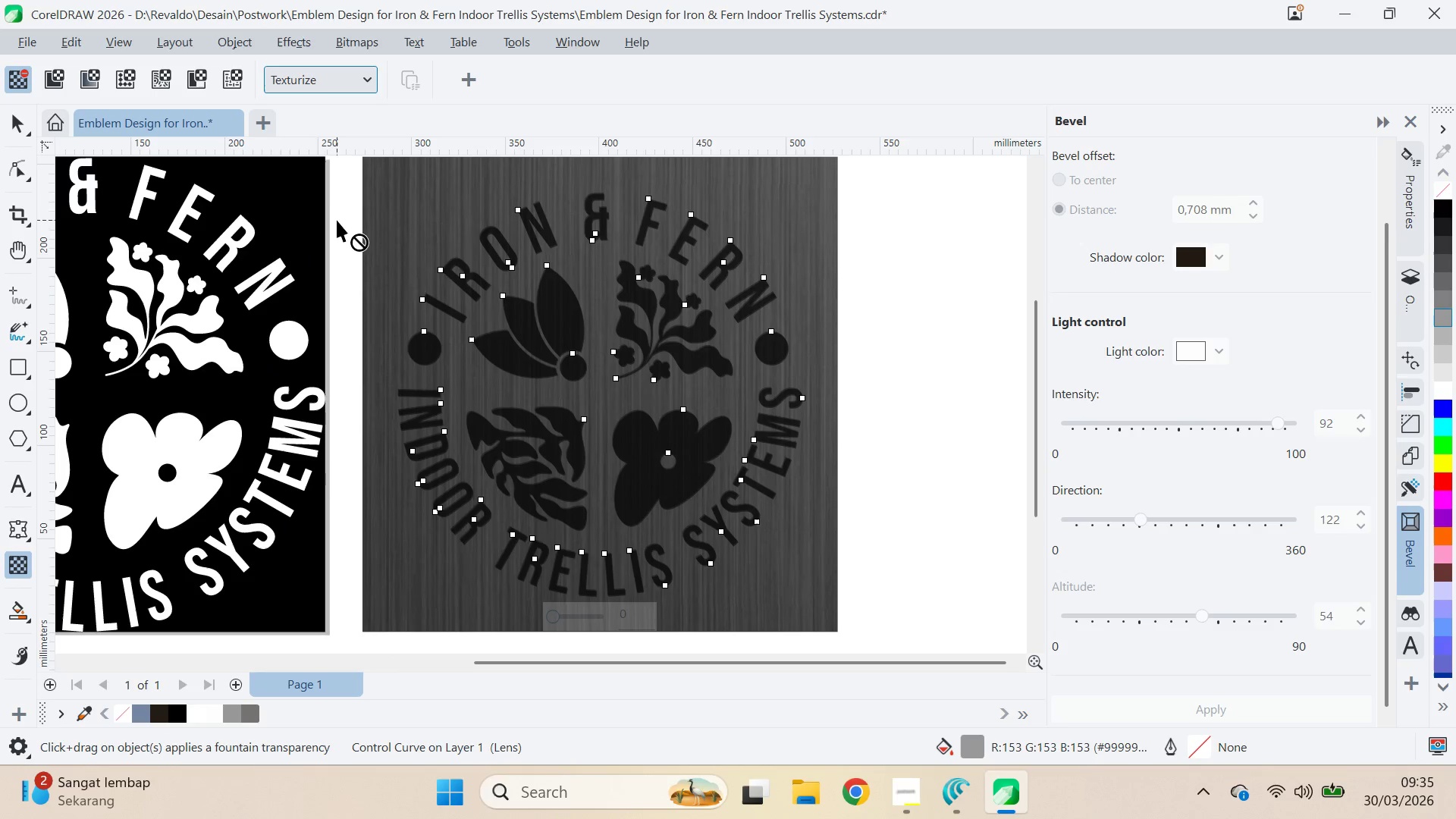 
wait(5.72)
 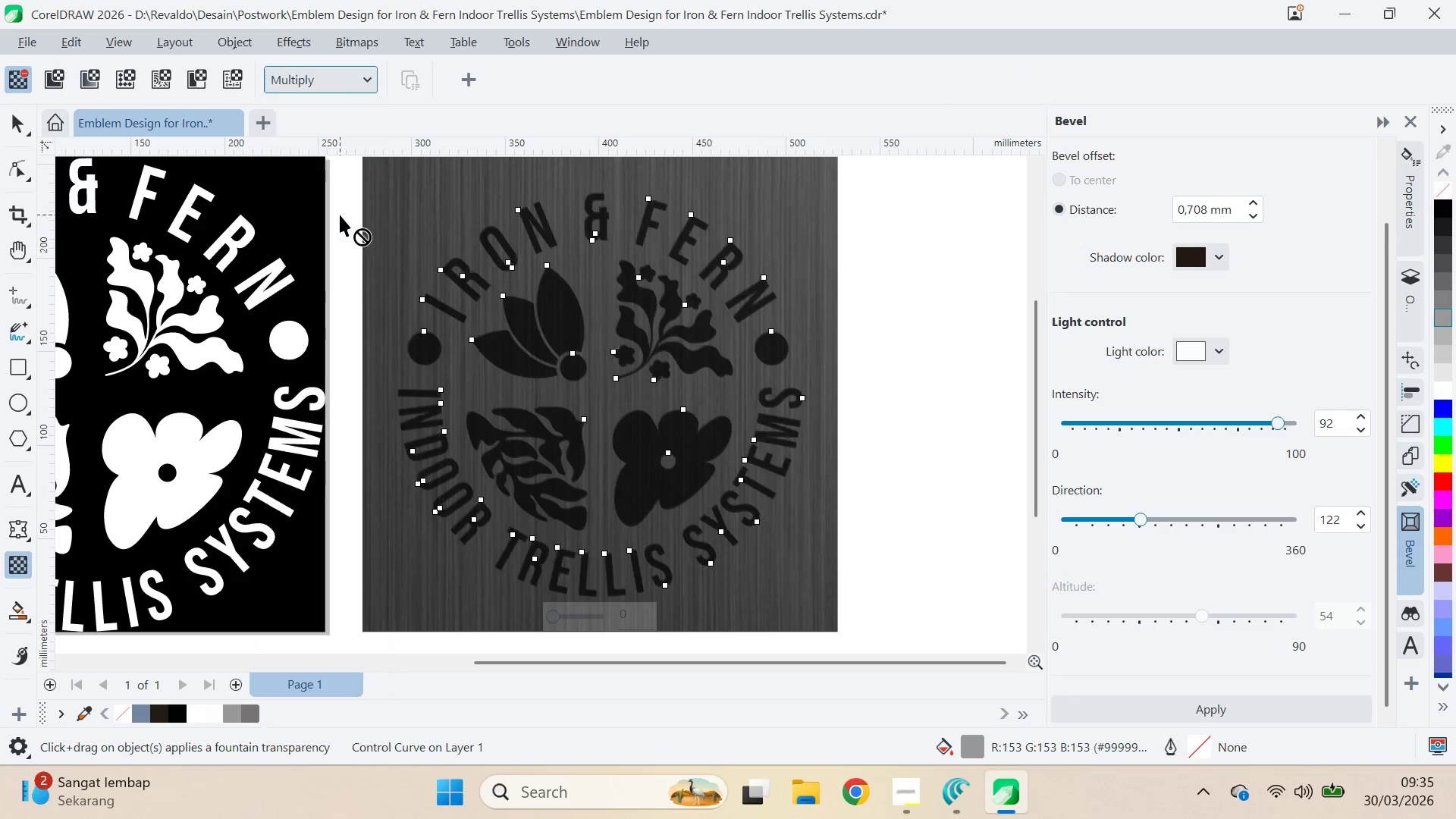 
left_click_drag(start_coordinate=[367, 324], to_coordinate=[378, 422])
 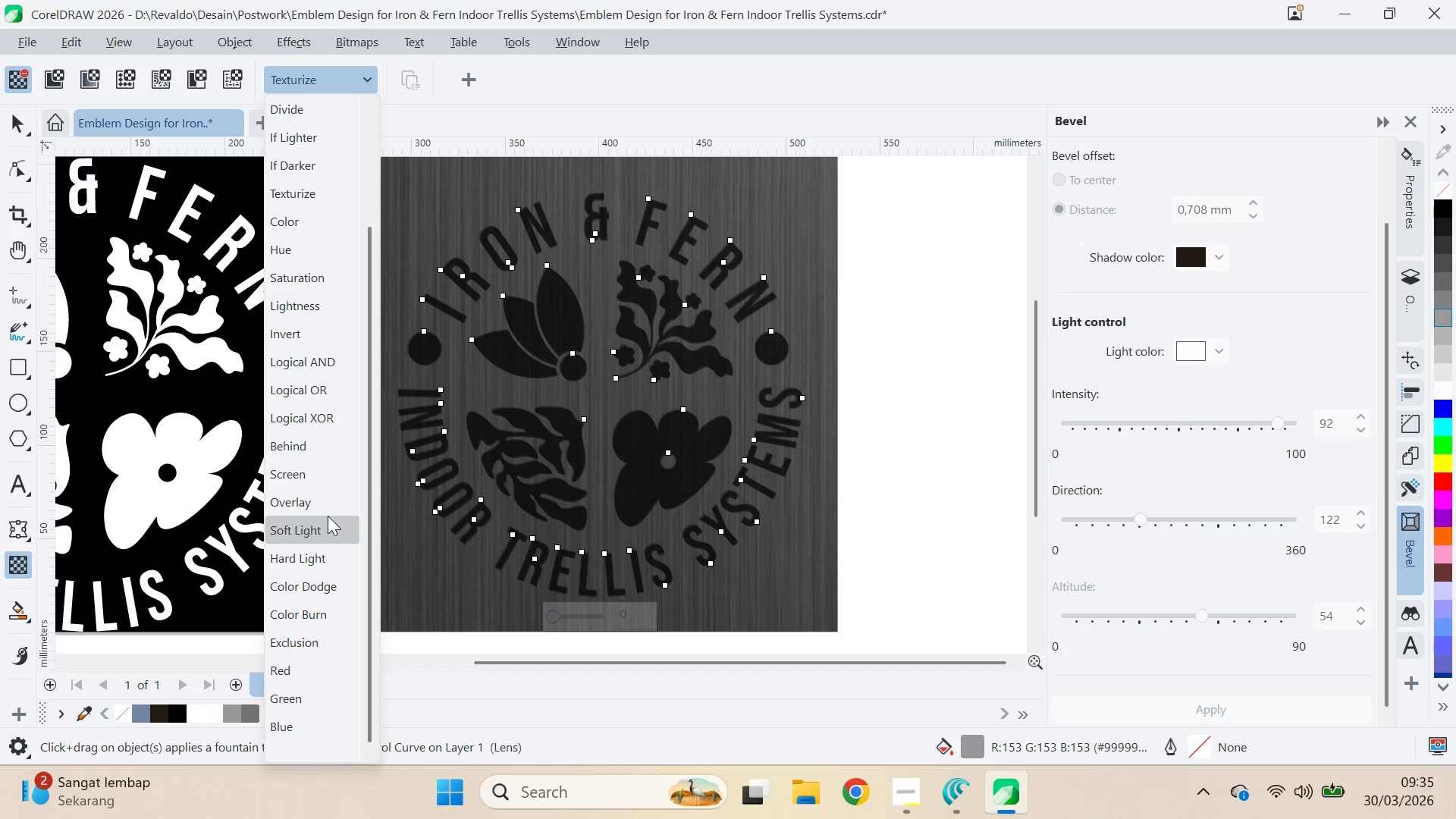 
left_click([325, 504])
 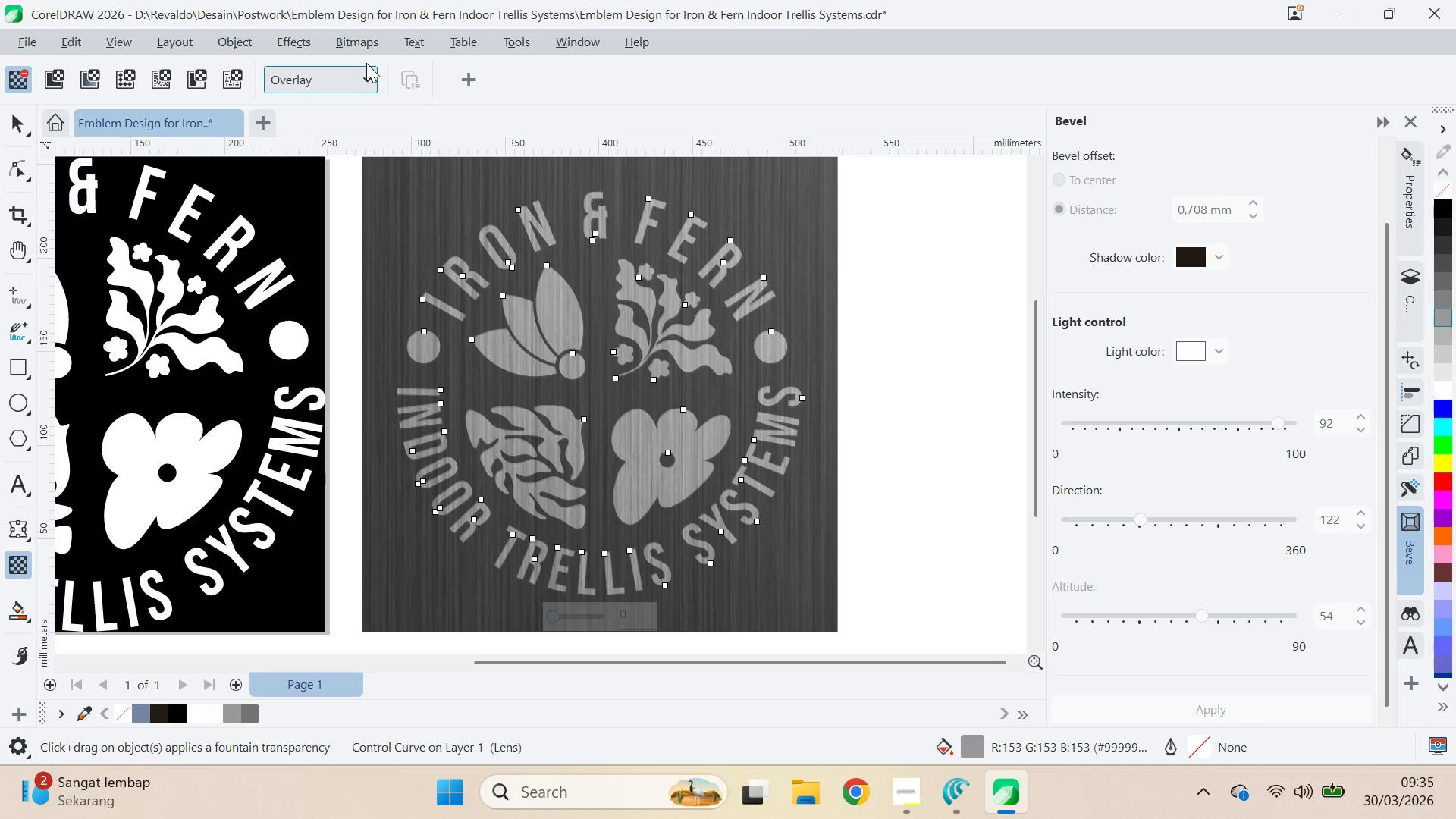 
left_click([367, 75])
 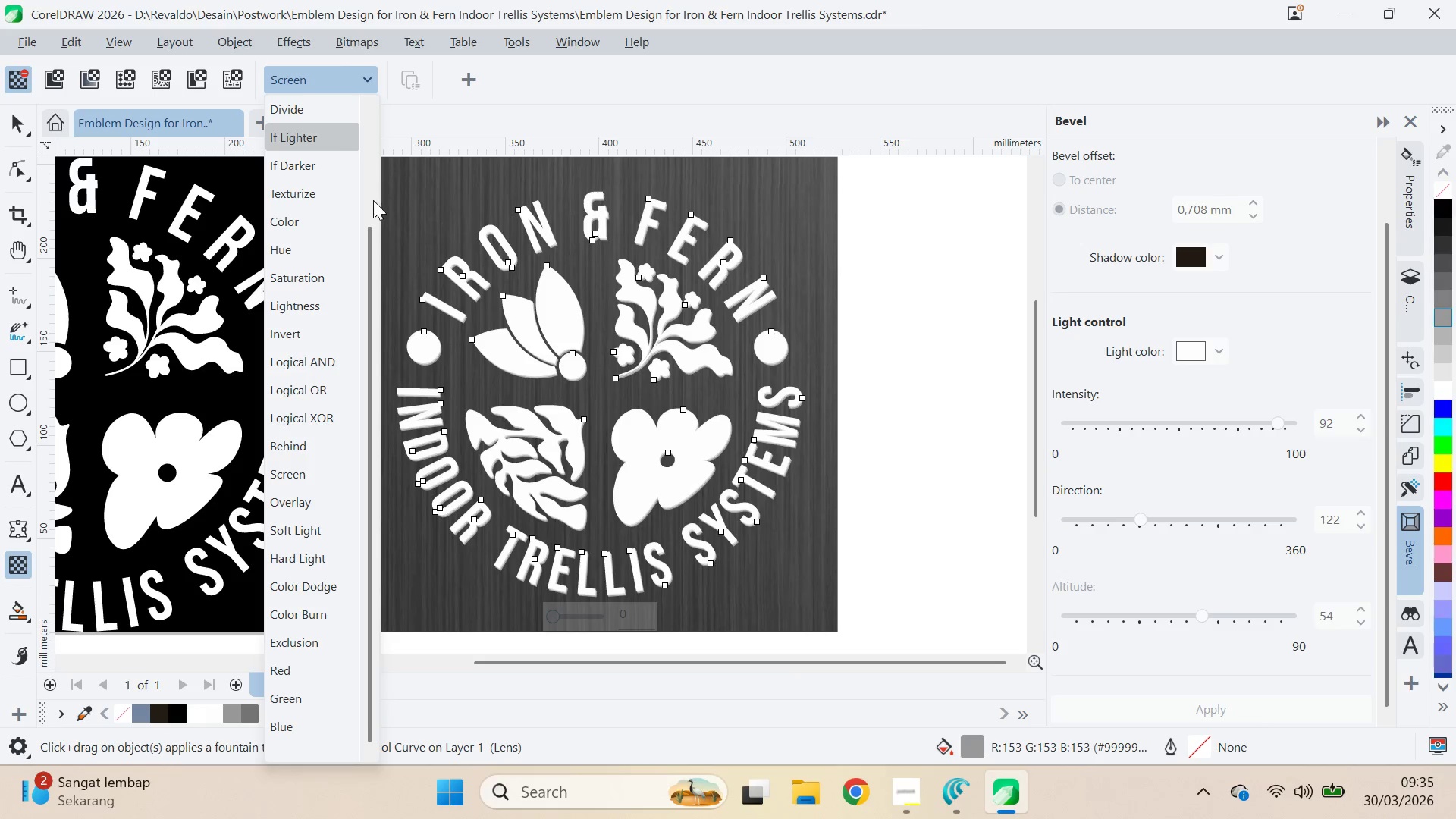 
wait(5.83)
 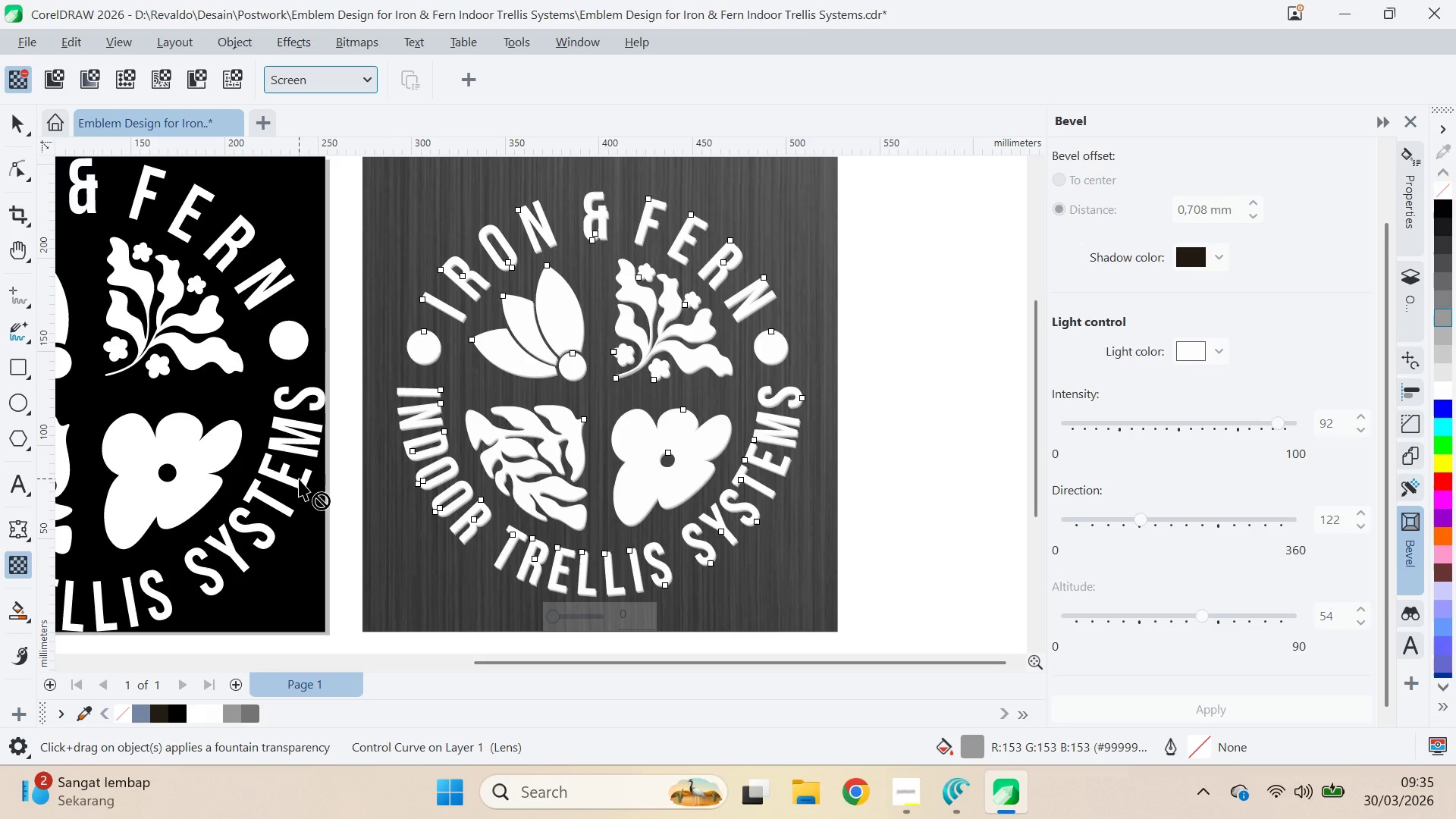 
left_click([356, 215])
 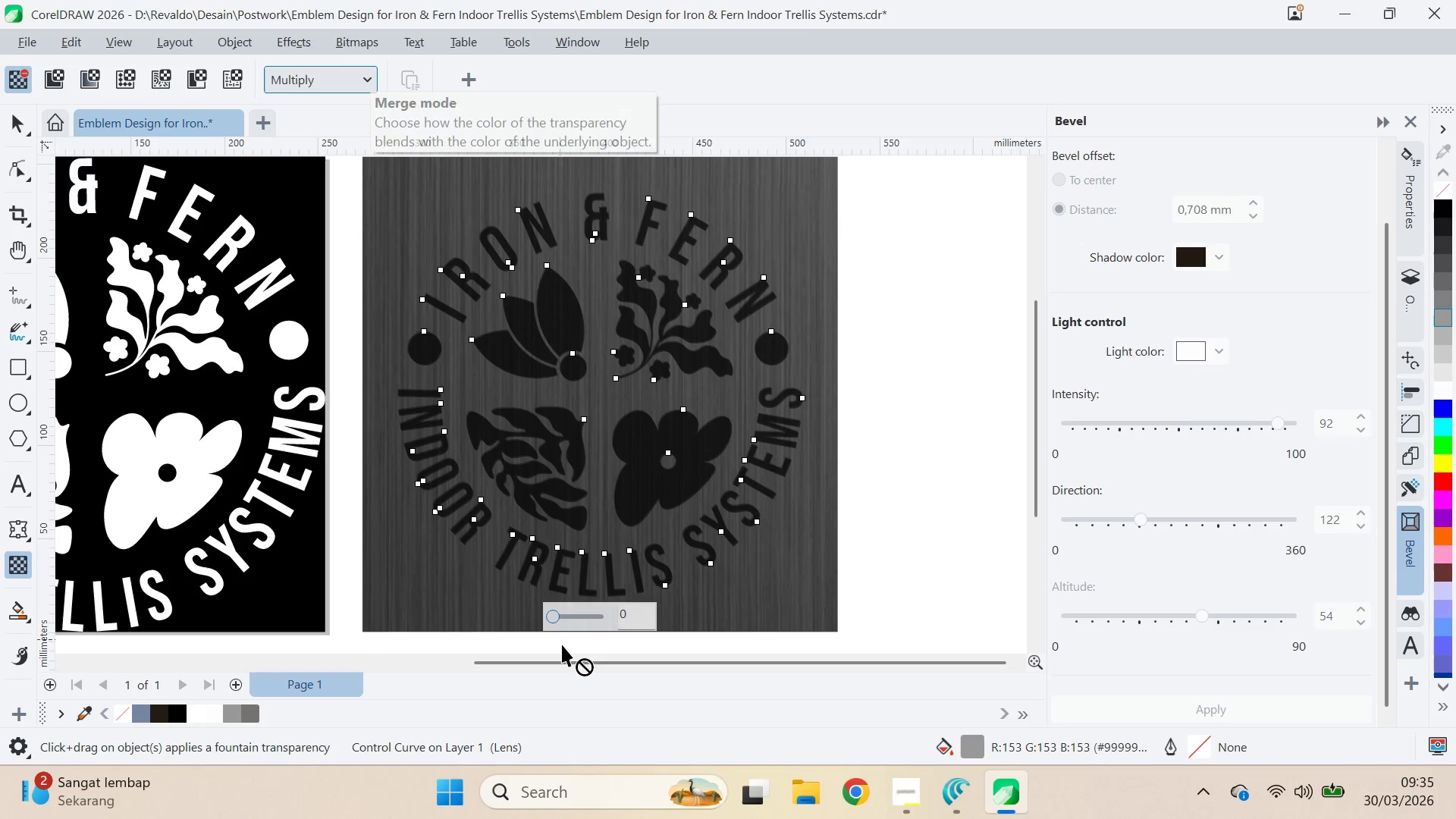 
left_click_drag(start_coordinate=[554, 613], to_coordinate=[599, 612])
 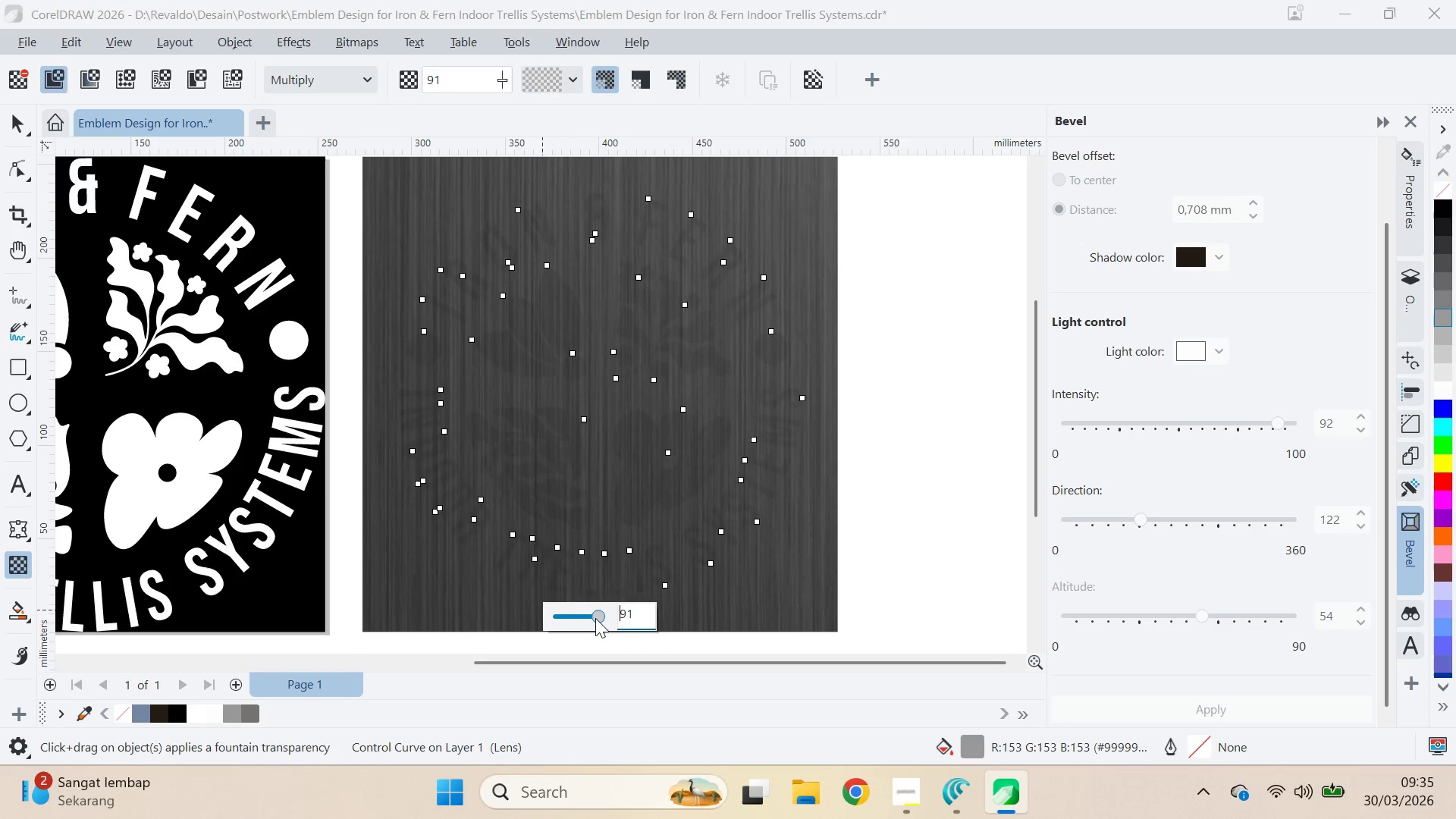 
left_click_drag(start_coordinate=[594, 618], to_coordinate=[580, 617])
 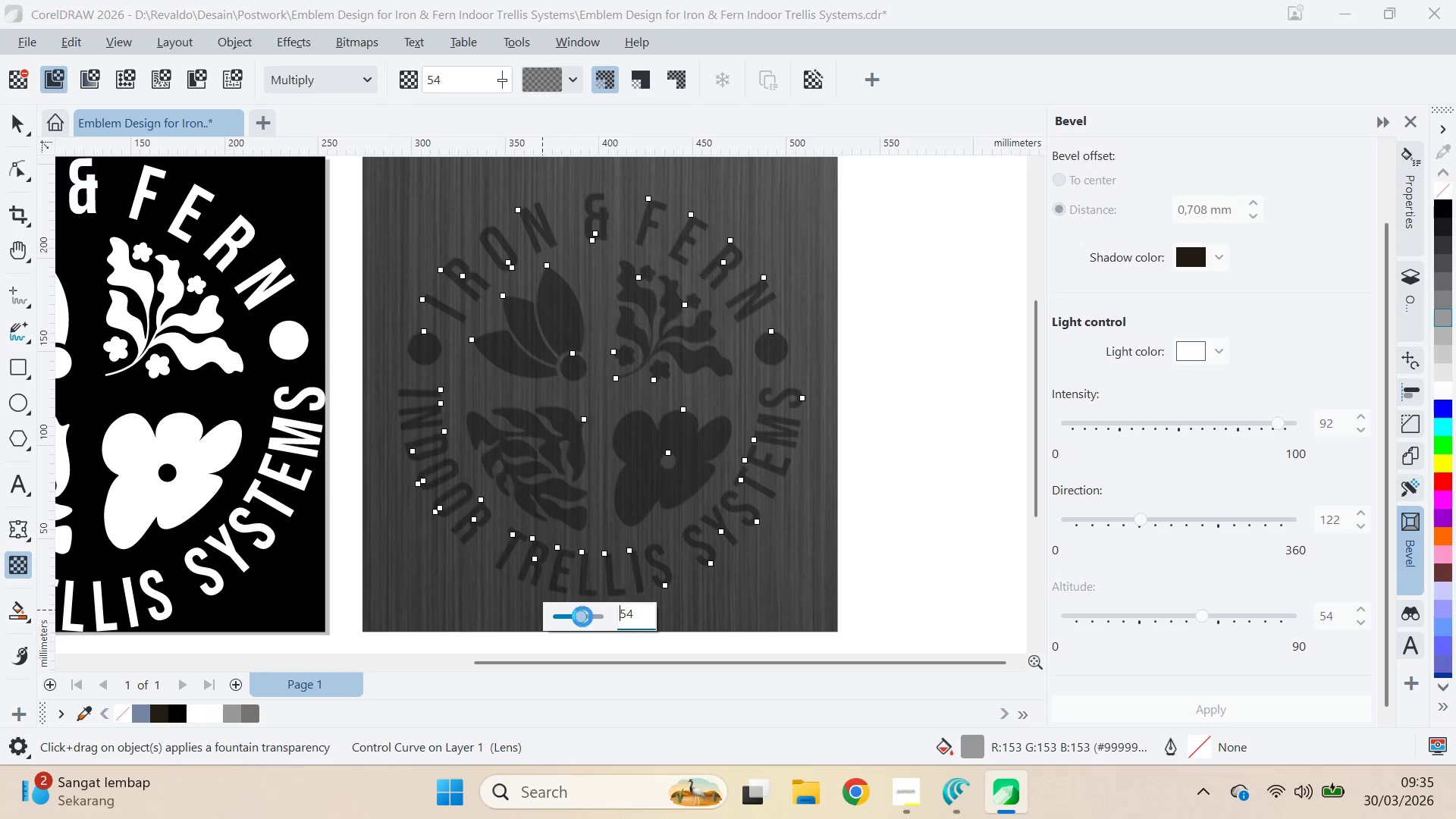 
left_click_drag(start_coordinate=[582, 617], to_coordinate=[570, 616])
 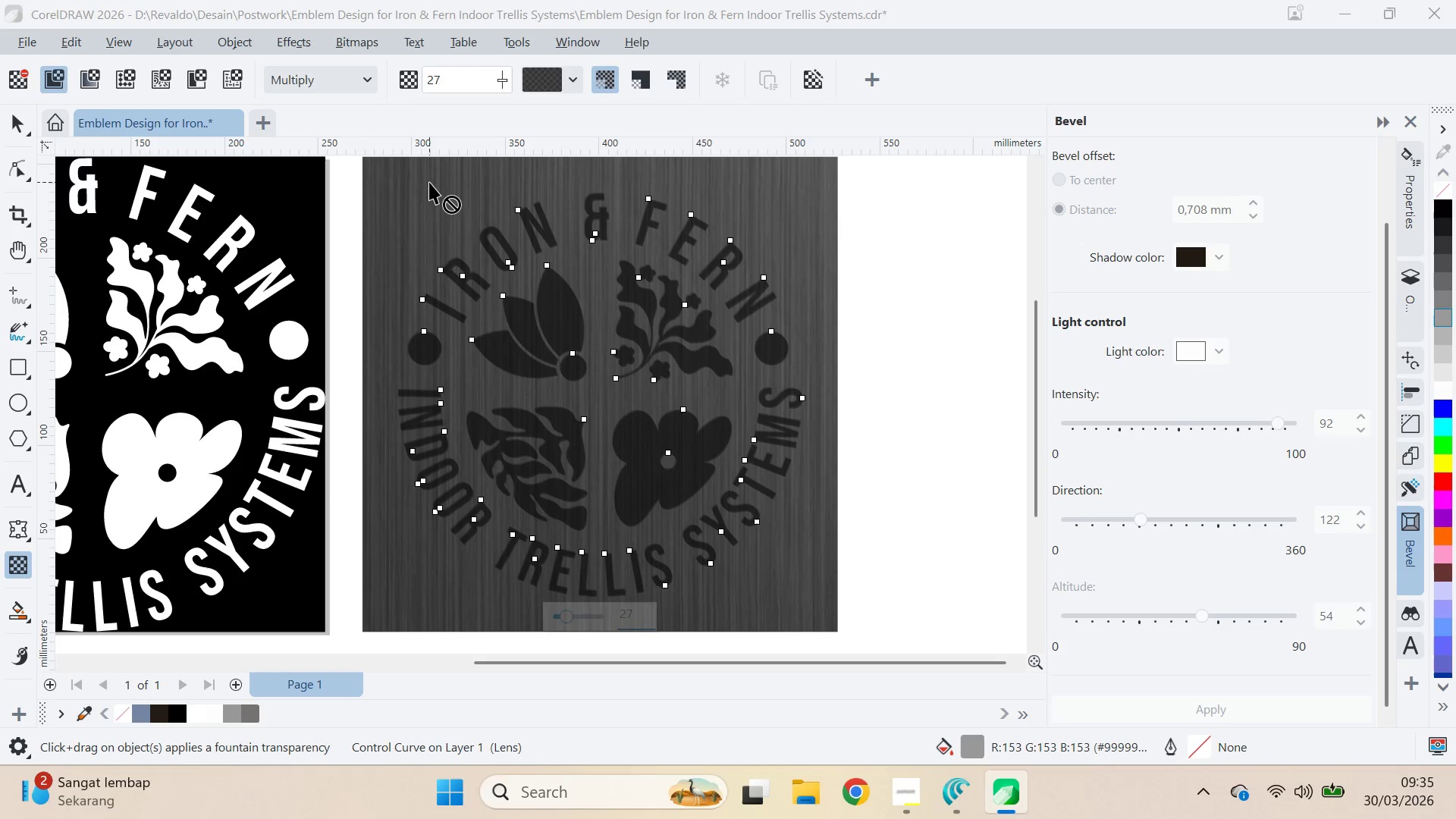 
left_click([354, 89])
 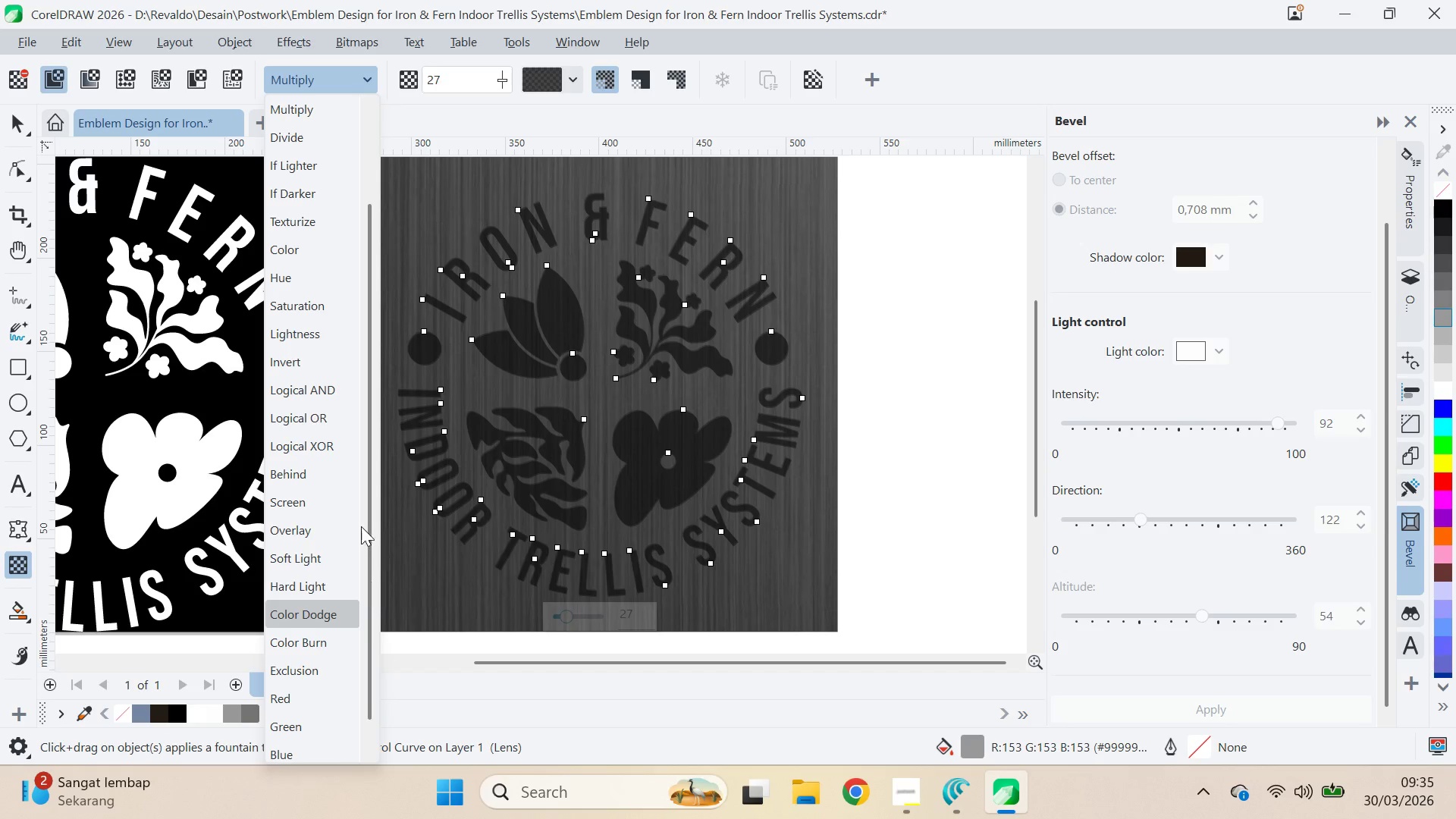 
left_click([328, 507])
 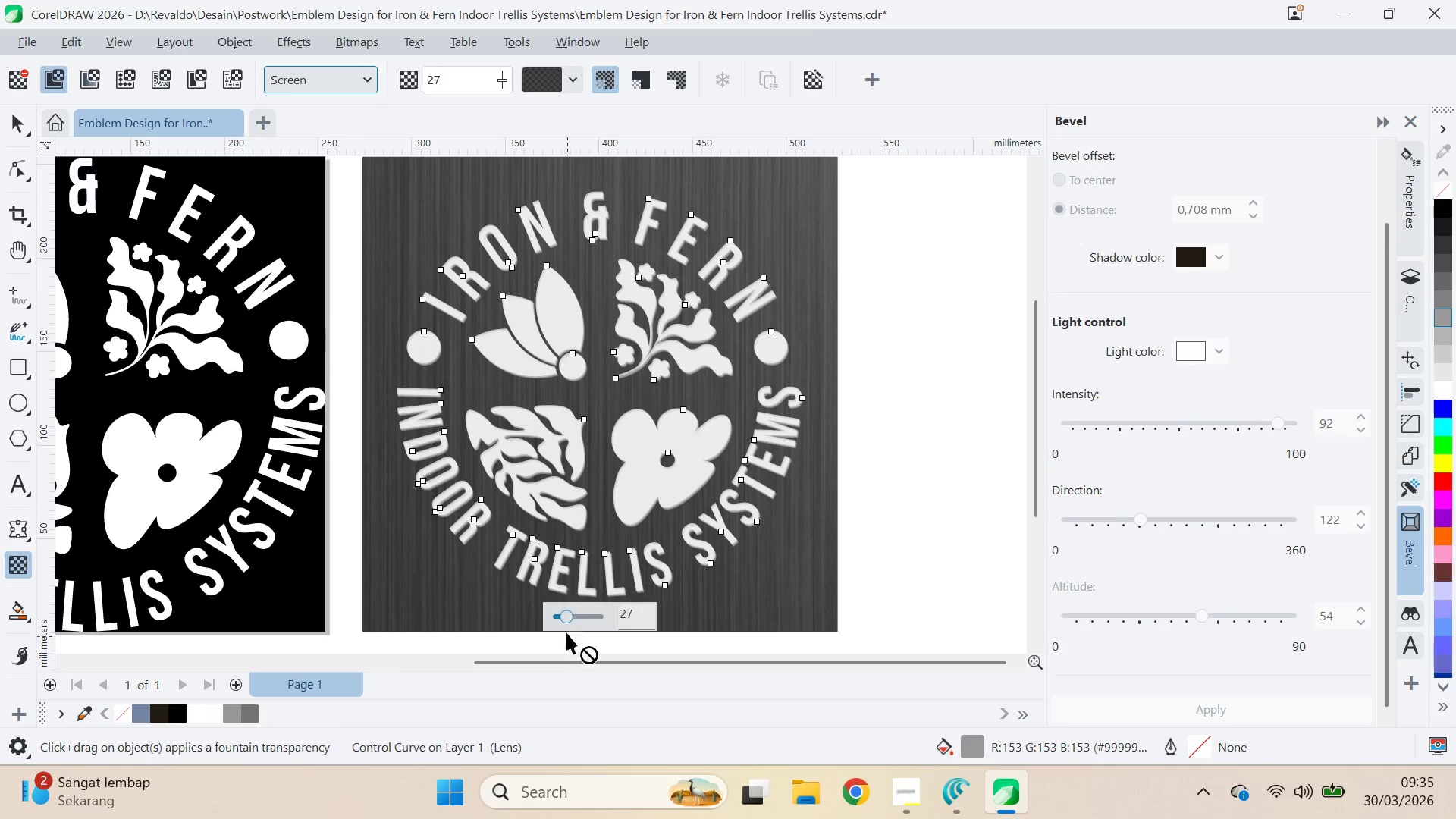 
left_click_drag(start_coordinate=[568, 624], to_coordinate=[582, 624])
 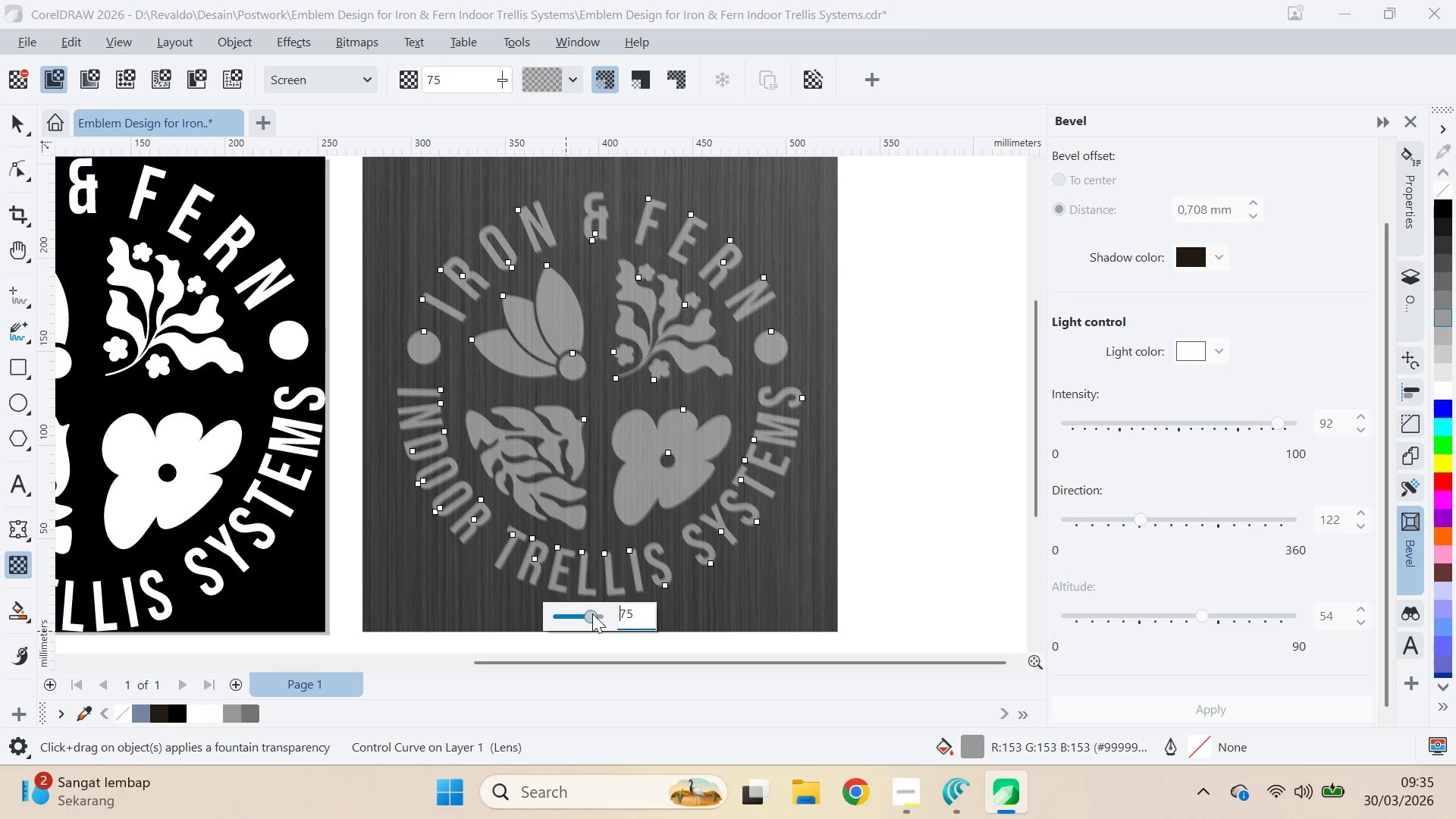 
left_click([579, 609])
 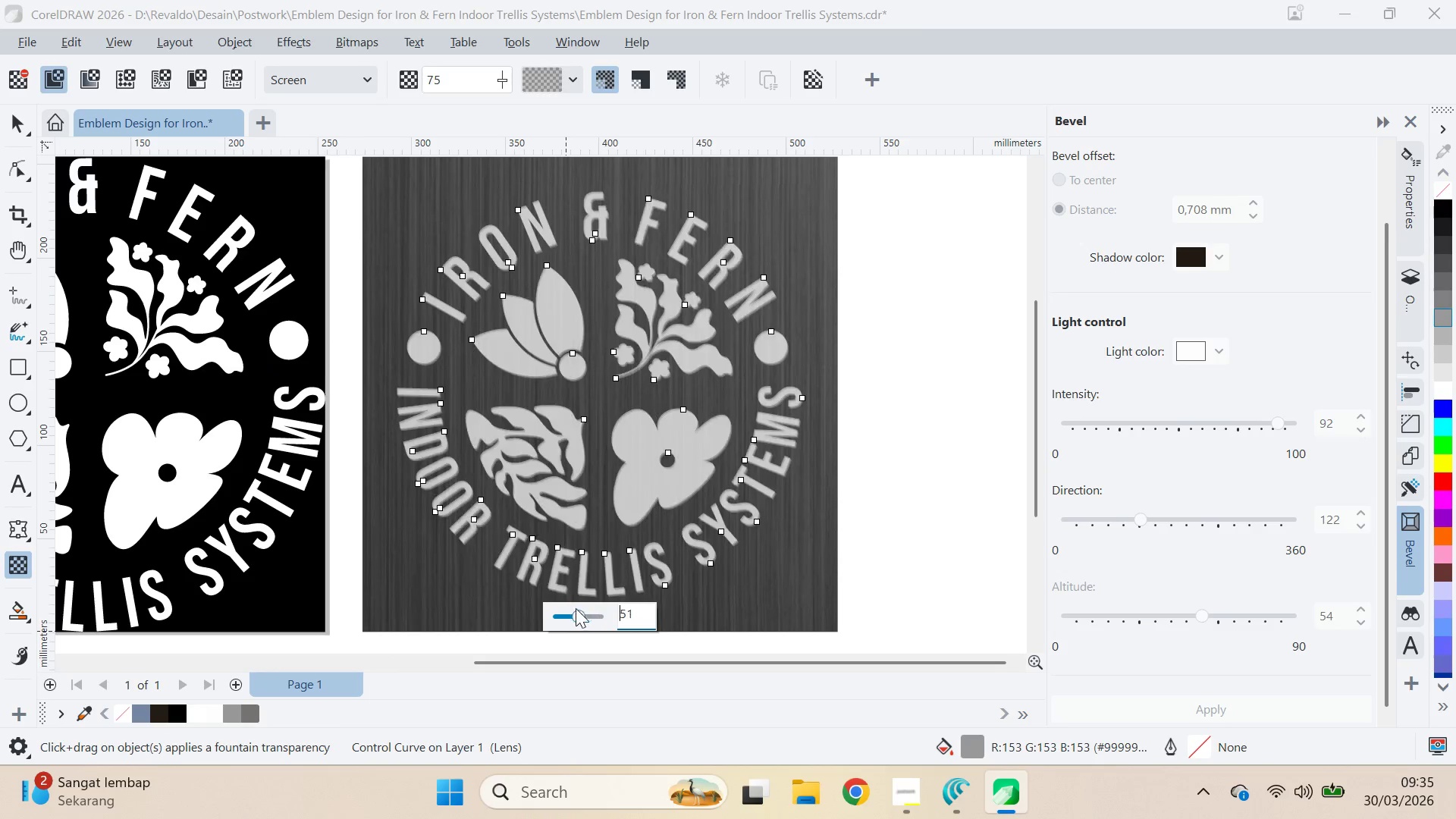 
left_click_drag(start_coordinate=[578, 609], to_coordinate=[565, 606])
 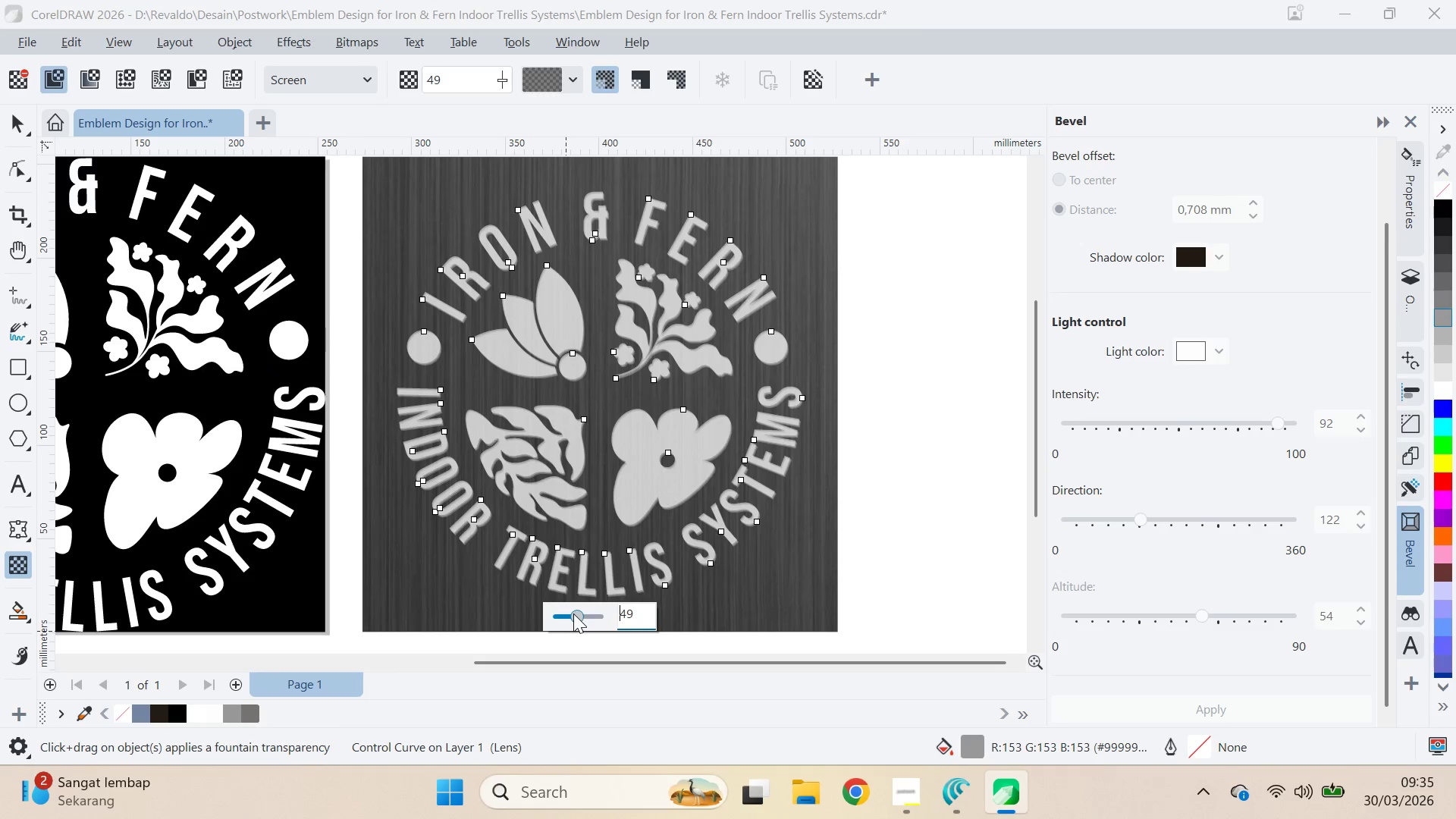 
left_click_drag(start_coordinate=[573, 613], to_coordinate=[568, 614])
 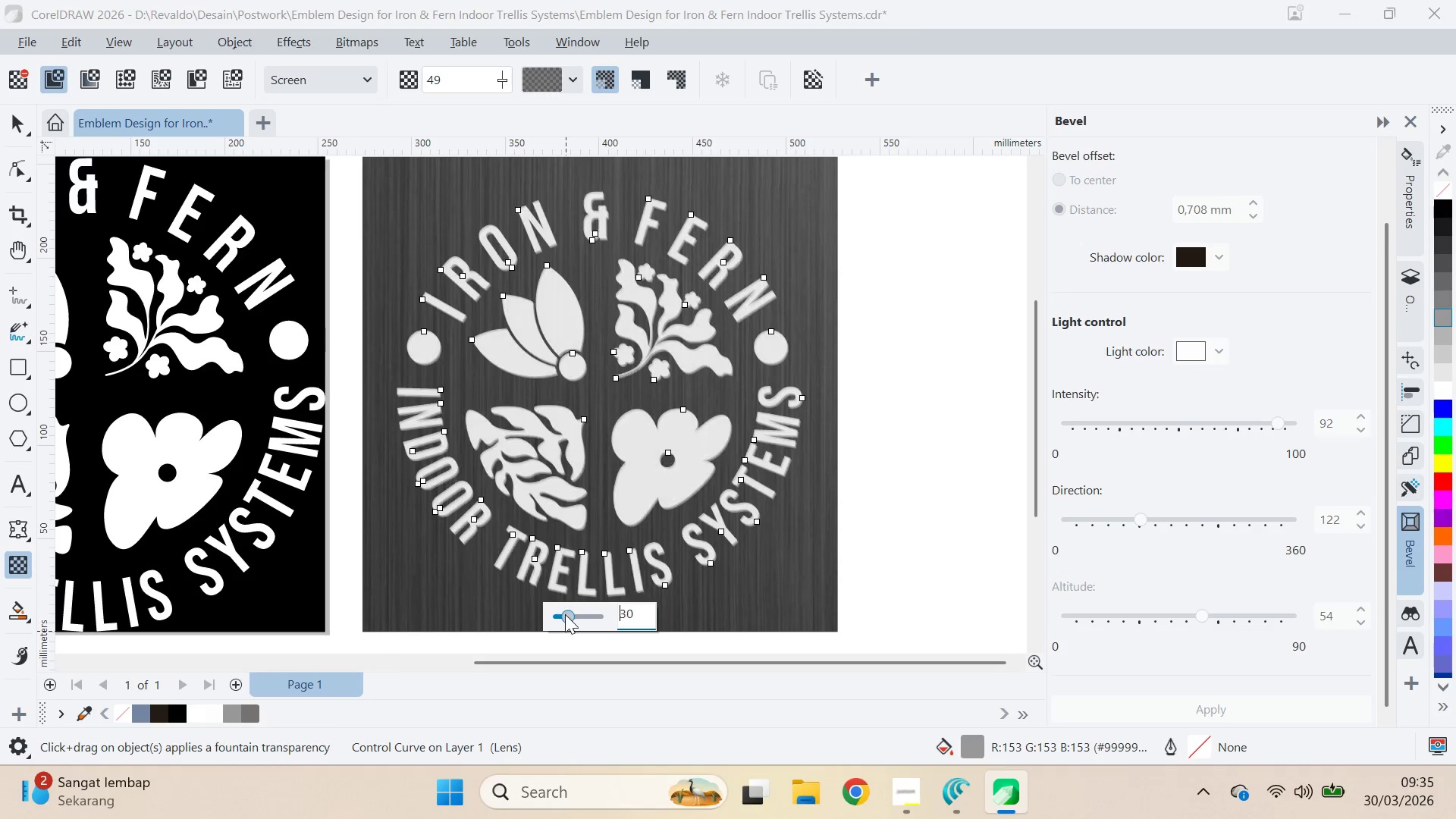 
left_click_drag(start_coordinate=[565, 614], to_coordinate=[541, 612])
 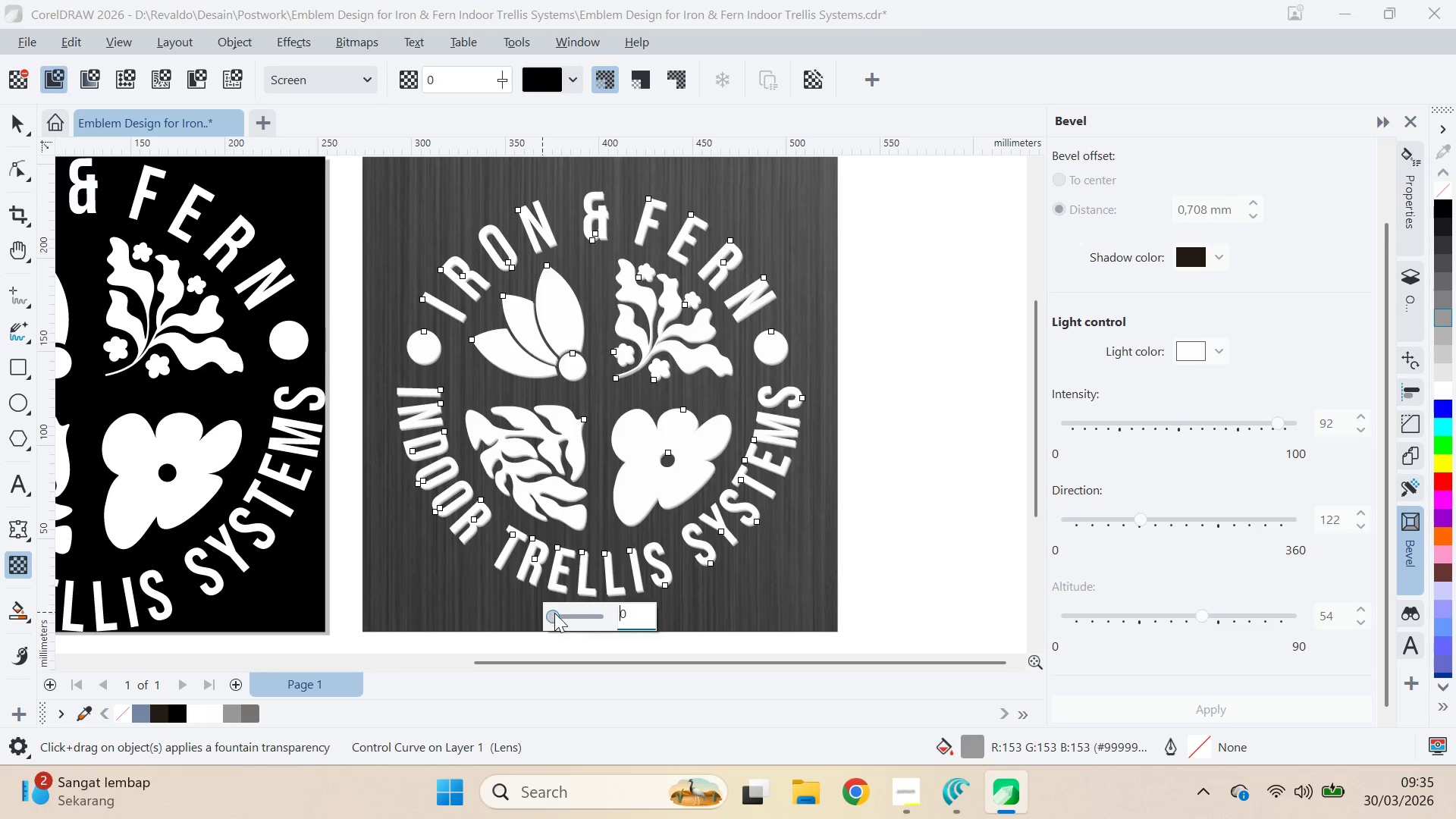 
left_click_drag(start_coordinate=[556, 613], to_coordinate=[546, 612])
 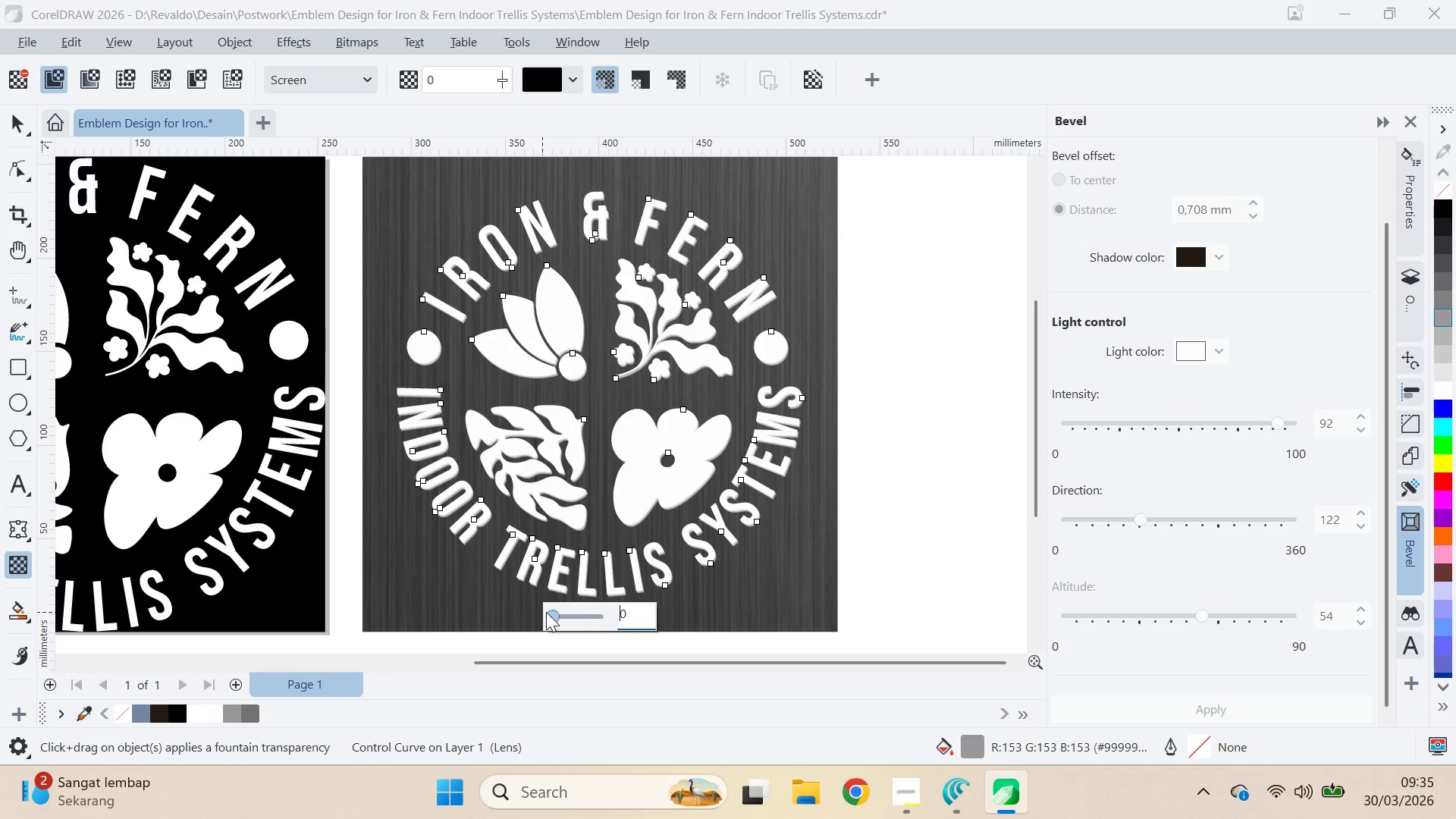 
left_click_drag(start_coordinate=[538, 611], to_coordinate=[516, 610])
 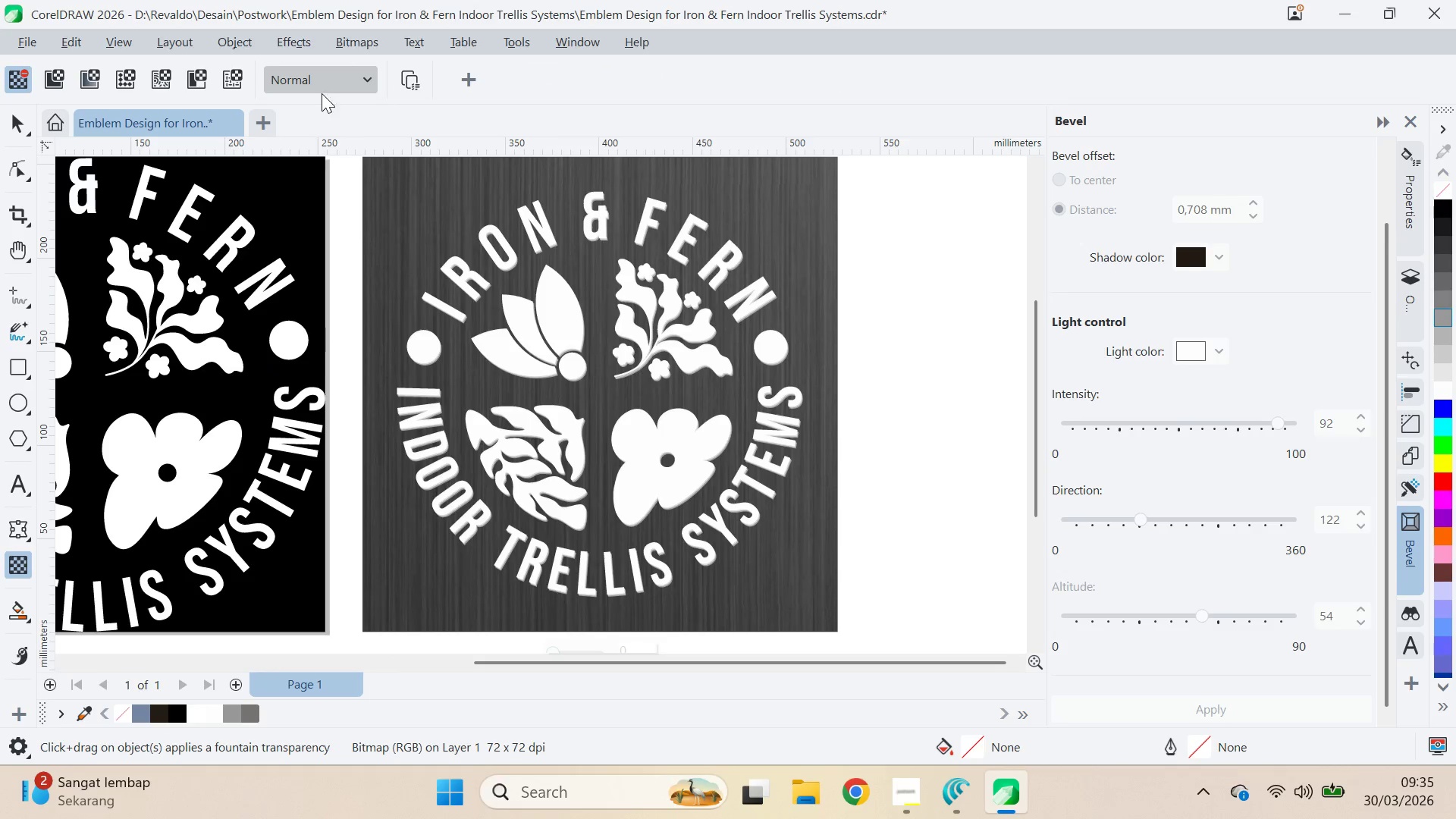 
hold_key(key=ControlLeft, duration=0.42)
 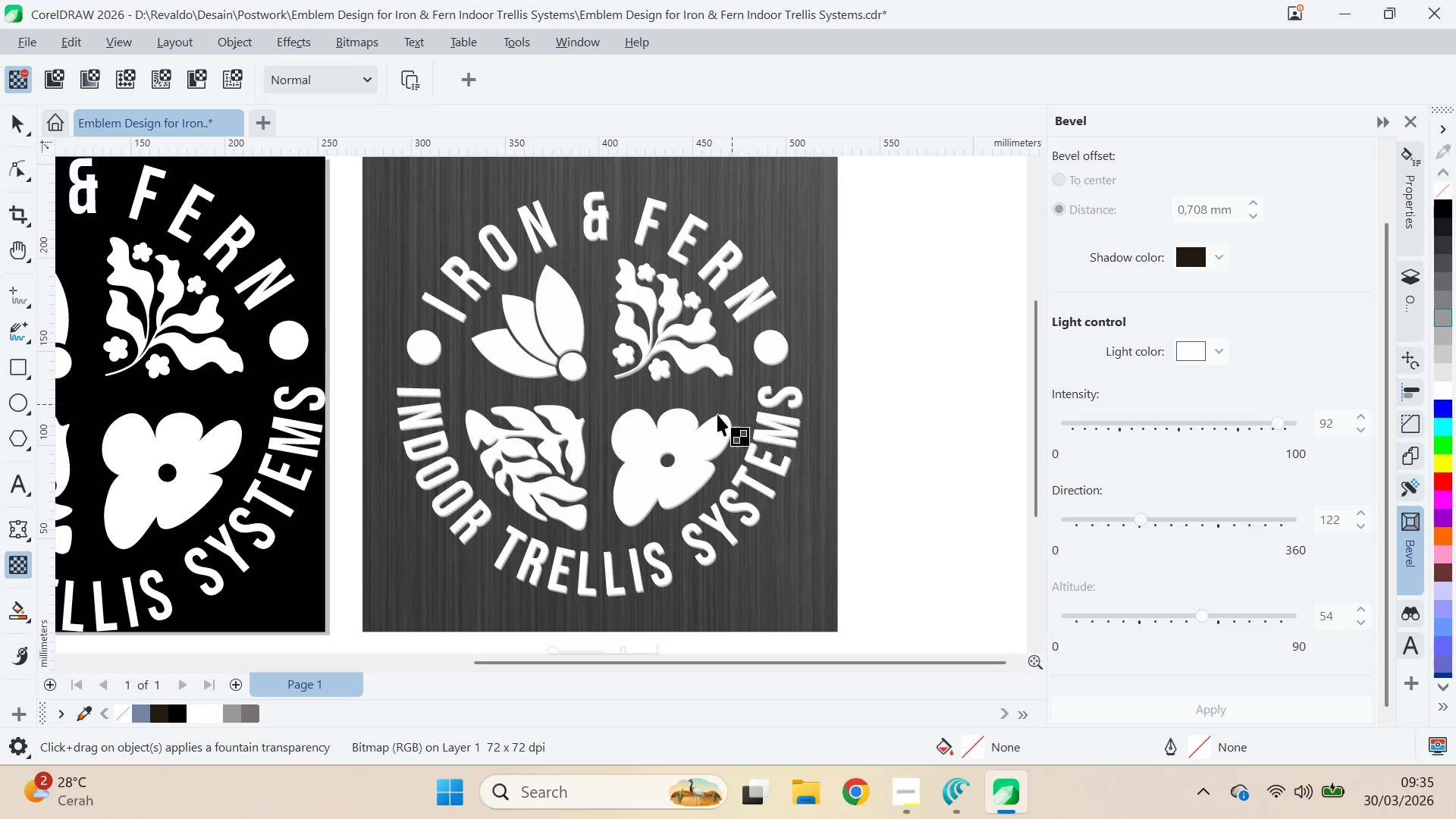 
left_click([670, 470])
 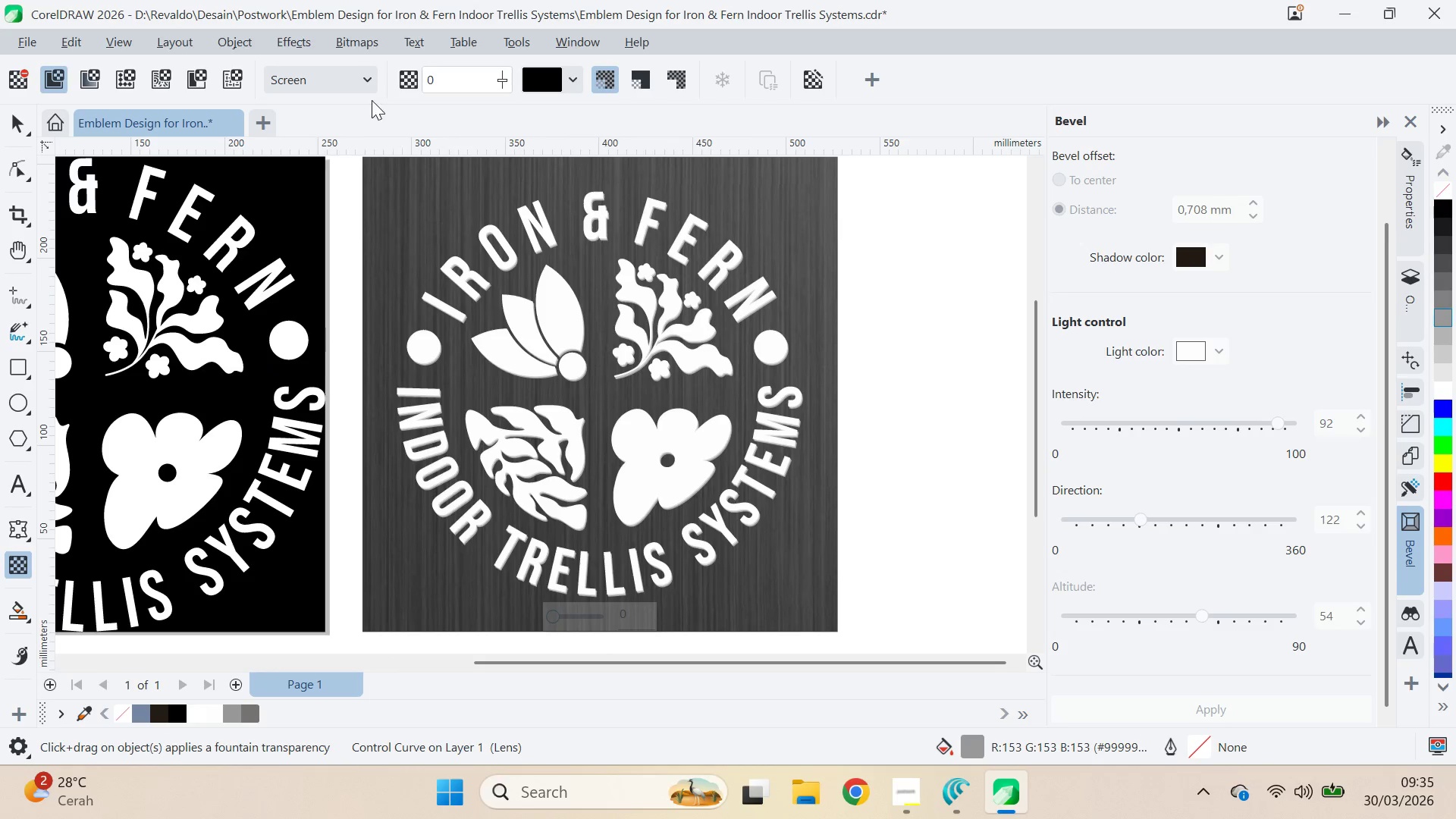 
mouse_move([378, 115])
 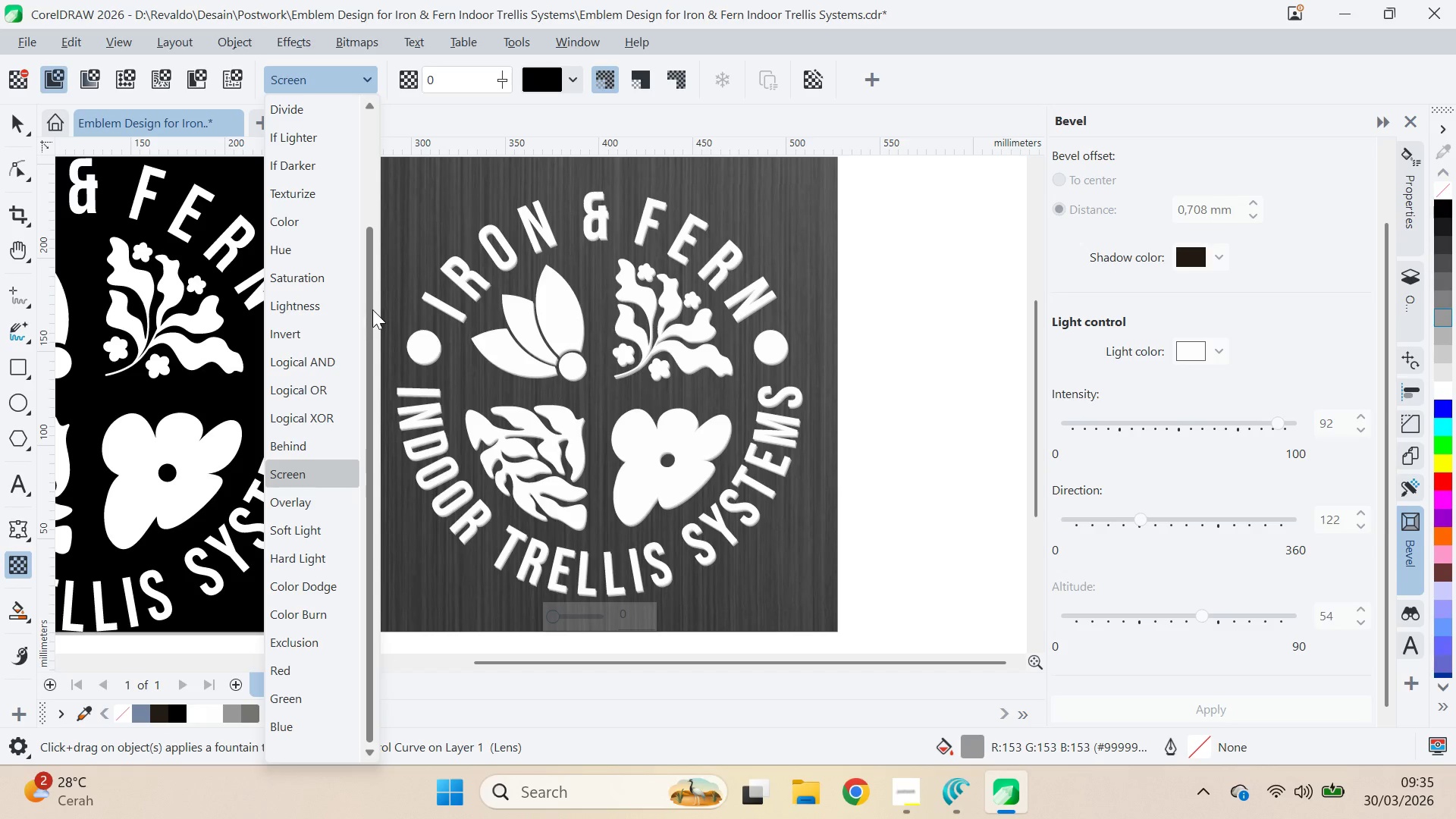 
left_click_drag(start_coordinate=[372, 308], to_coordinate=[368, 404])
 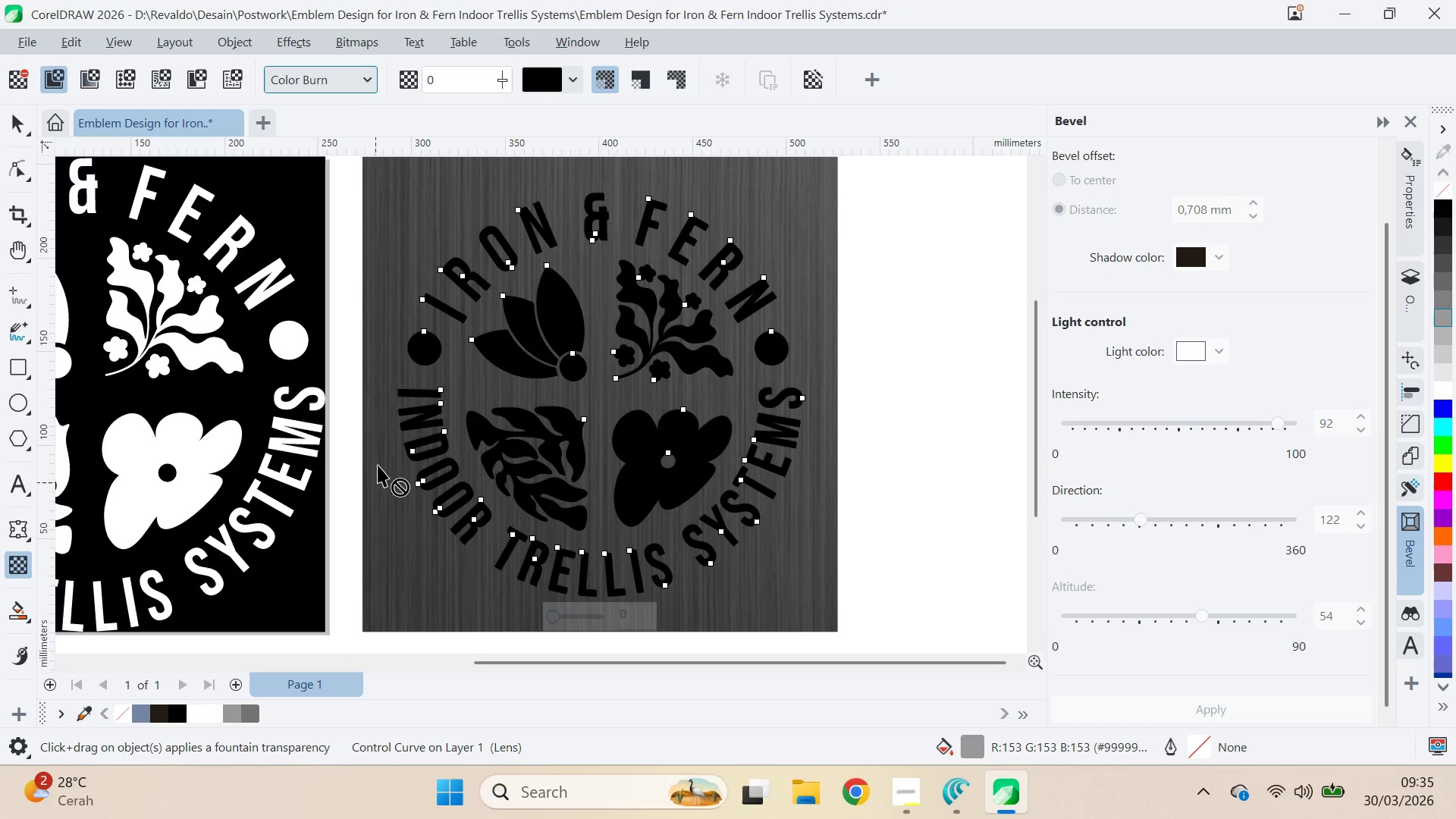 
left_click([359, 74])
 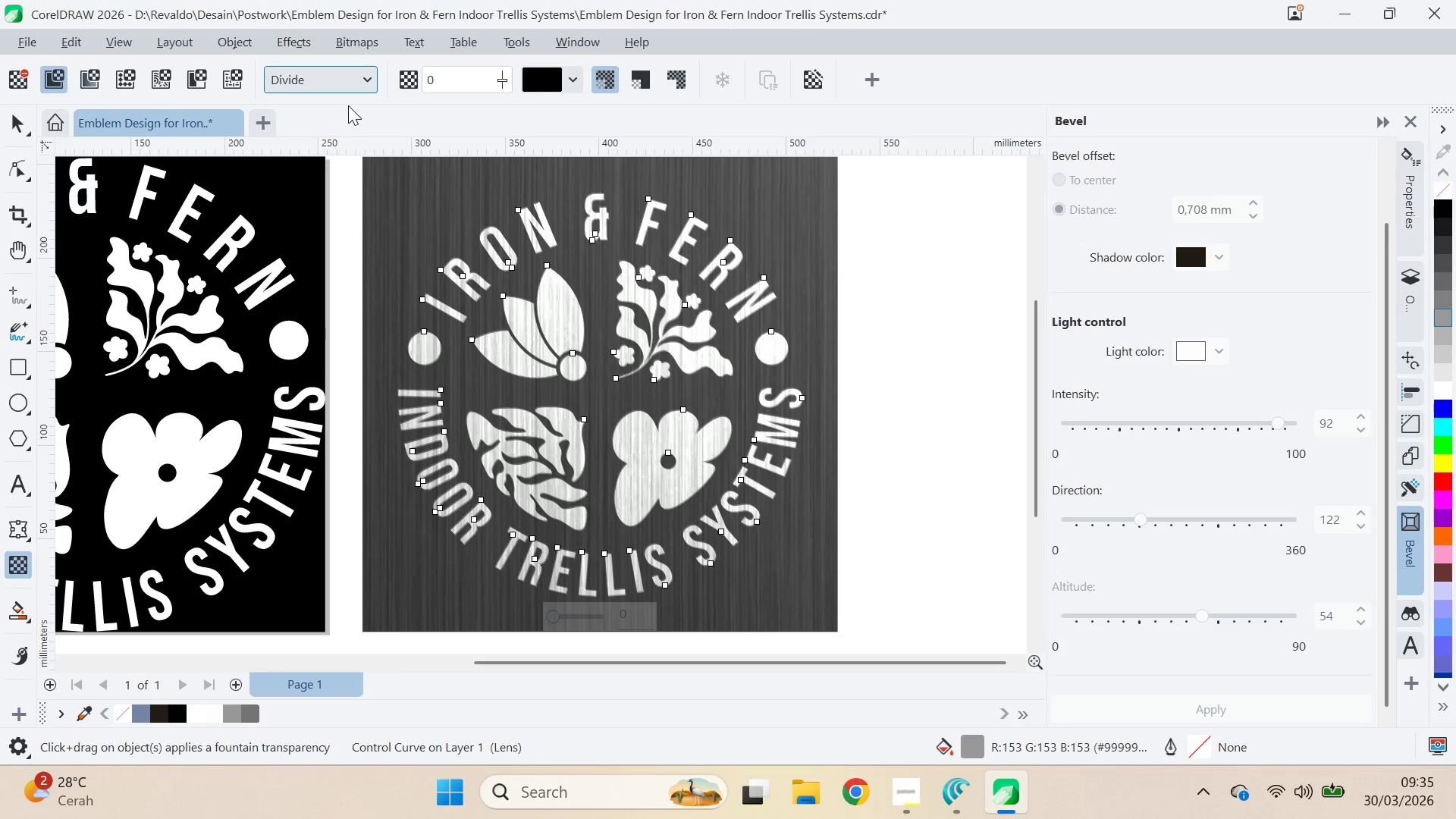 
wait(7.81)
 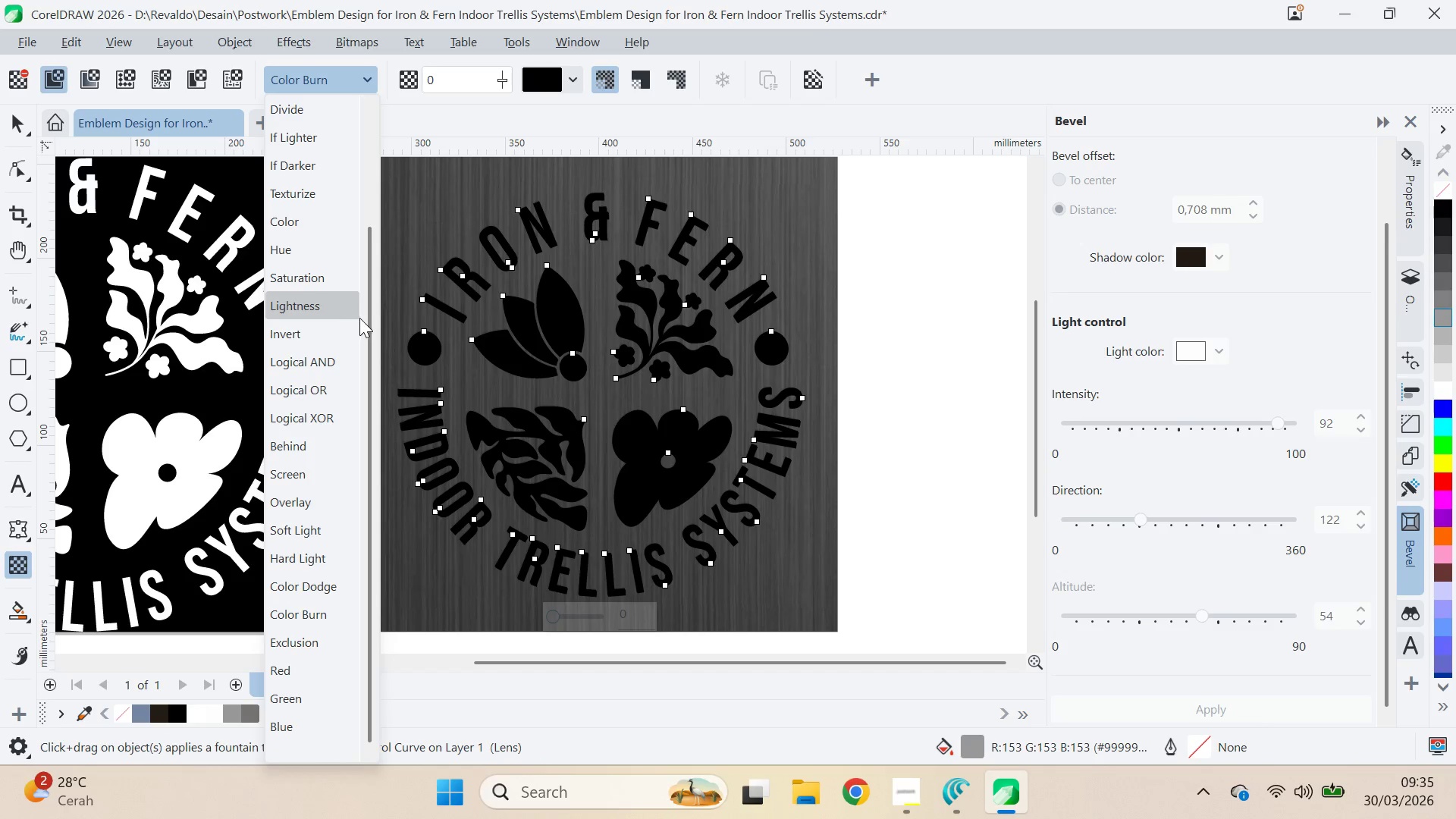 
left_click_drag(start_coordinate=[372, 353], to_coordinate=[391, 207])
 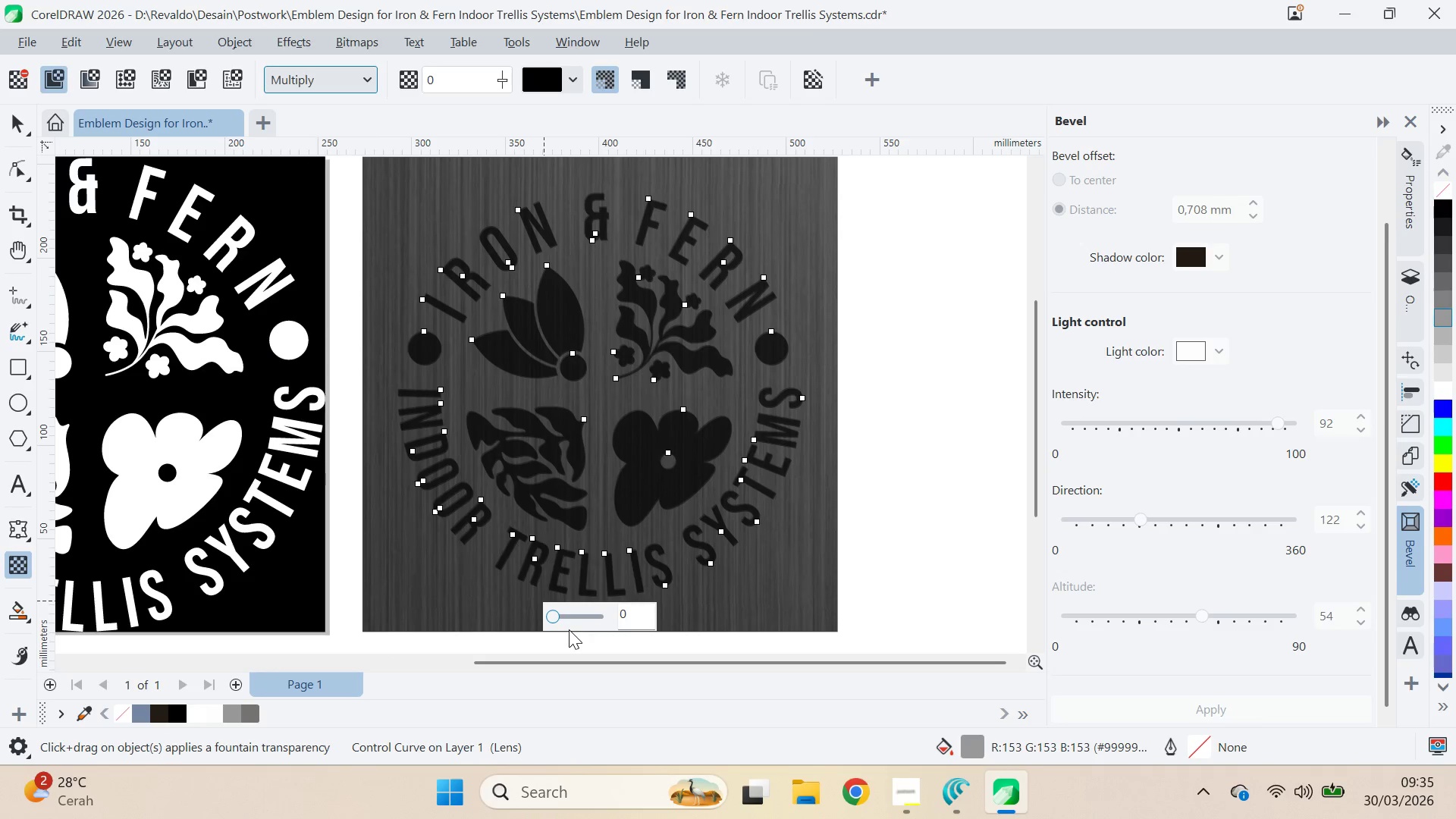 
left_click_drag(start_coordinate=[574, 616], to_coordinate=[582, 616])
 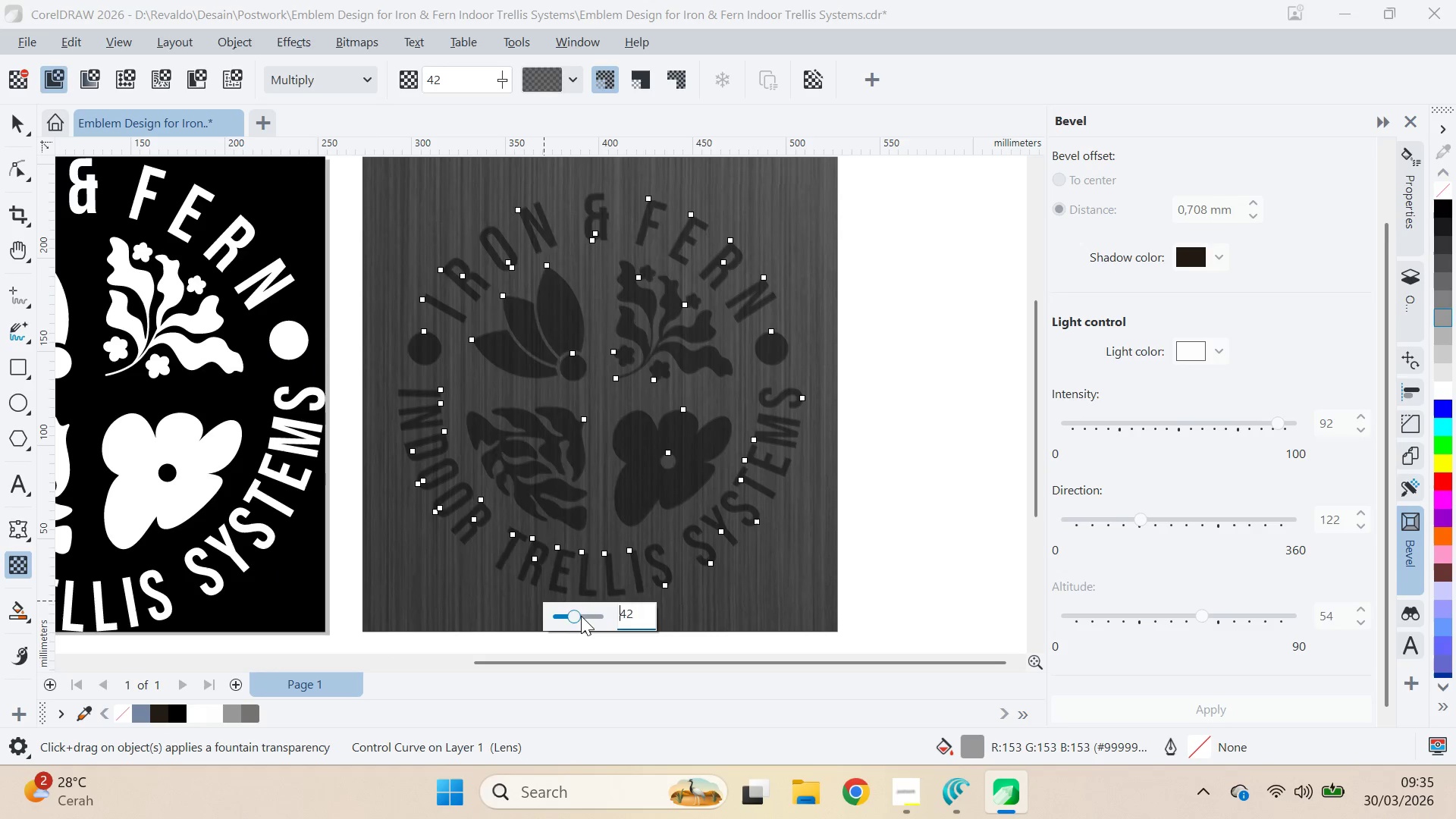 
left_click_drag(start_coordinate=[582, 616], to_coordinate=[529, 620])
 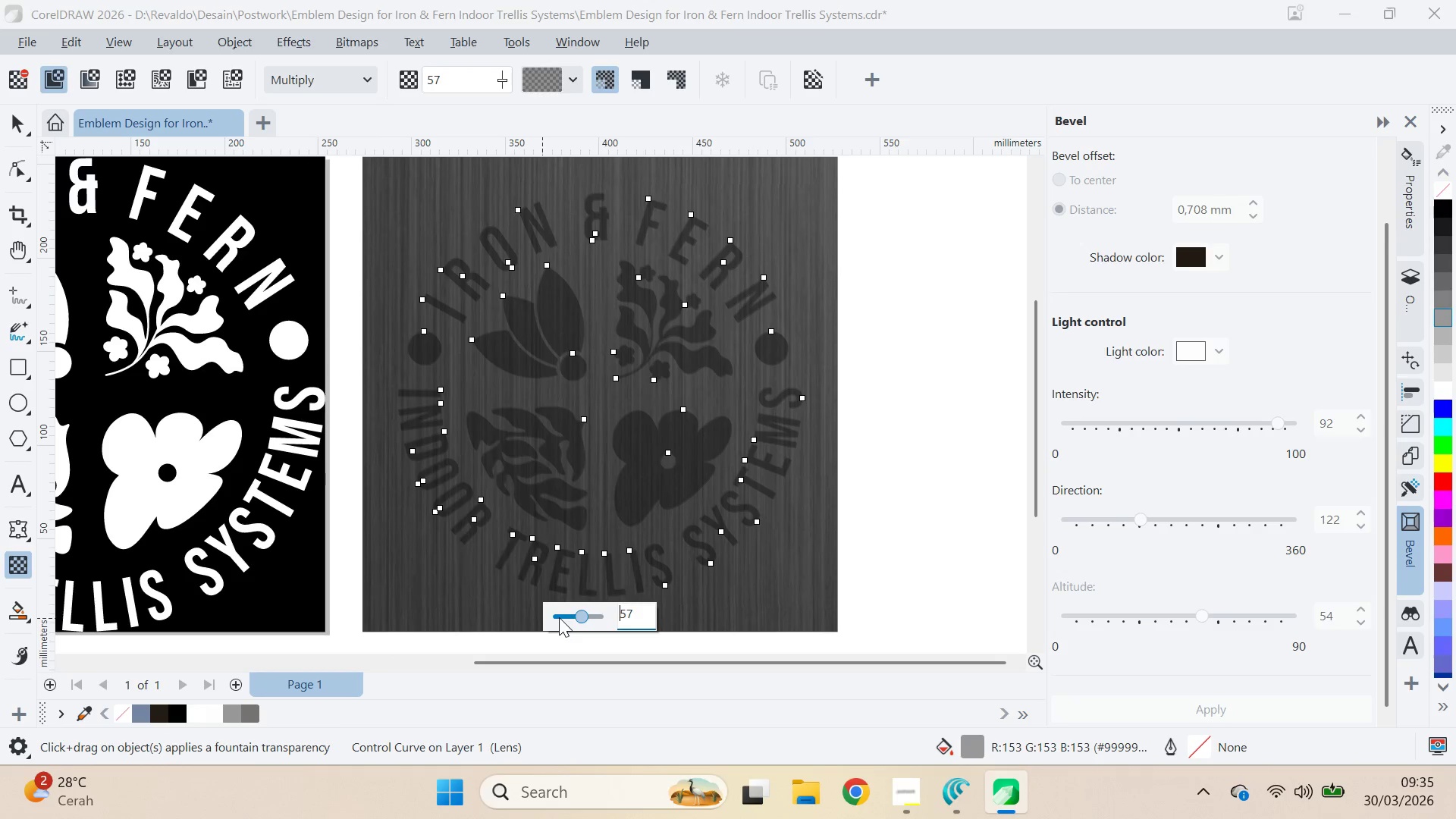 
left_click_drag(start_coordinate=[559, 617], to_coordinate=[532, 616])
 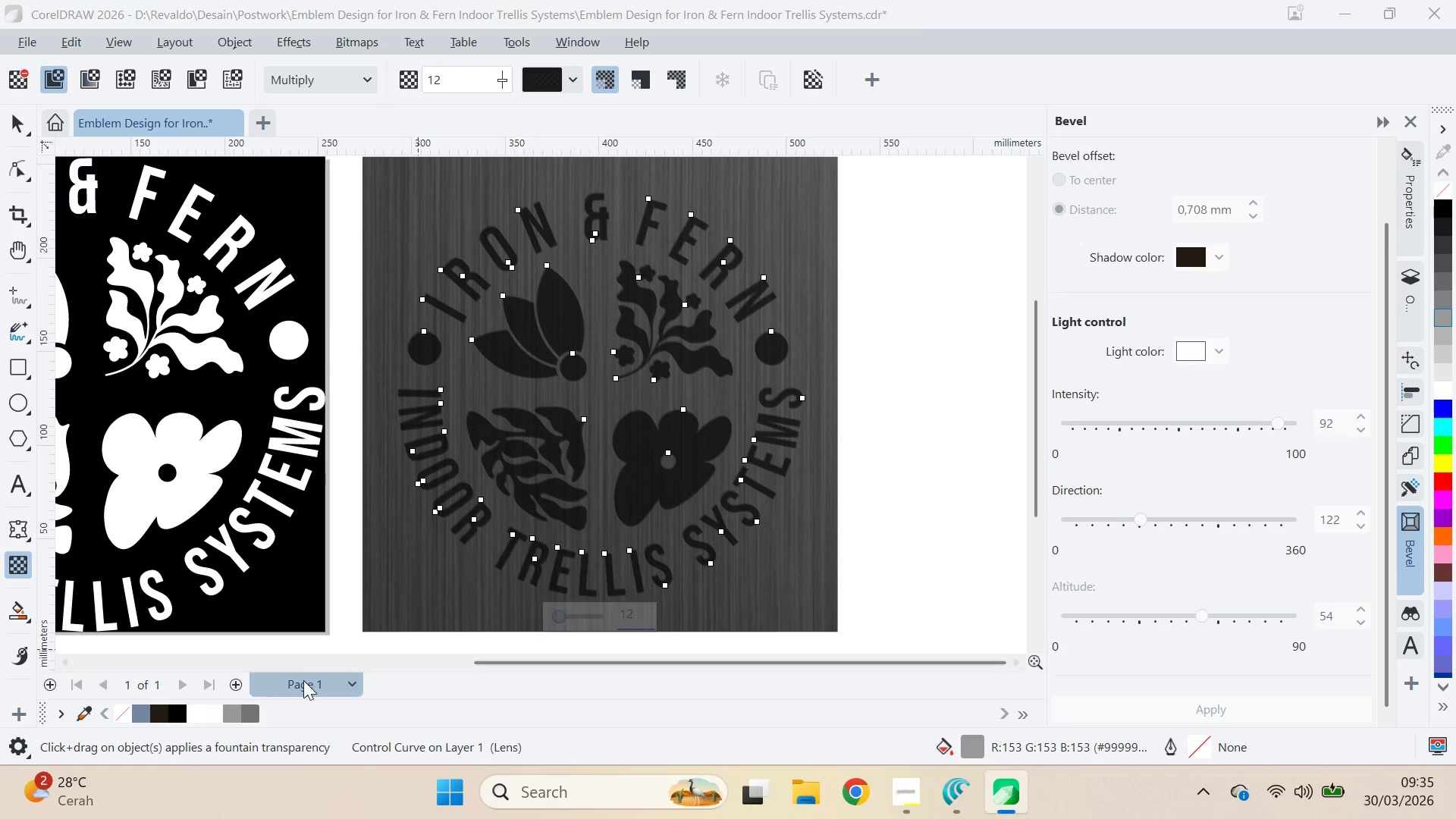 
key(V)
 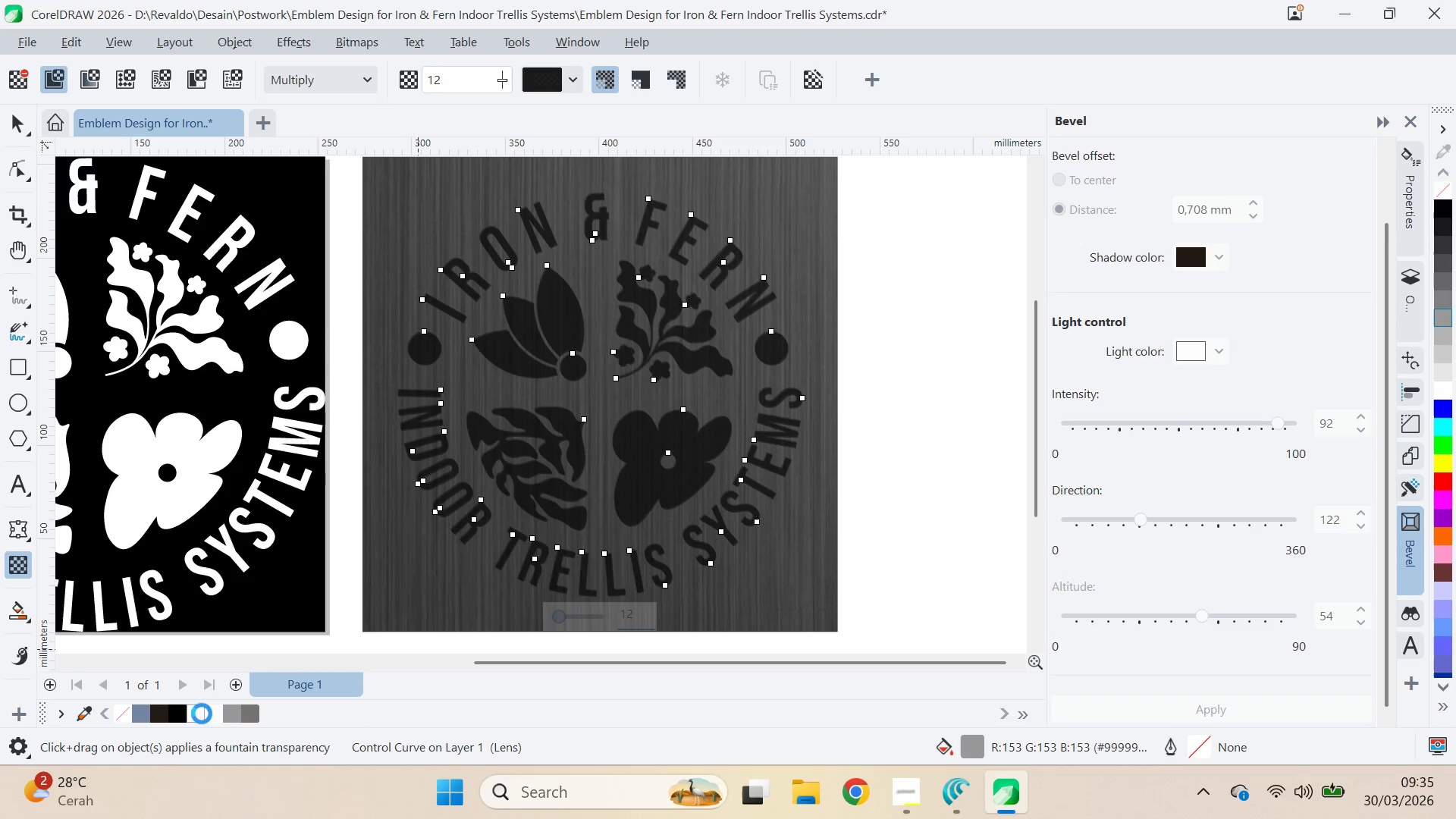 
left_click([224, 717])
 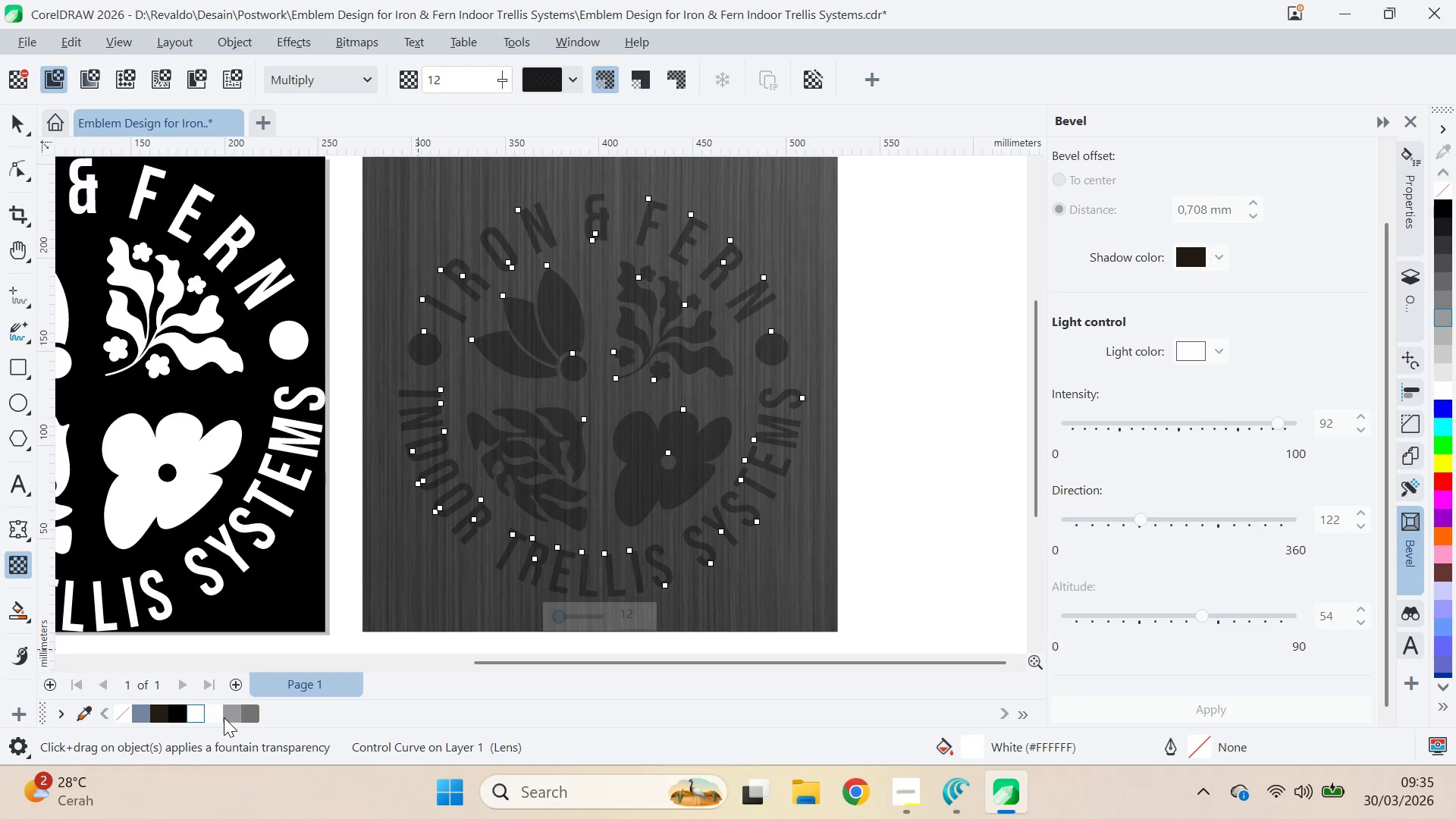 
mouse_move([237, 697])
 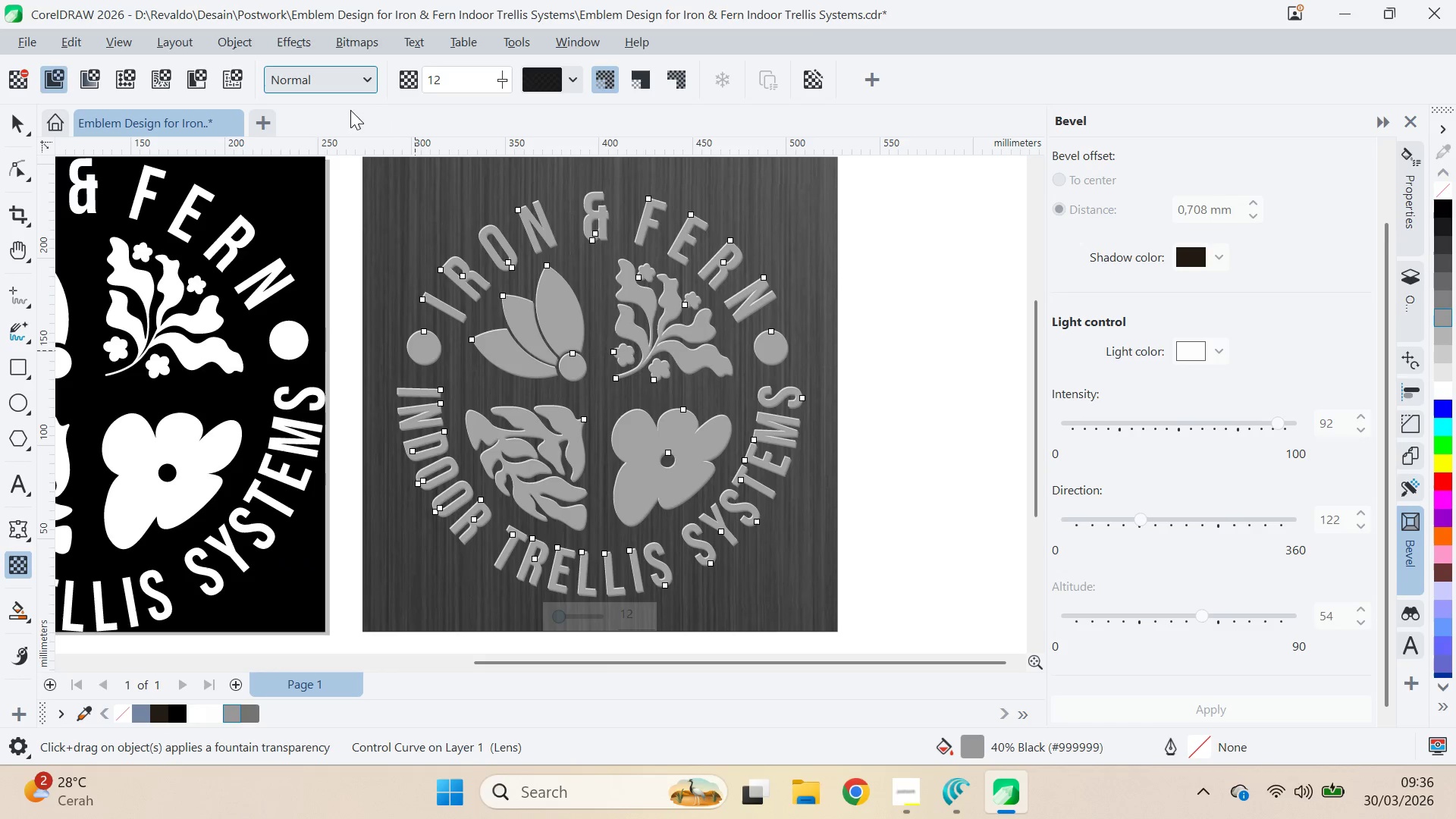 
left_click_drag(start_coordinate=[557, 617], to_coordinate=[518, 614])
 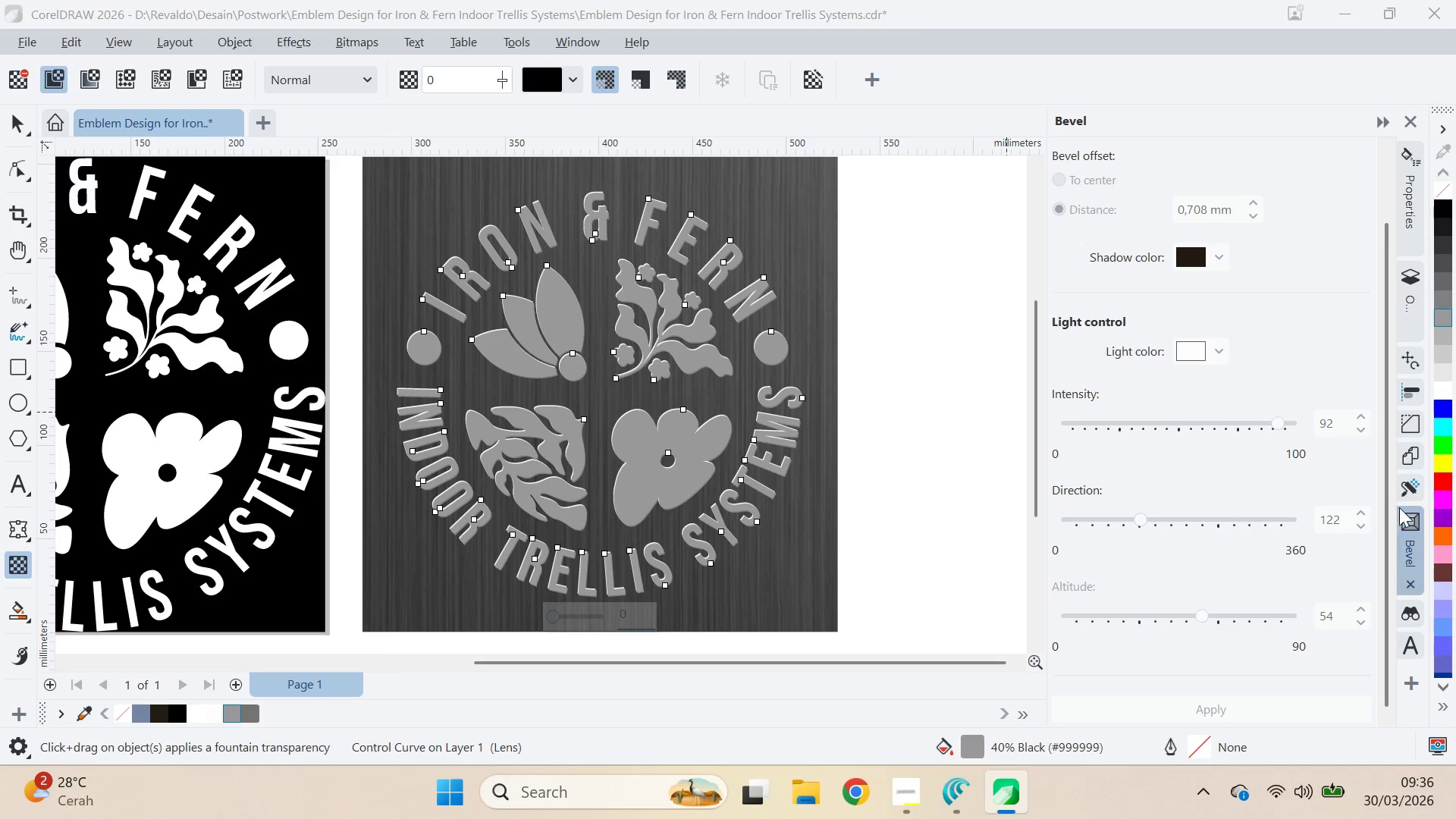 
wait(5.33)
 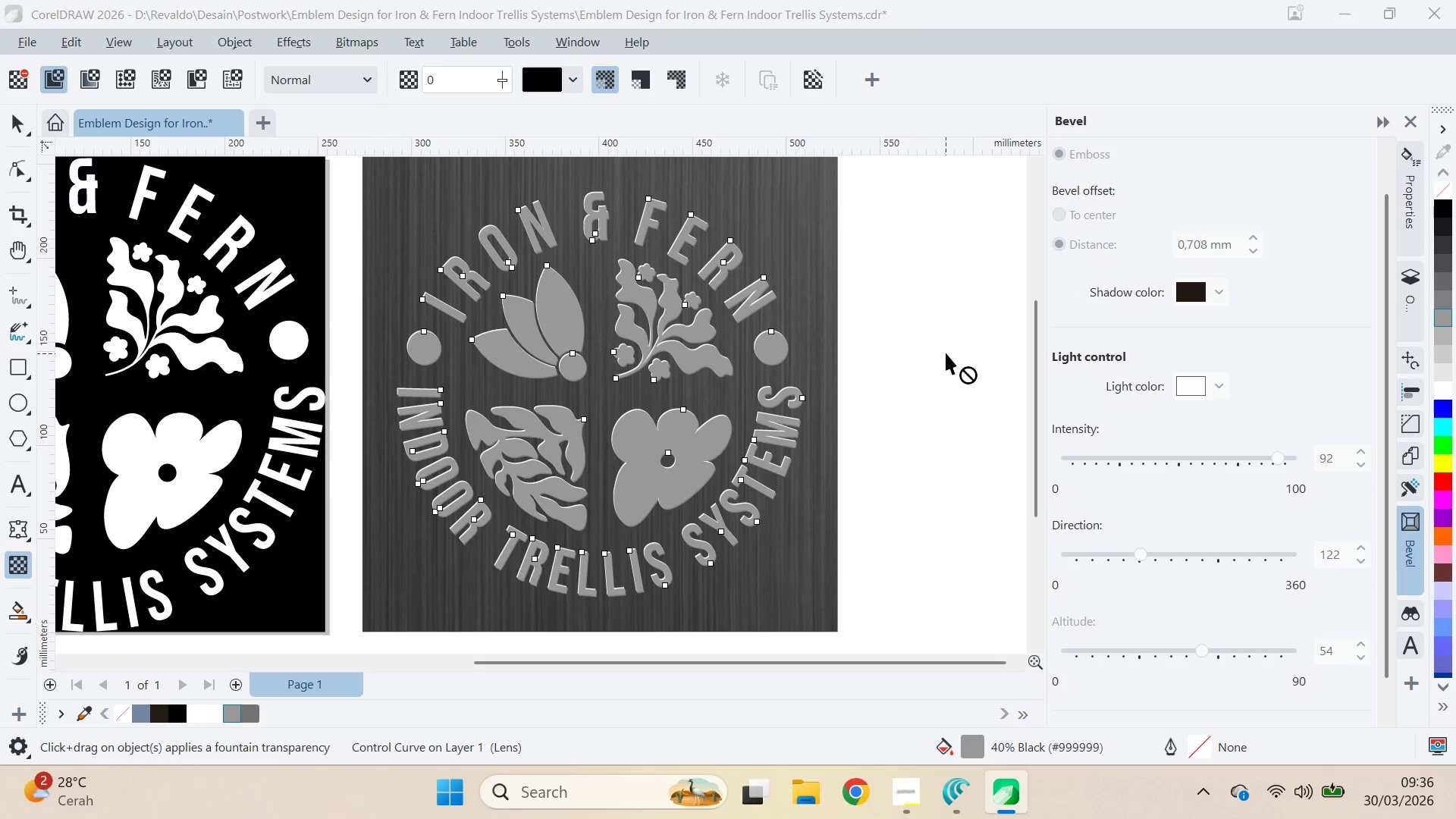 
key(V)
 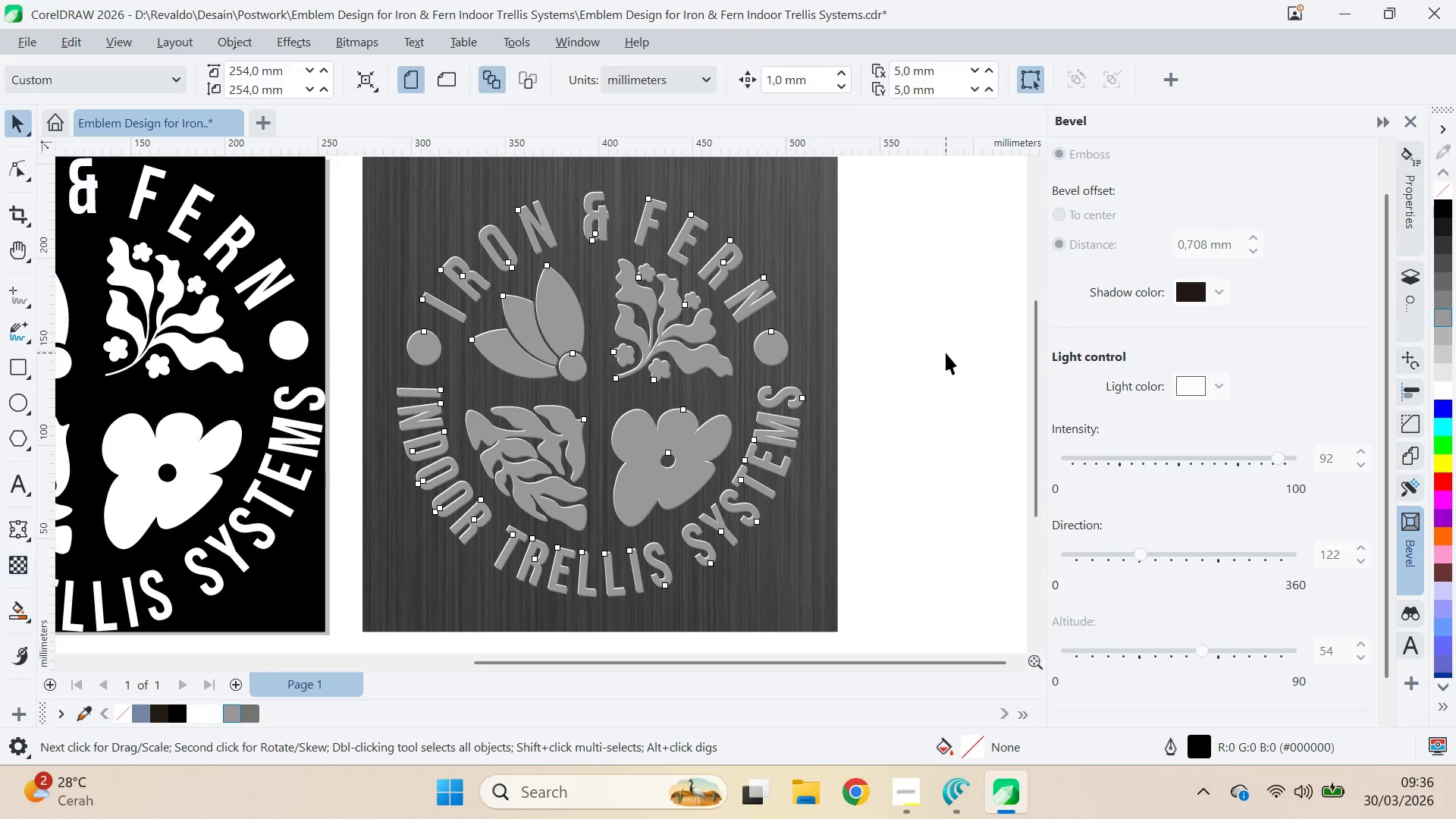 
double_click([946, 353])
 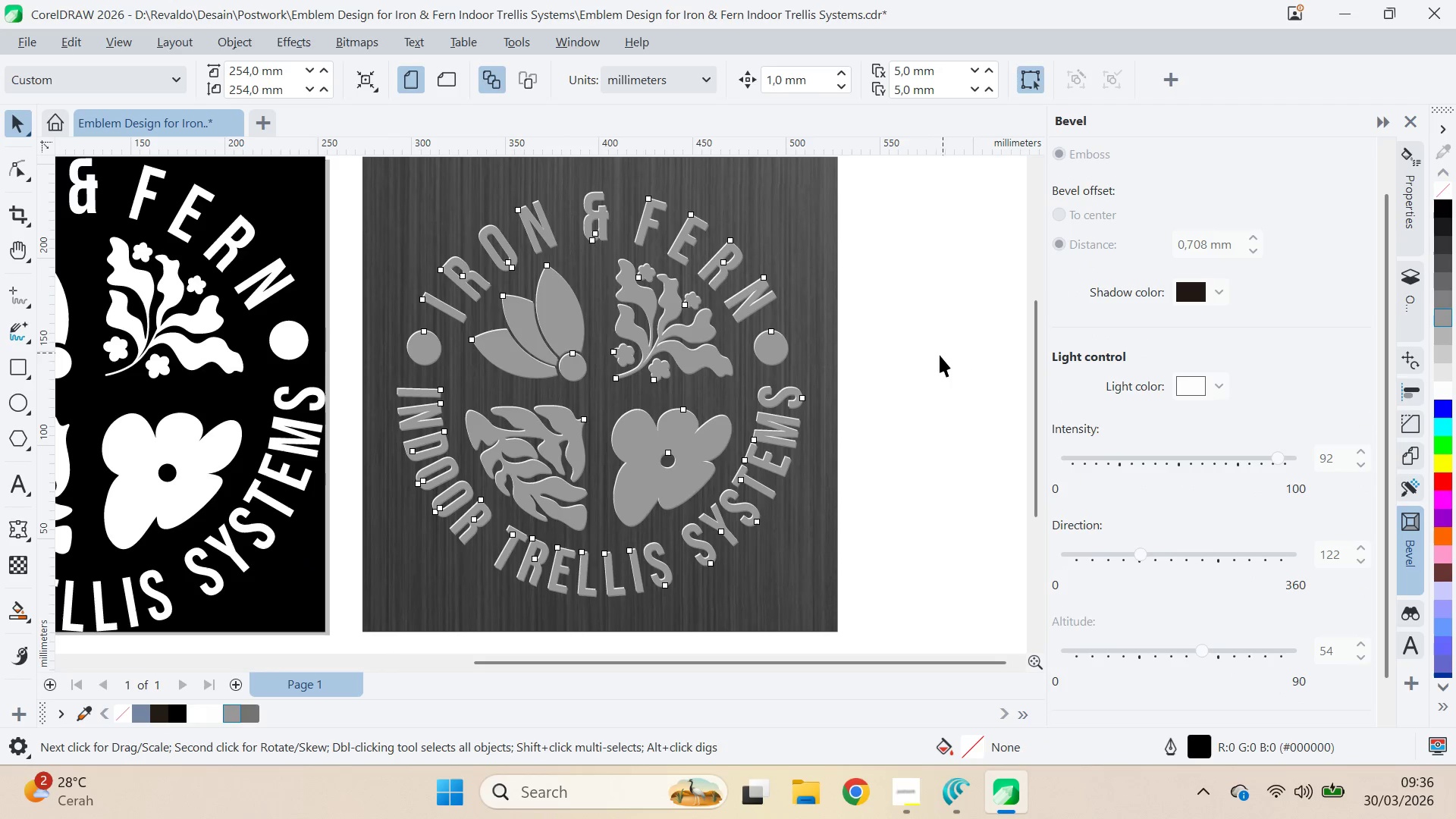 
scroll: coordinate [1261, 410], scroll_direction: up, amount: 4.0
 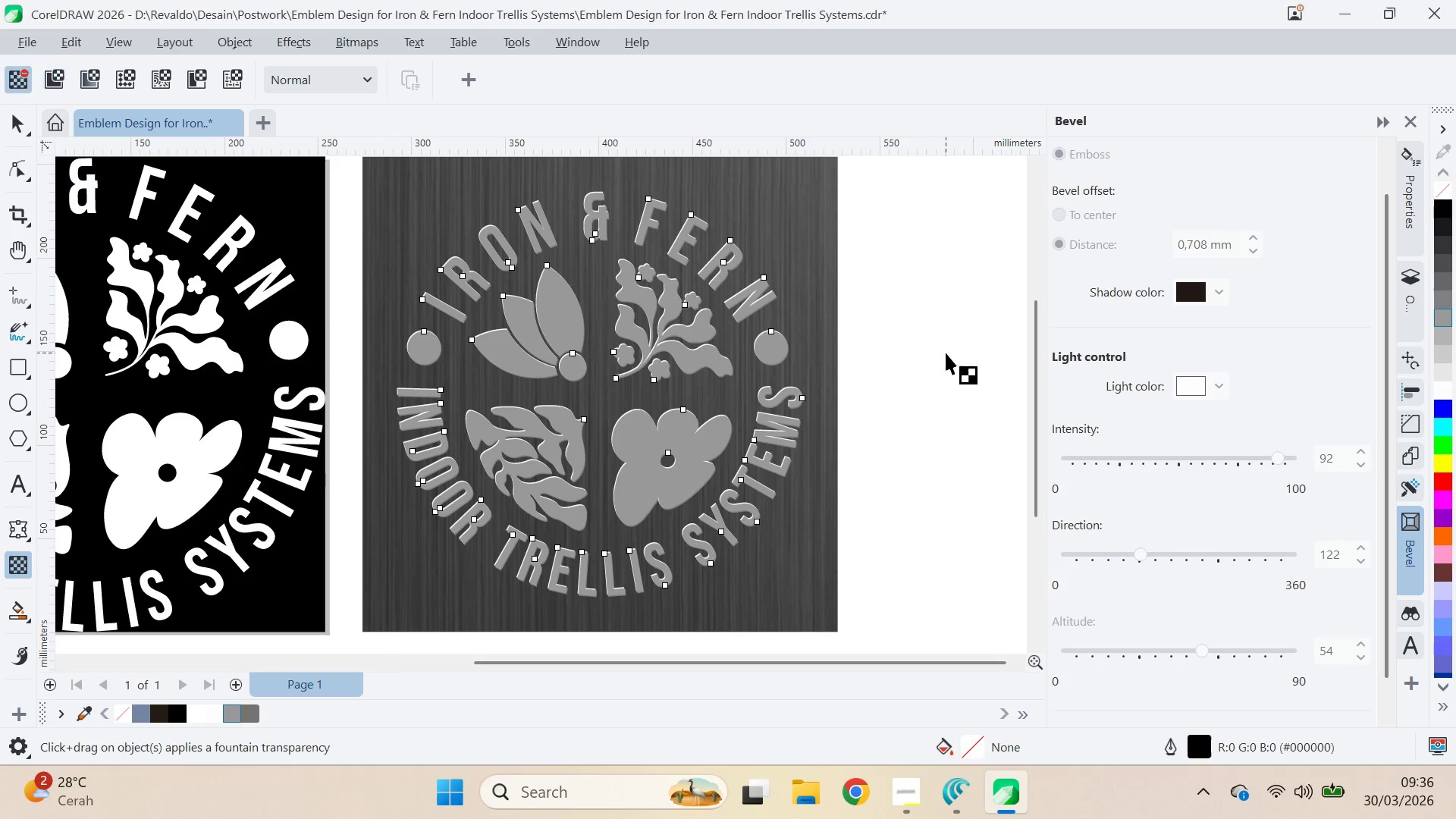 
key(Control+Z)
 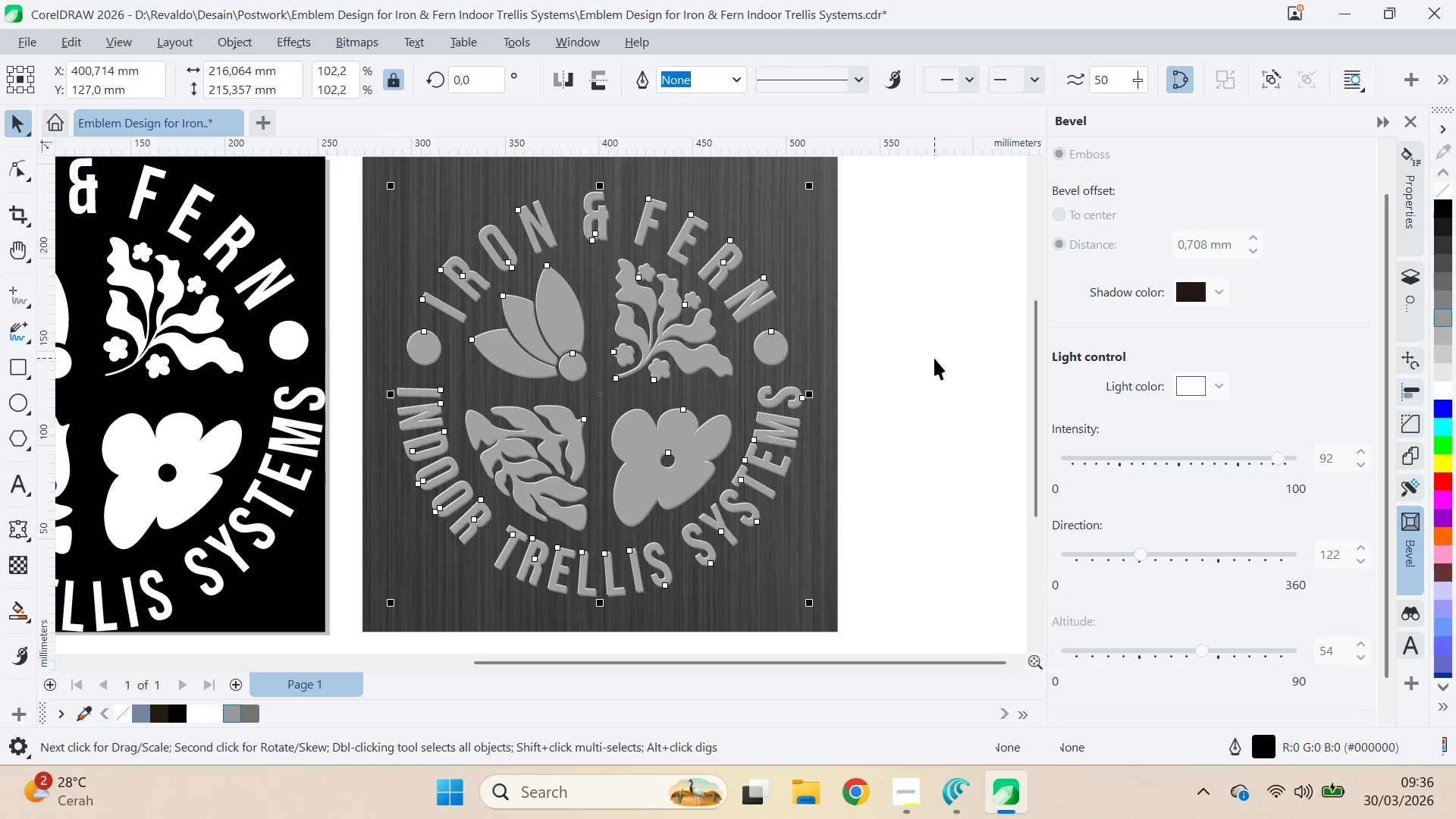 
key(Control+Z)
 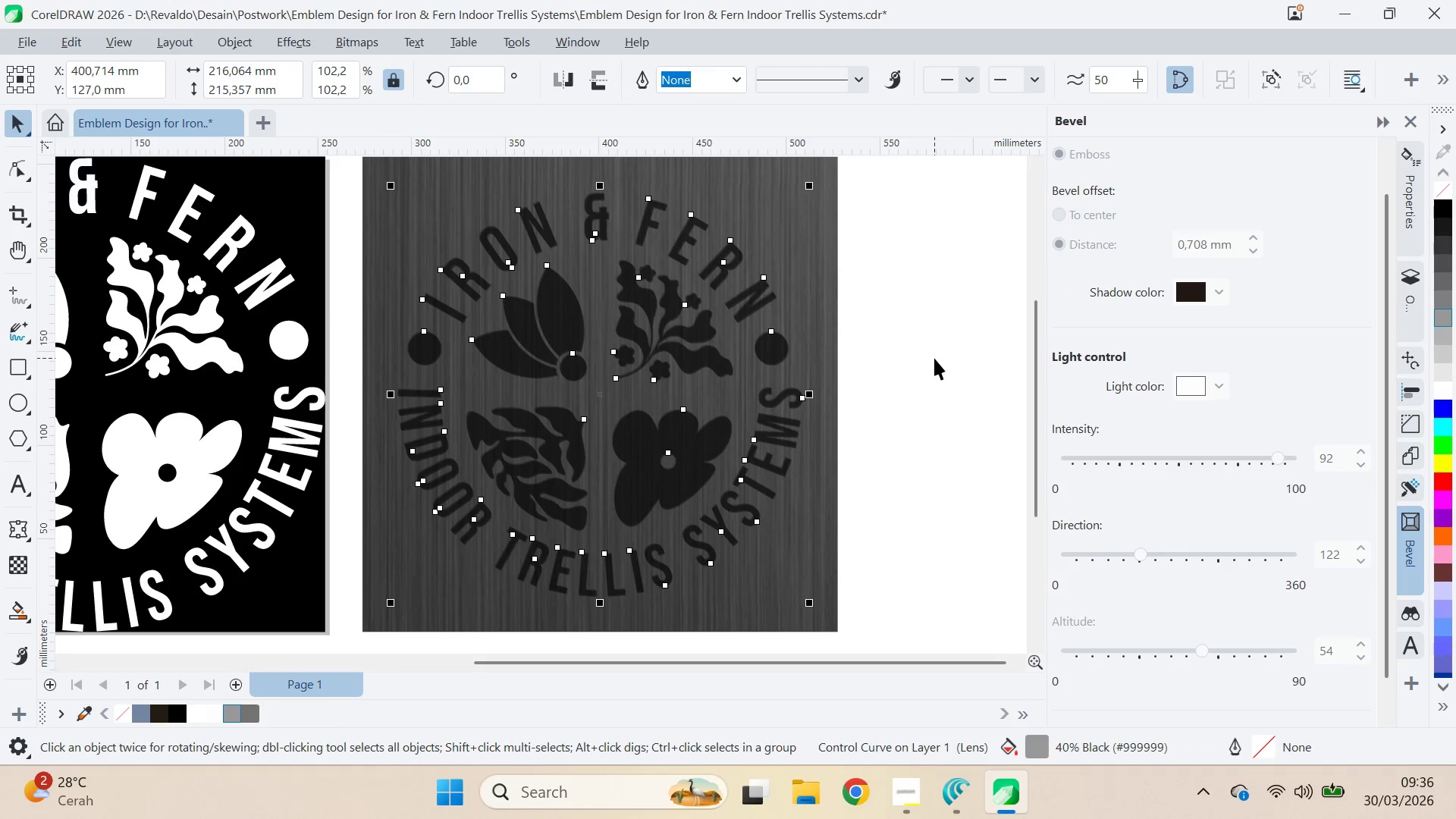 
key(Control+Z)
 